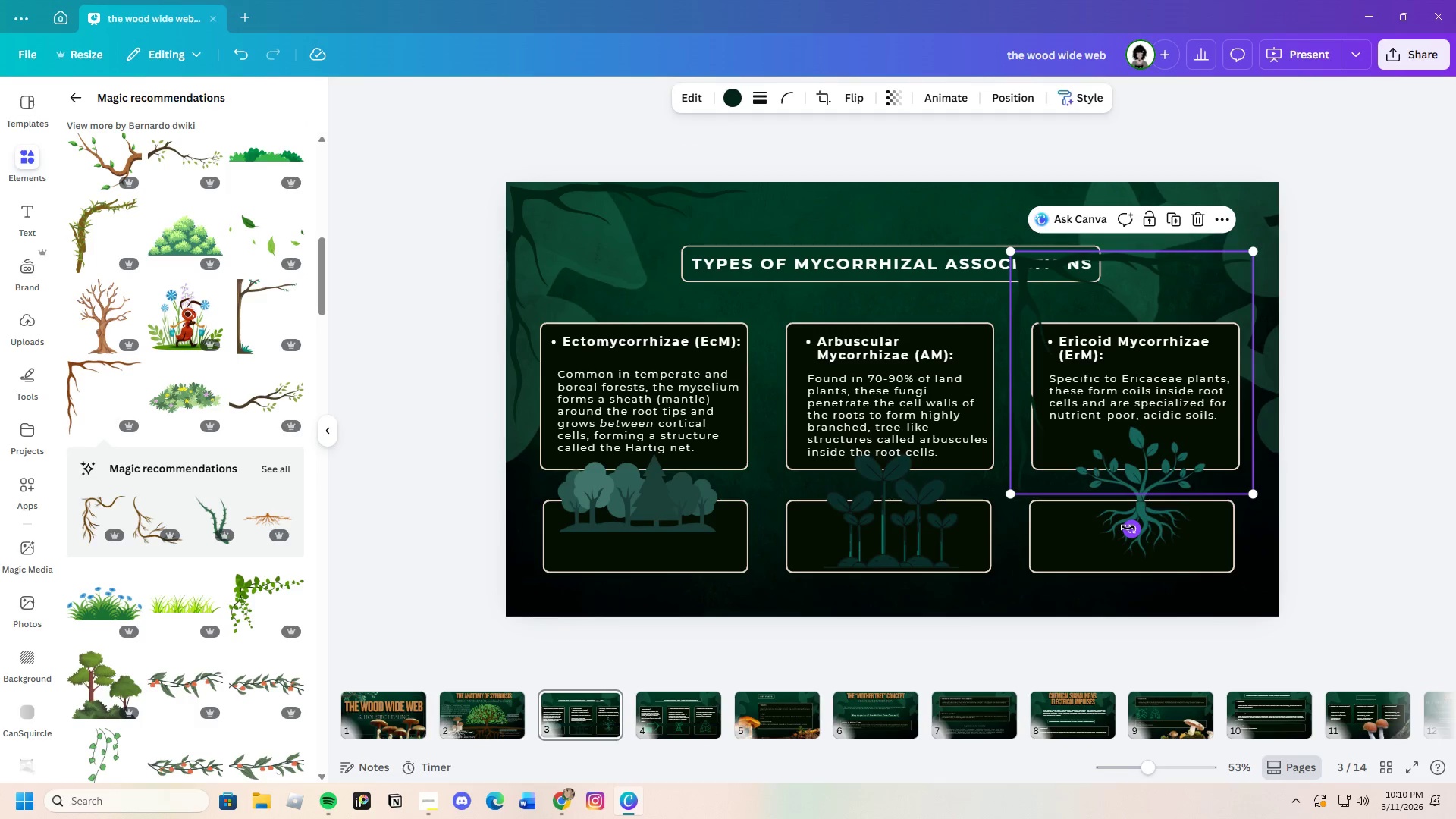 
left_click_drag(start_coordinate=[1129, 527], to_coordinate=[1136, 295])
 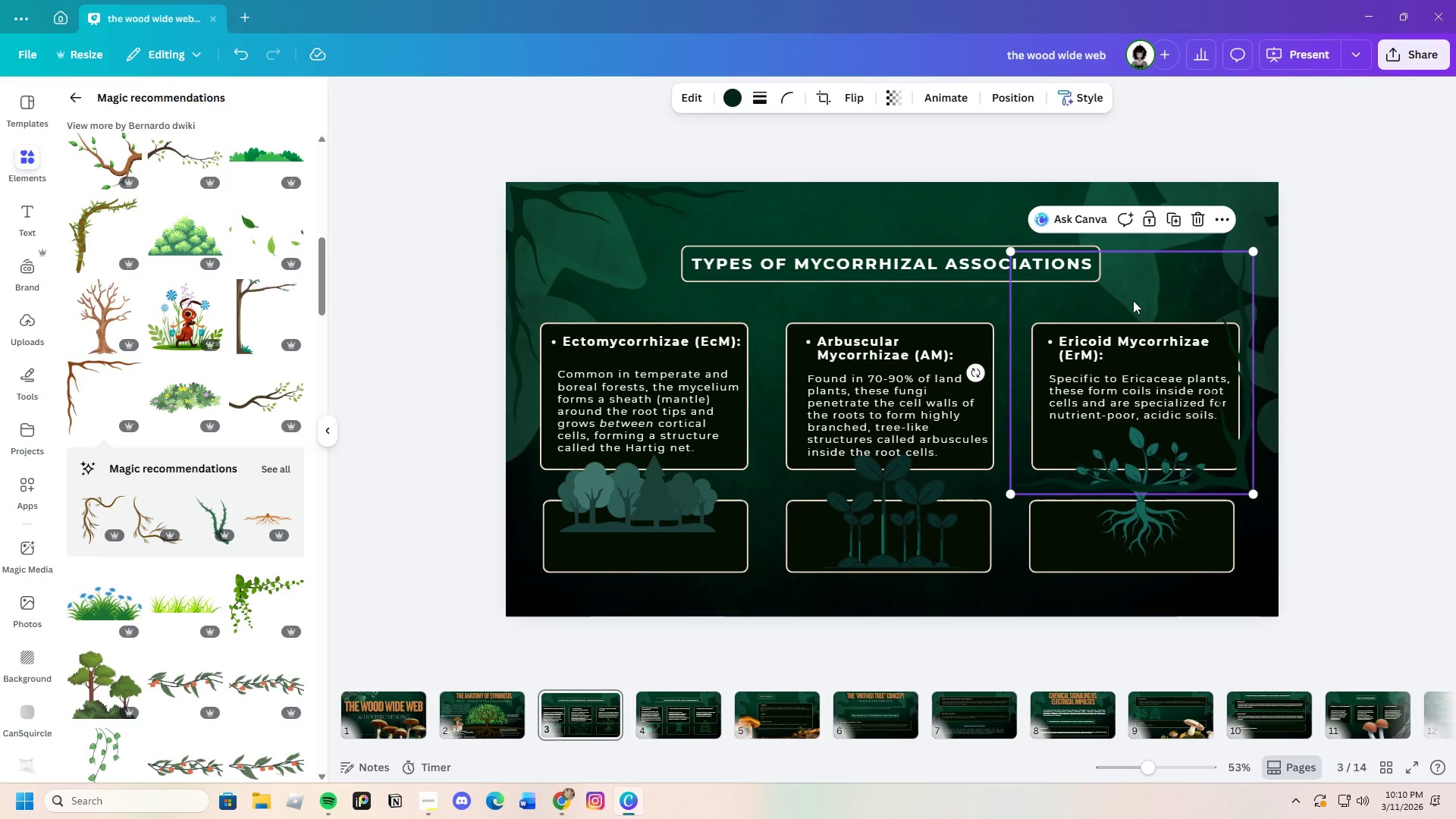 
left_click_drag(start_coordinate=[1133, 300], to_coordinate=[1163, 428])
 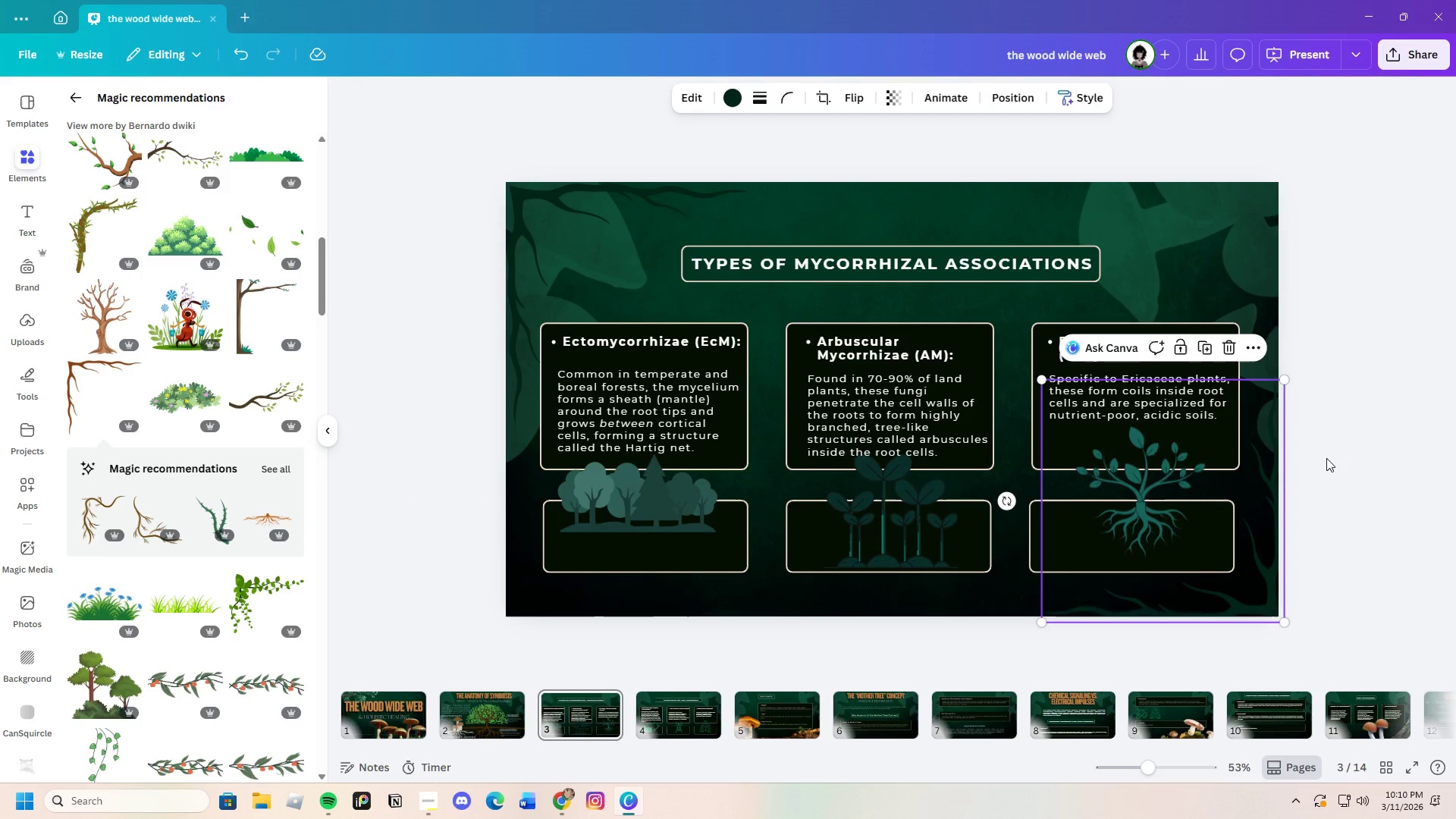 
left_click([1333, 459])
 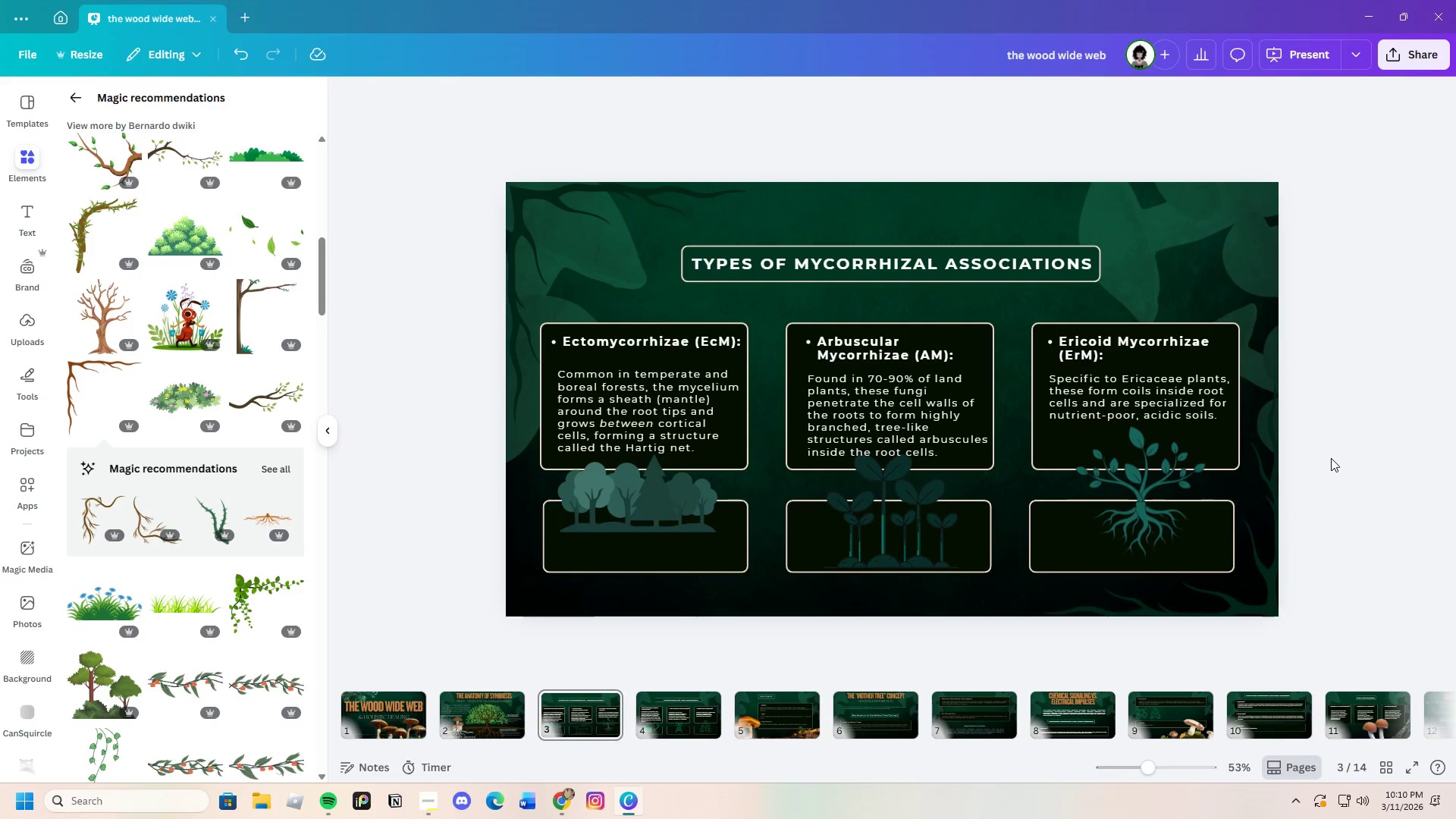 
left_click([540, 214])
 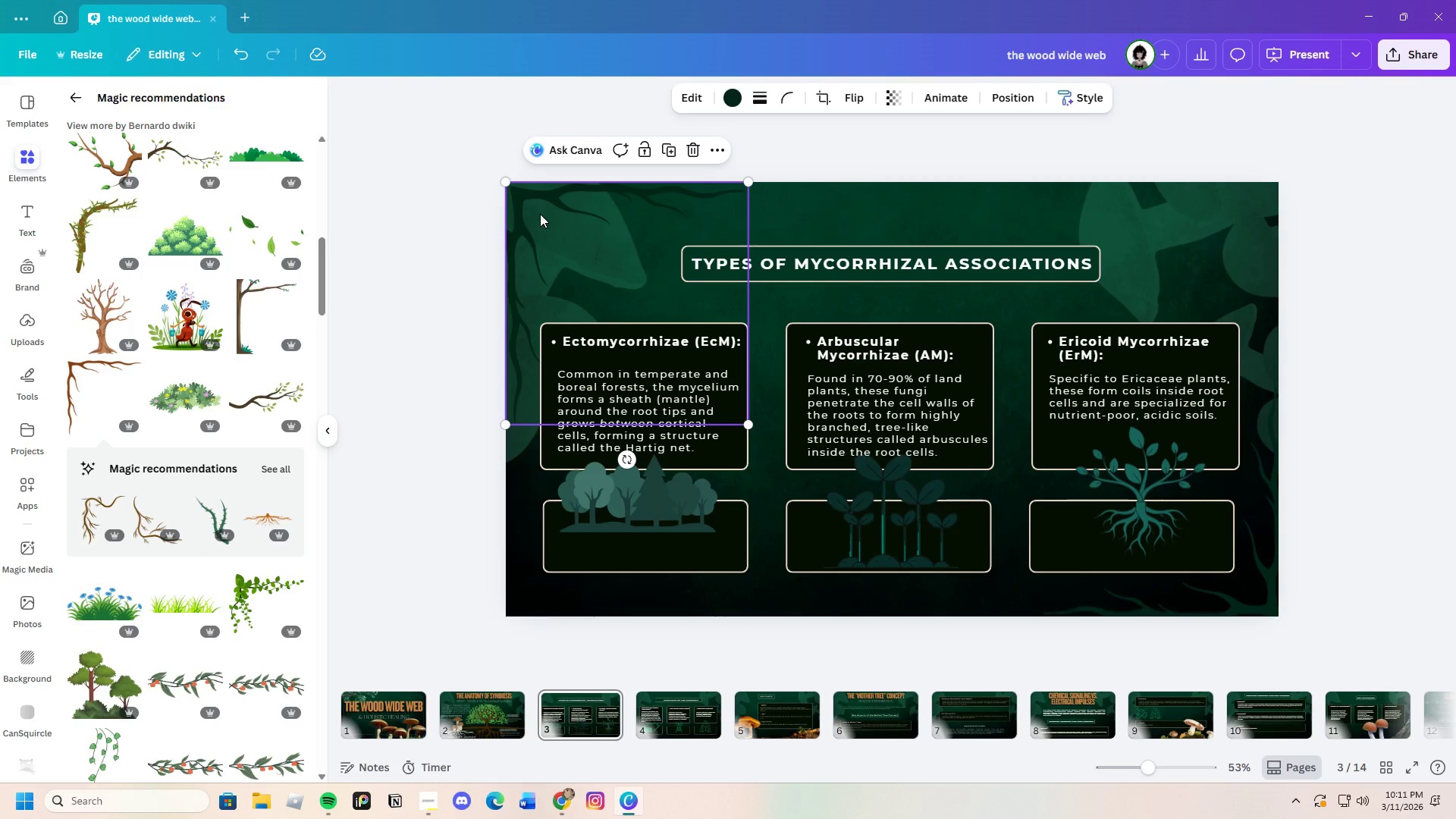 
left_click_drag(start_coordinate=[540, 214], to_coordinate=[532, 204])
 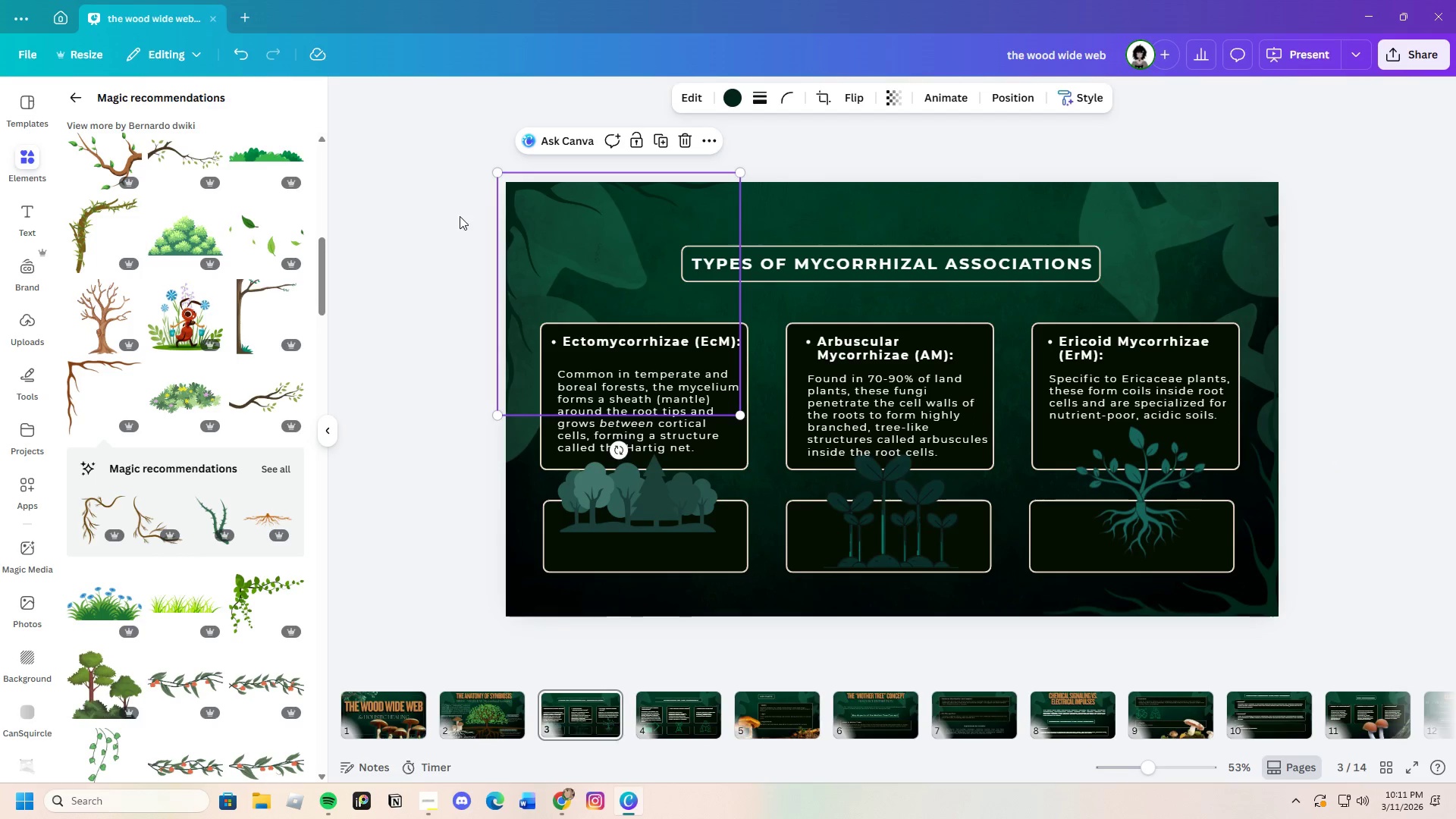 
left_click([460, 216])
 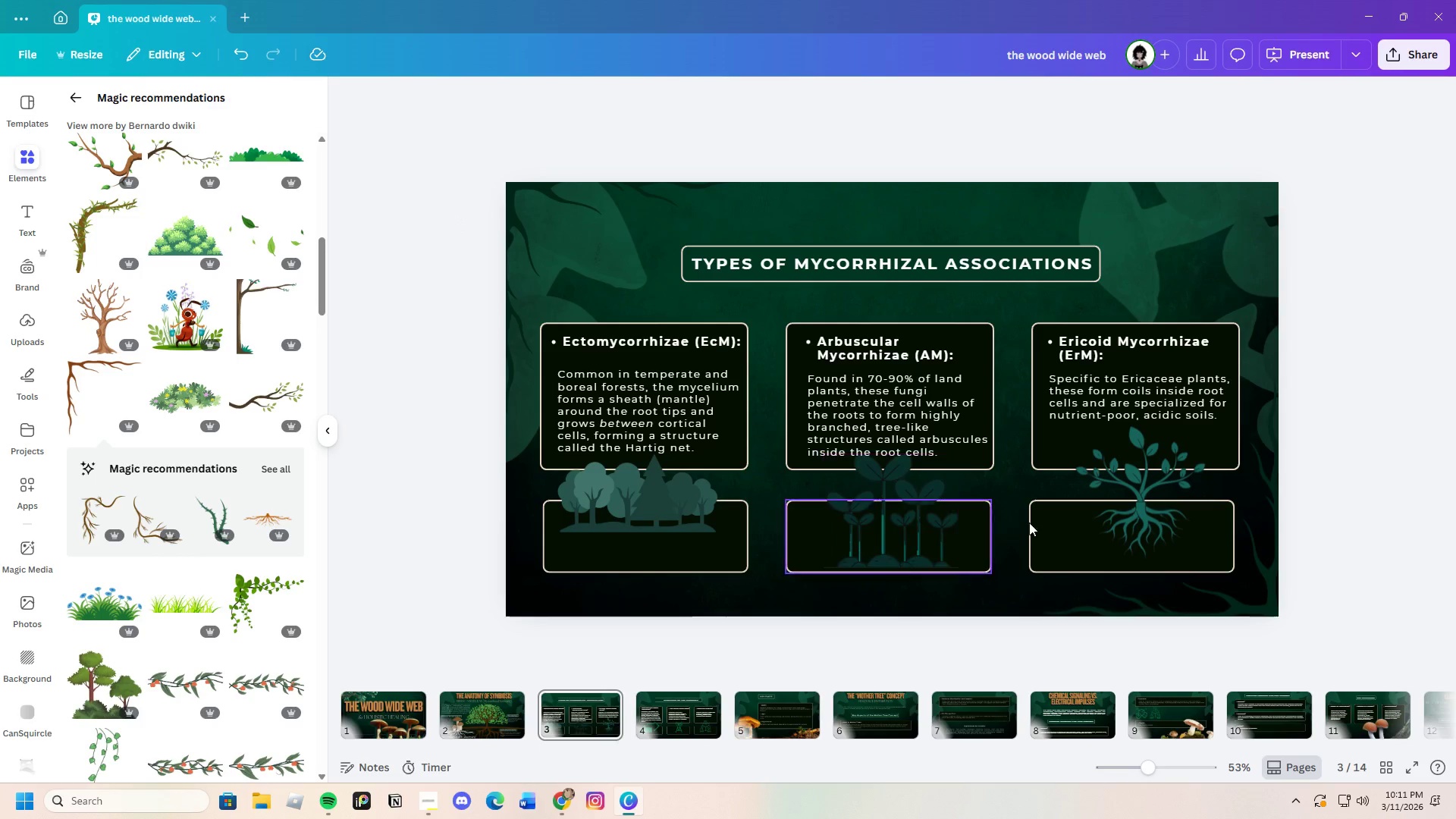 
left_click([1251, 604])
 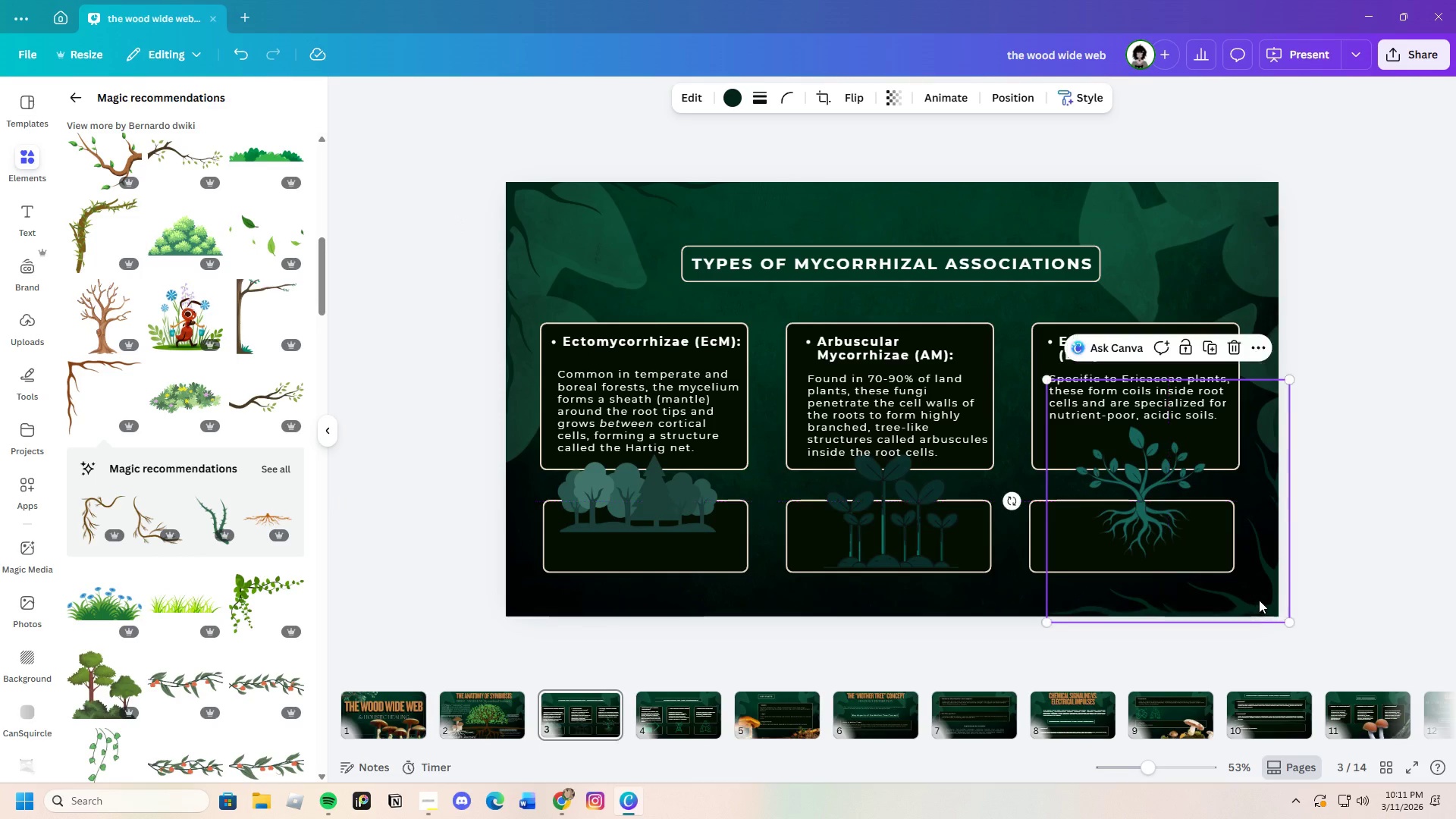 
left_click([1352, 567])
 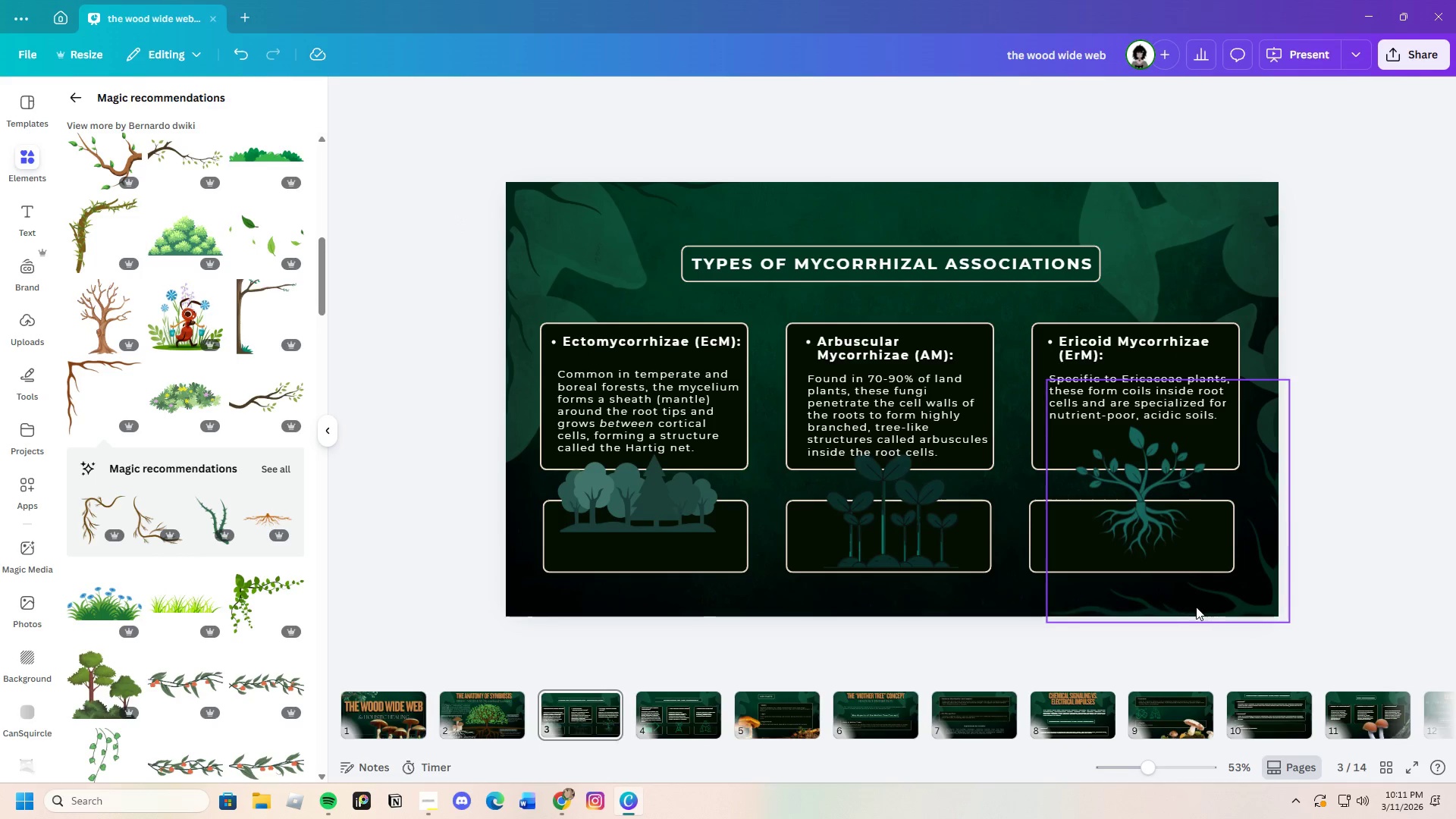 
left_click_drag(start_coordinate=[1247, 593], to_coordinate=[1247, 597])
 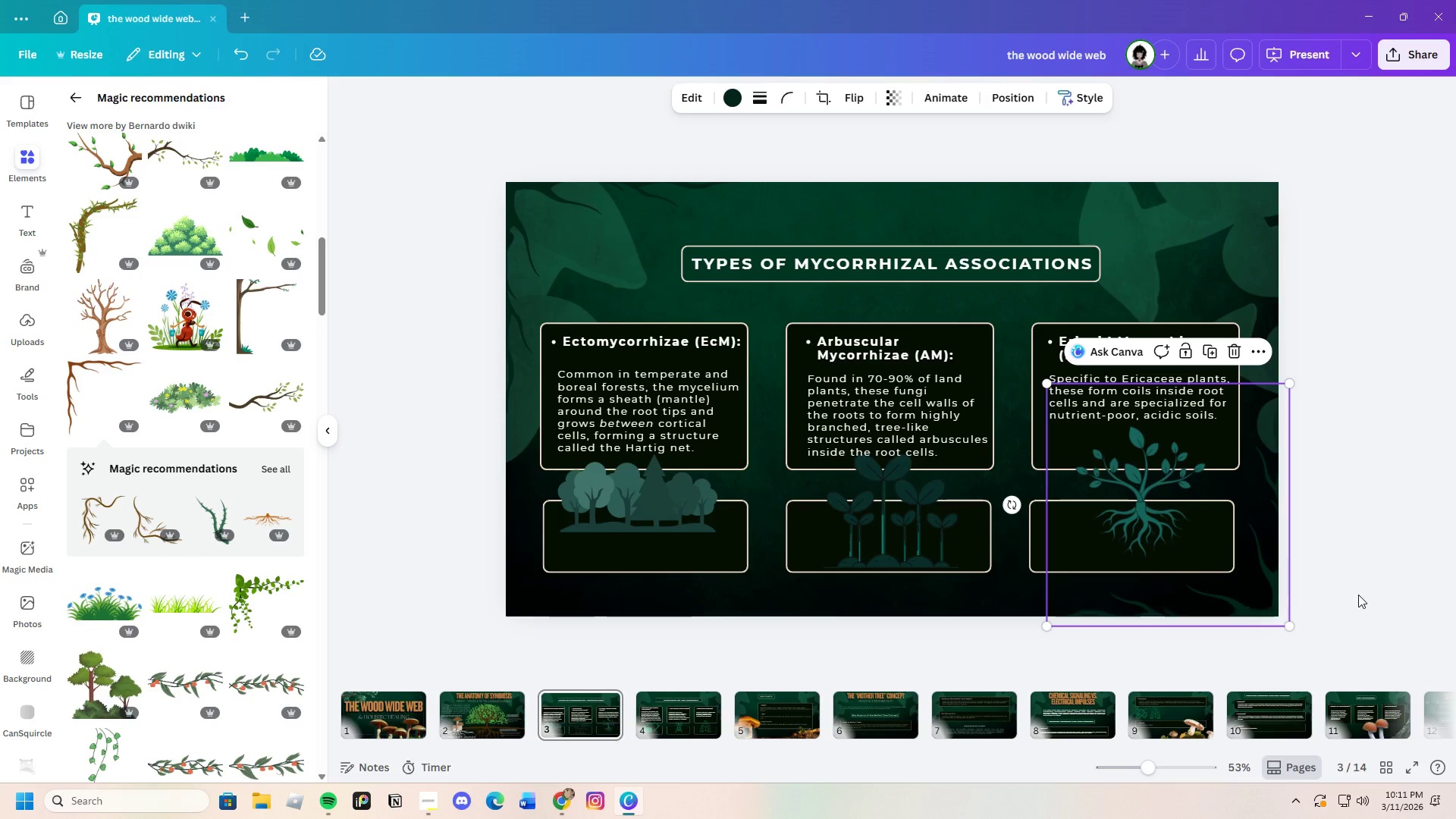 
left_click([1358, 595])
 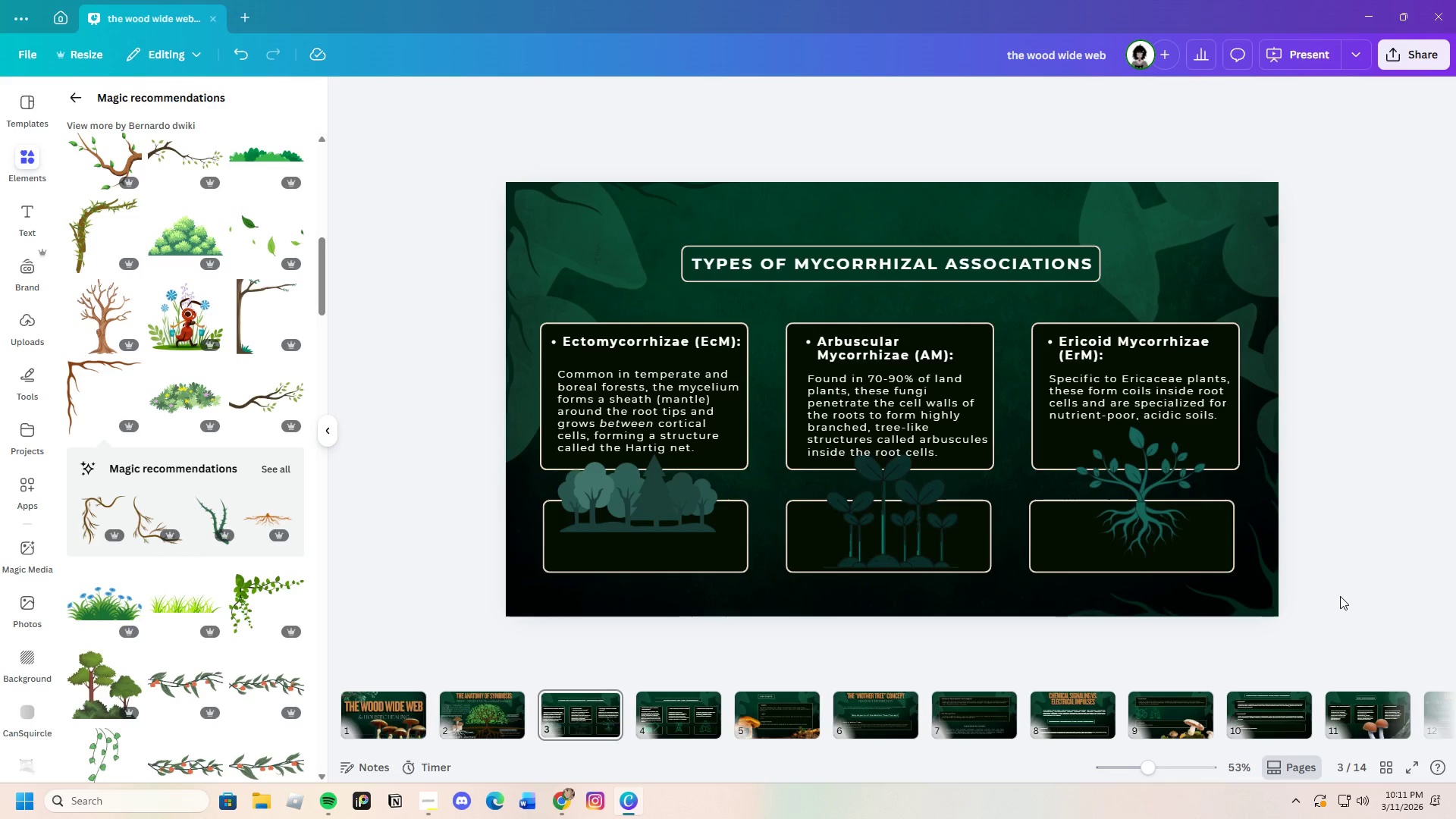 
left_click([1253, 598])
 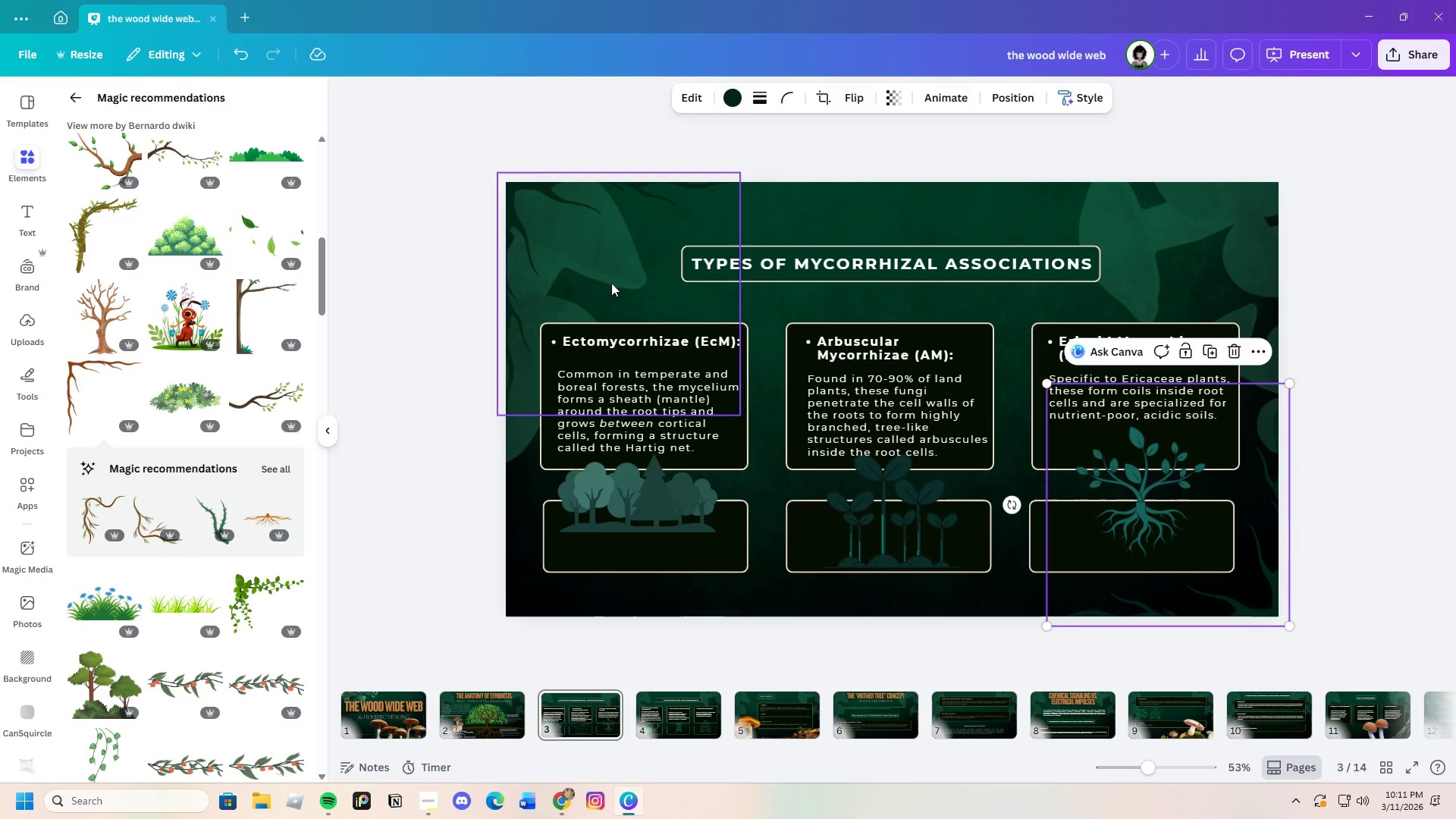 
left_click([536, 224])
 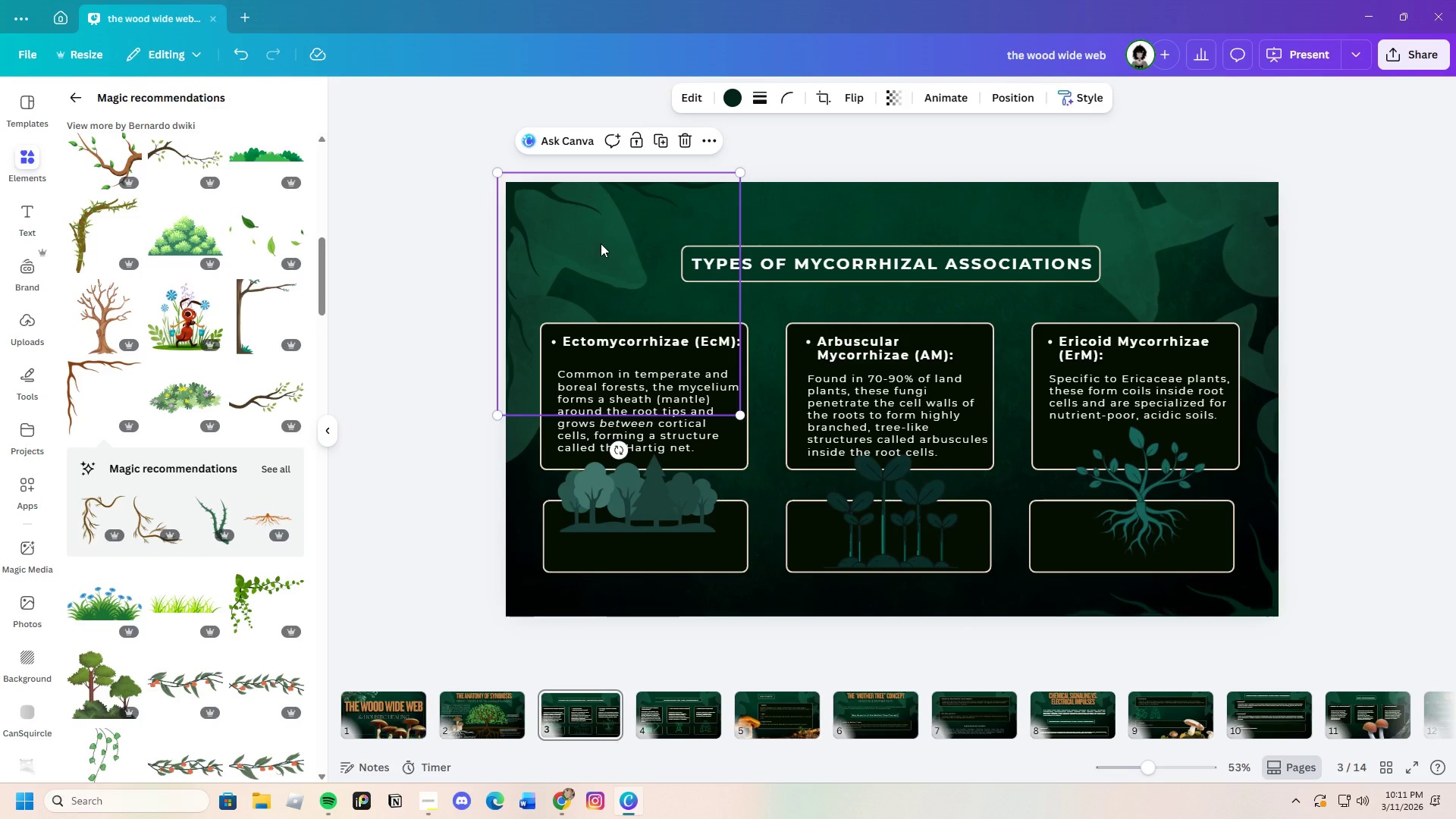 
key(Control+C)
 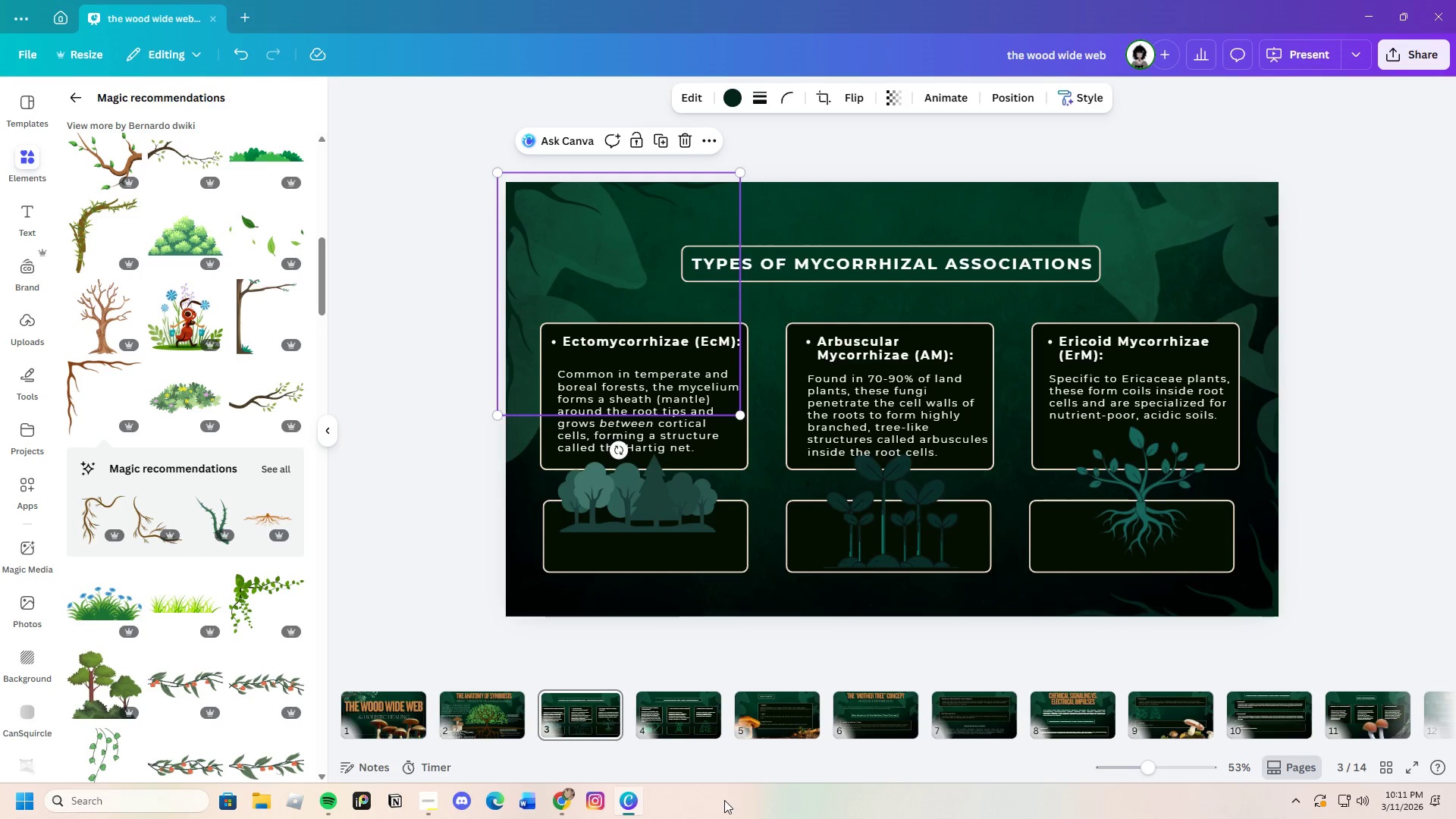 
left_click([674, 726])
 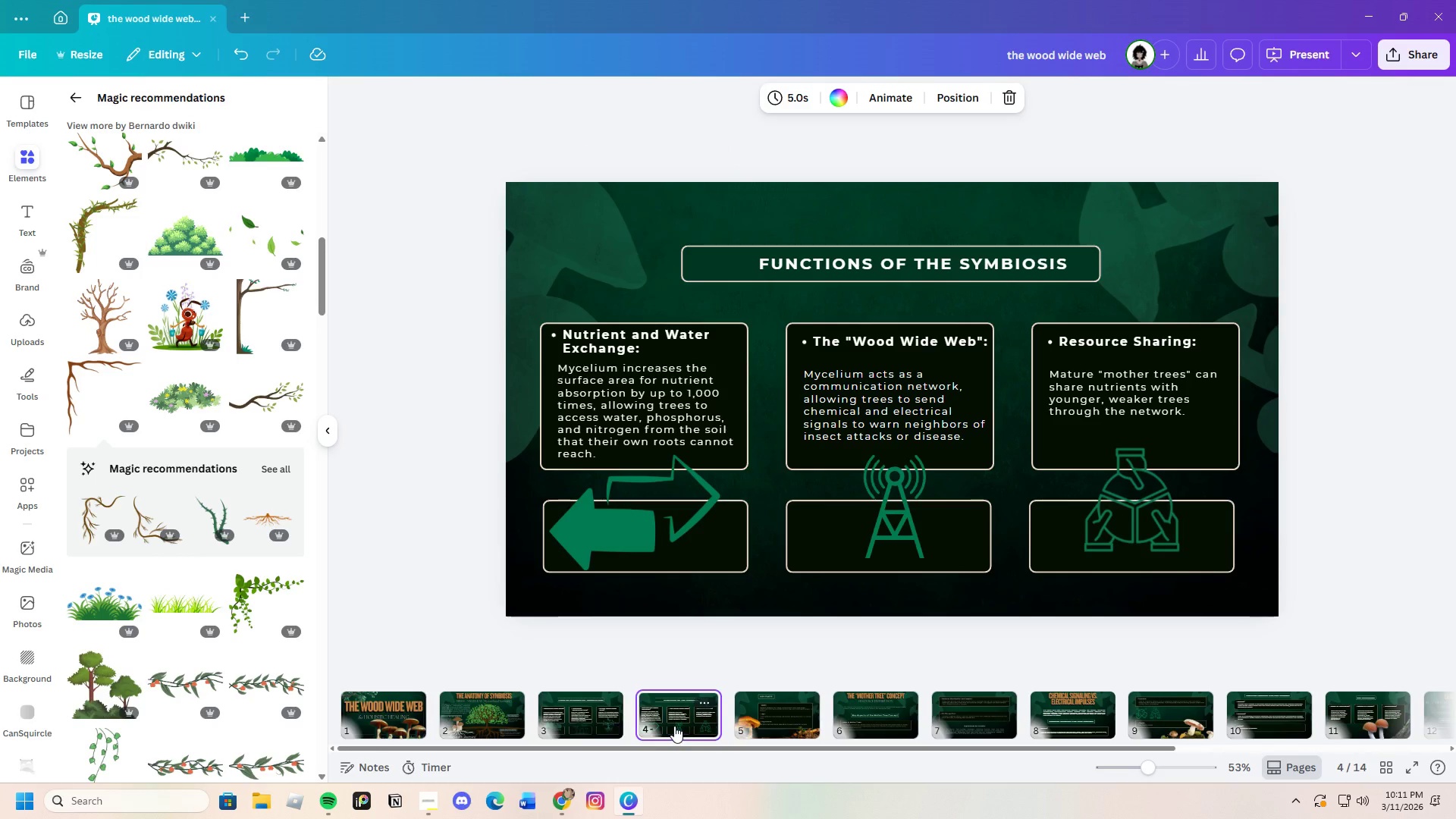 
key(Control+V)
 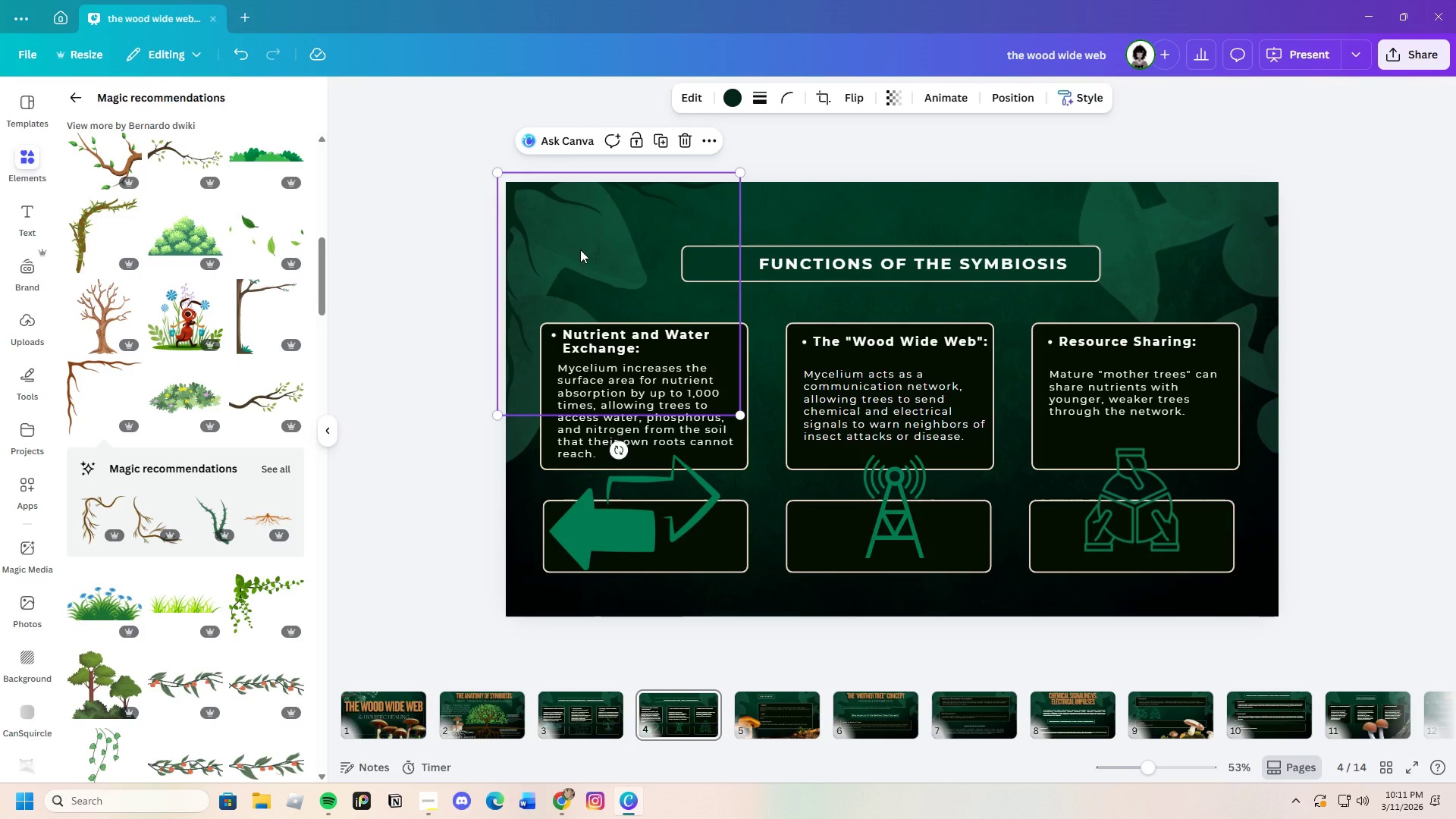 
hold_key(key=ControlLeft, duration=0.97)
 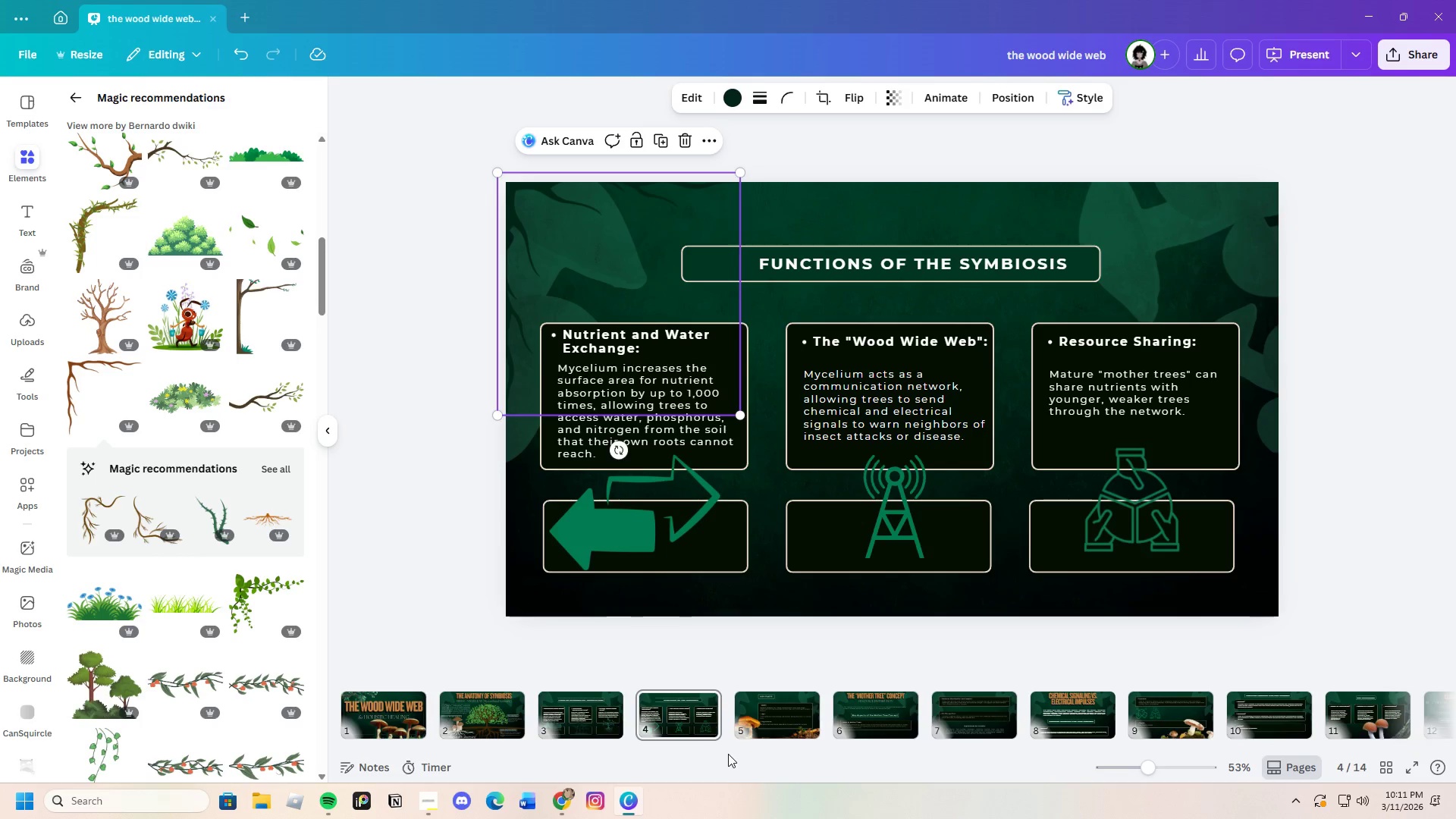 
left_click([593, 723])
 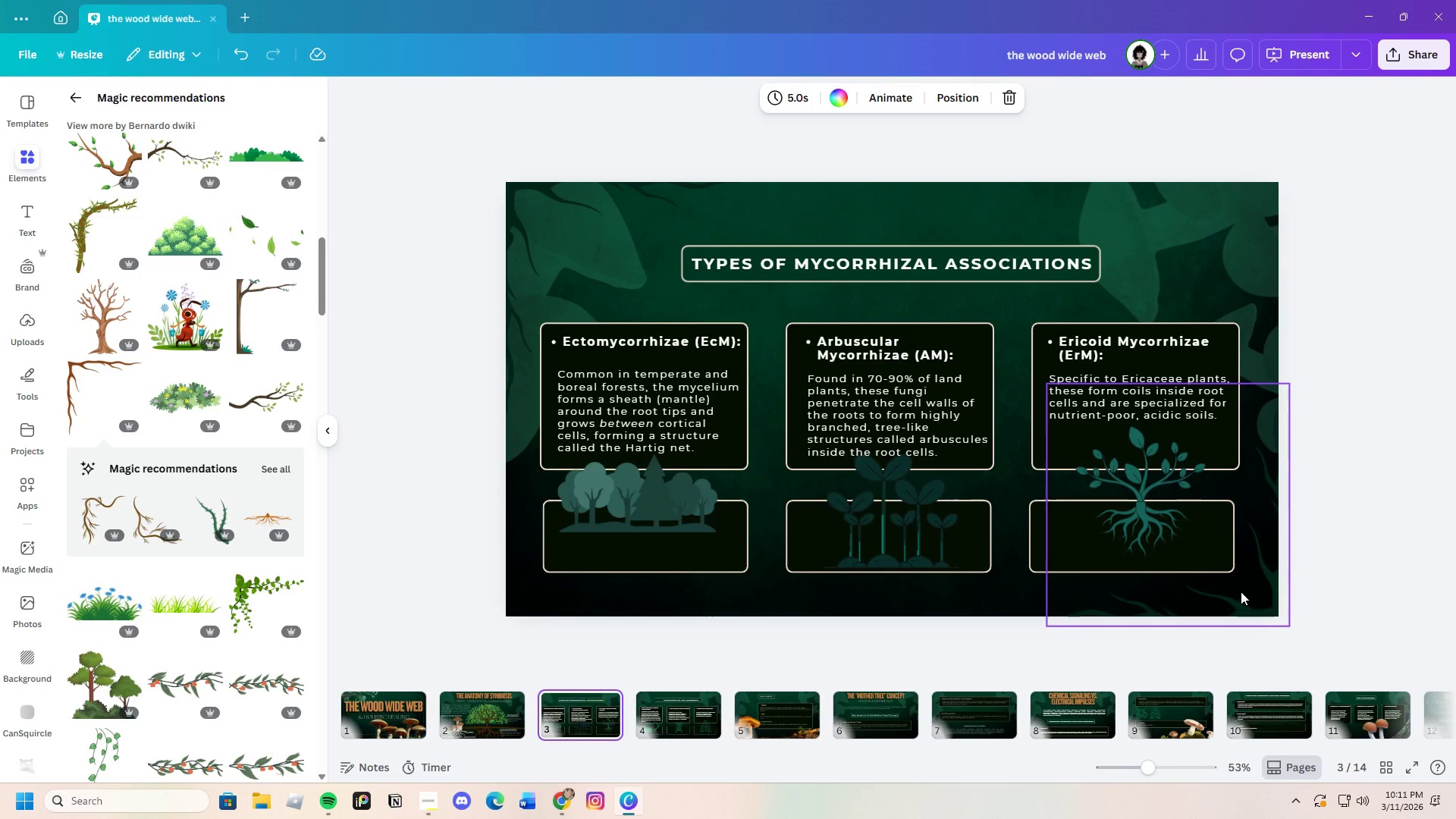 
left_click([1241, 592])
 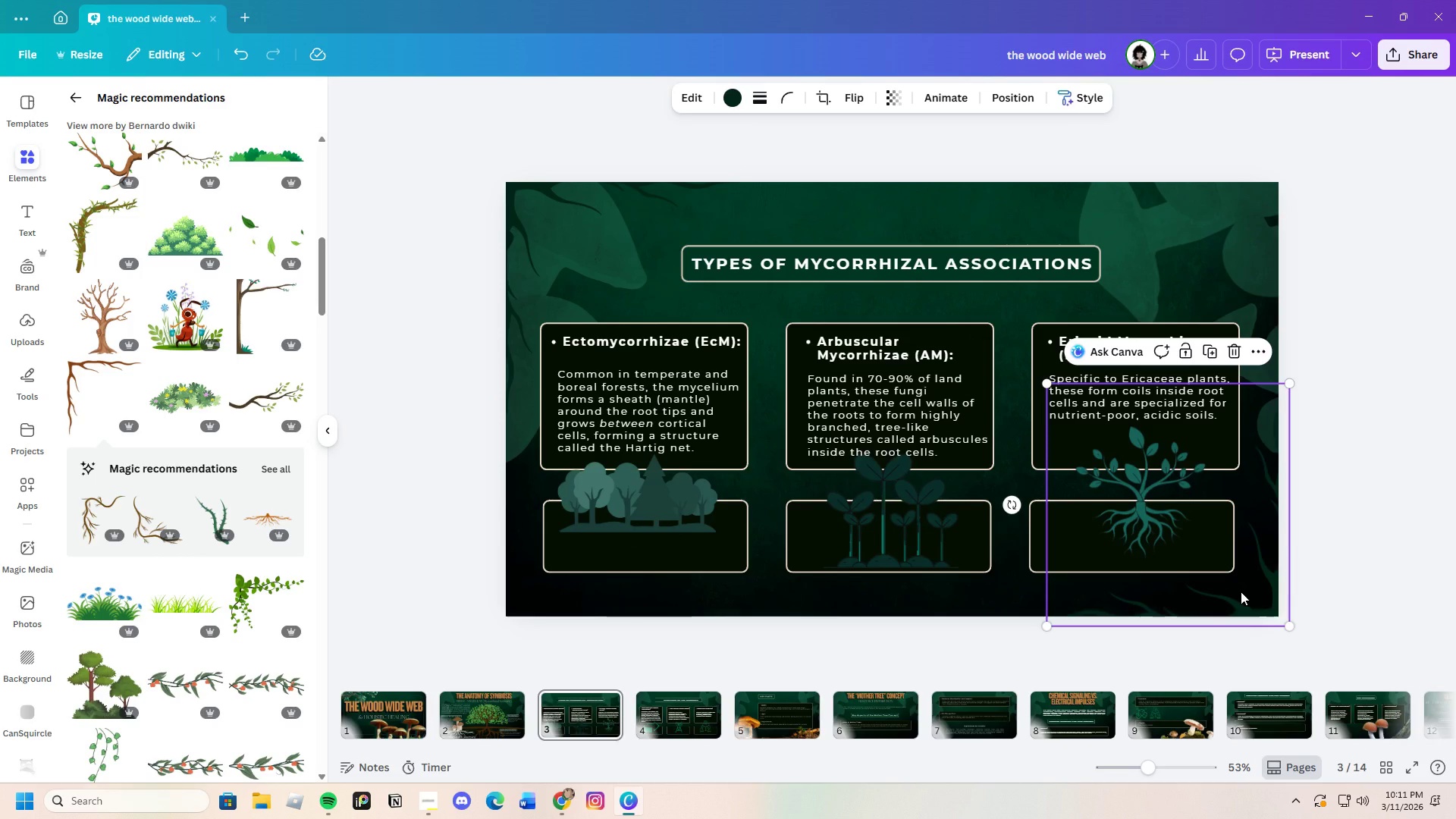 
key(Control+C)
 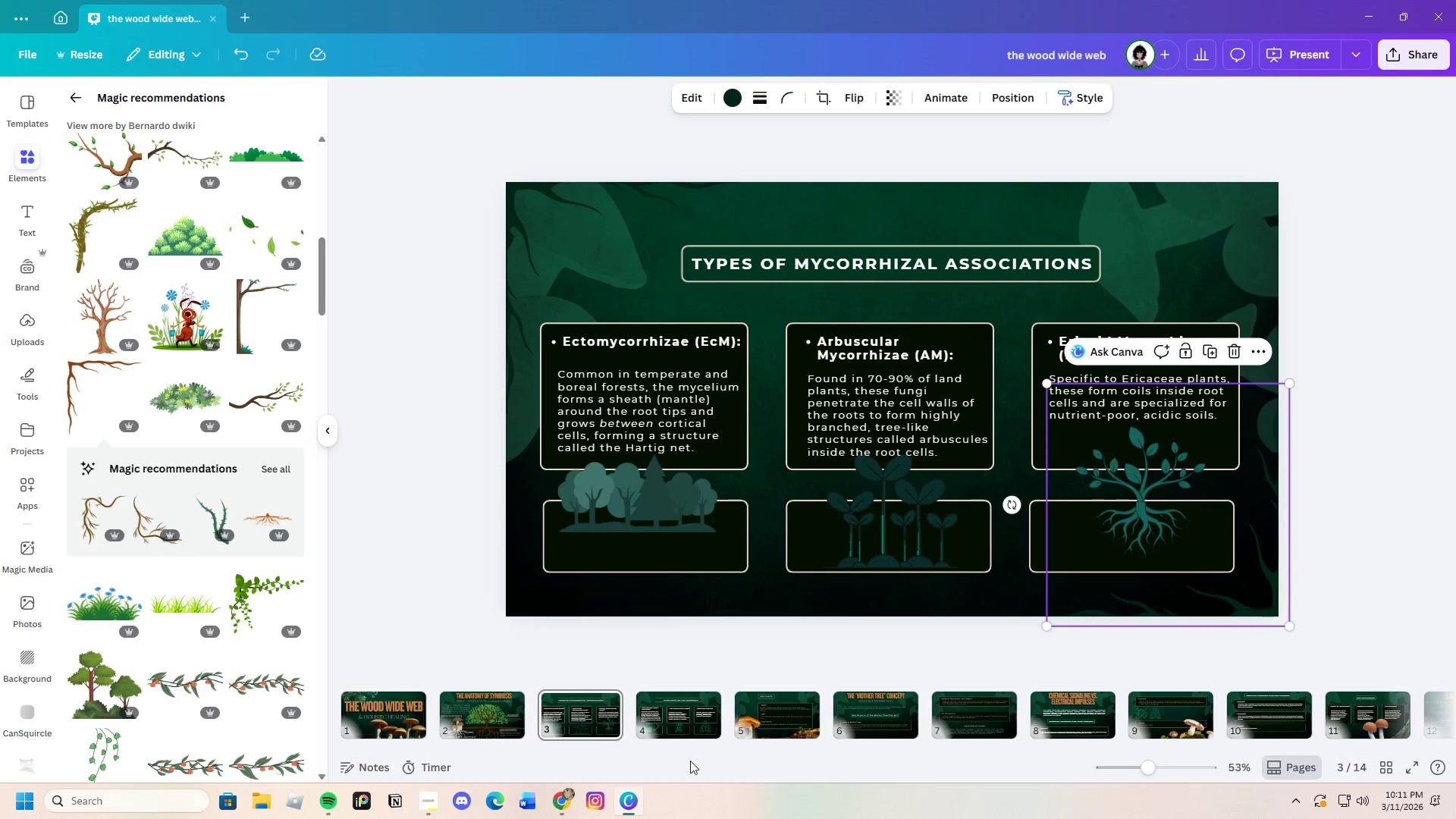 
left_click([686, 719])
 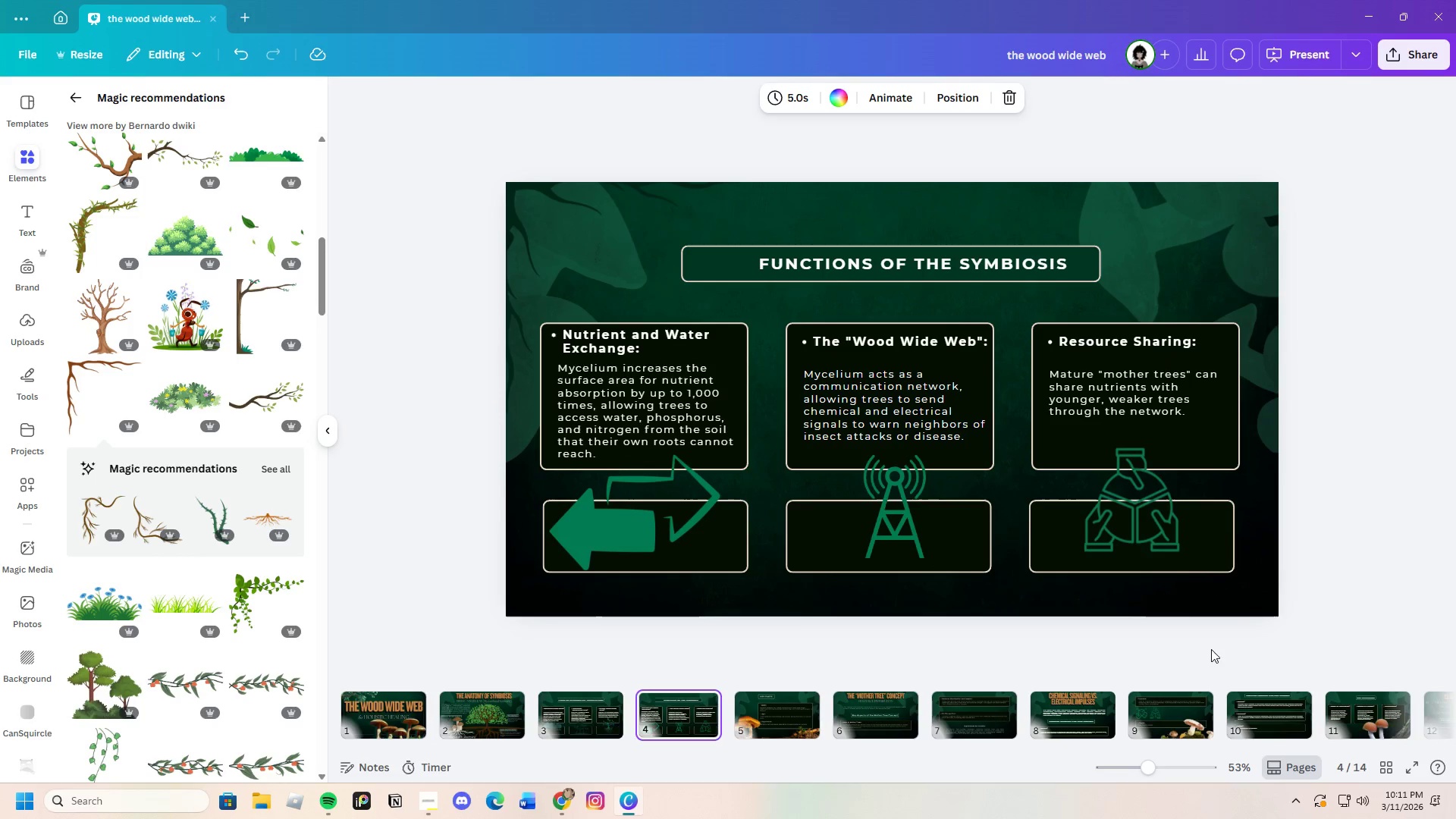 
key(Control+V)
 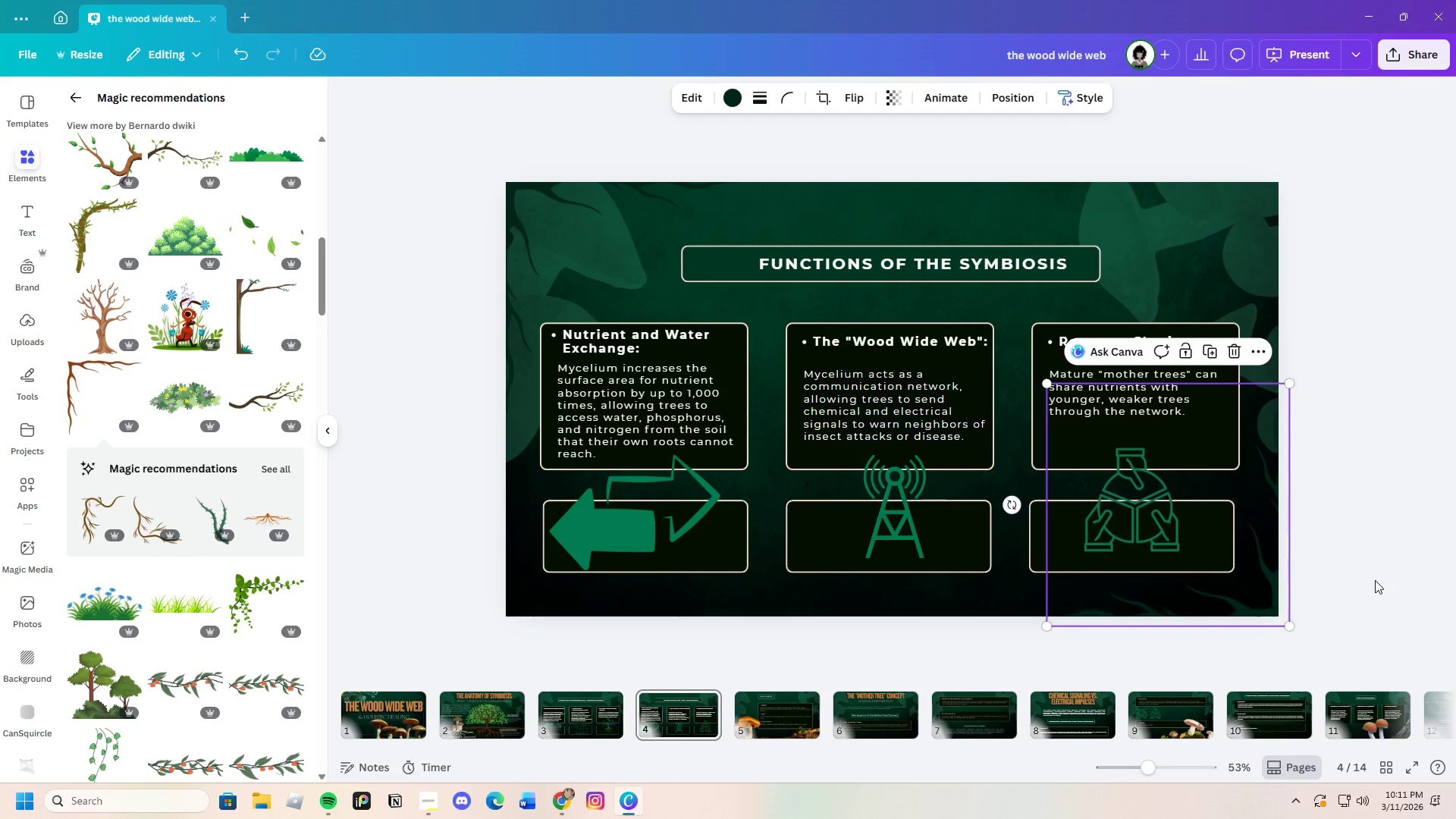 
left_click([1375, 580])
 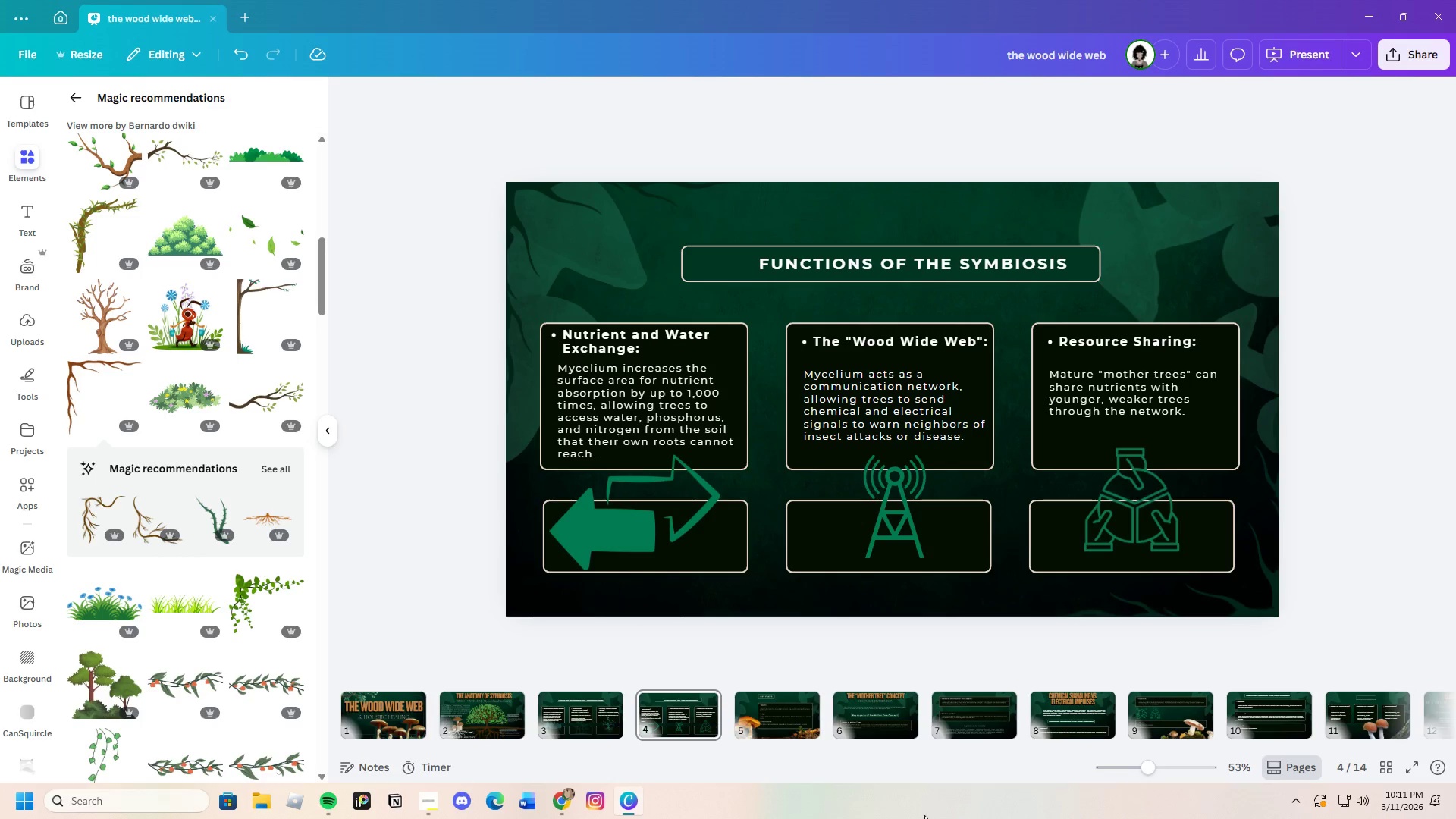 
left_click([774, 717])
 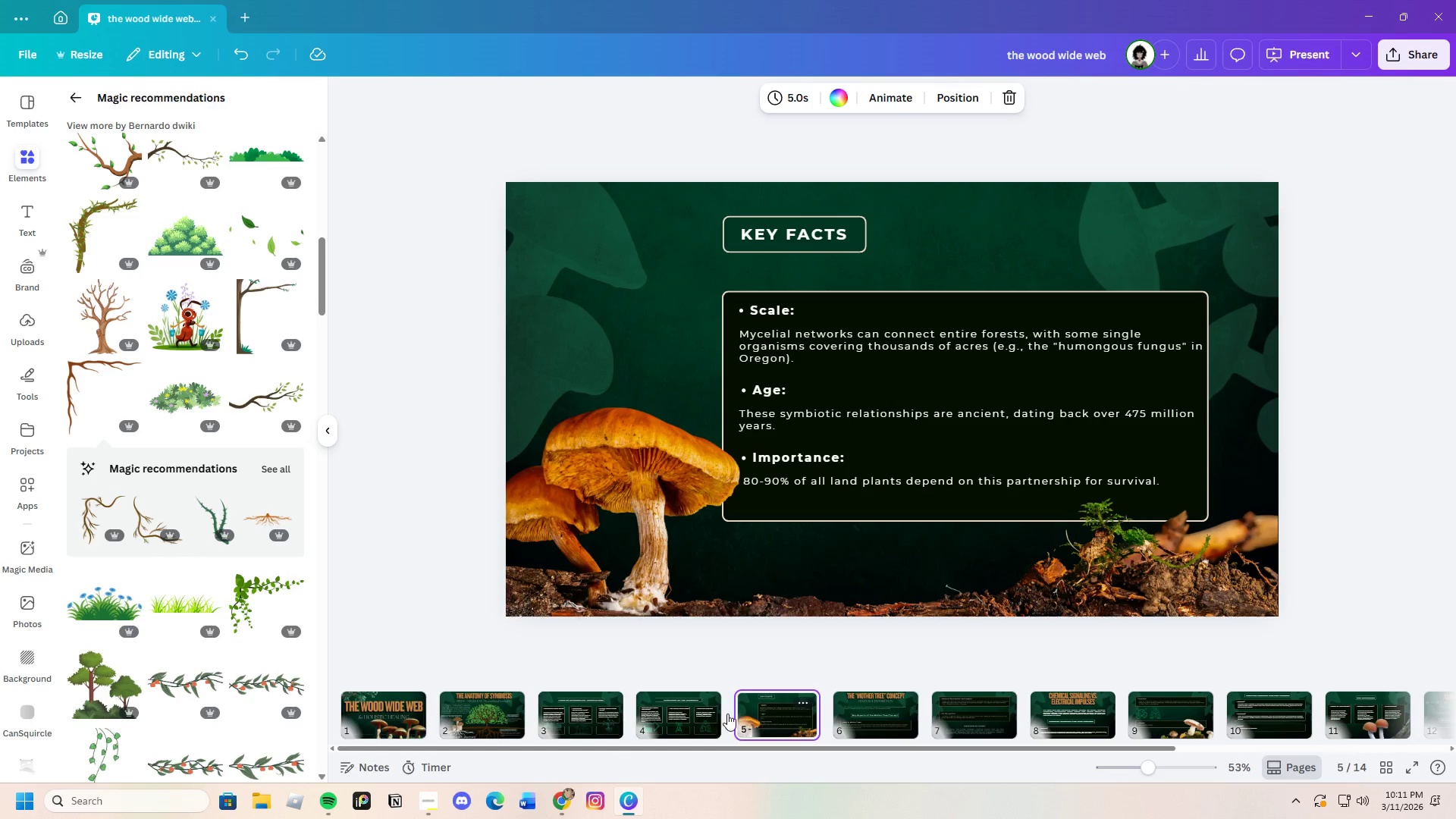 
left_click([687, 708])
 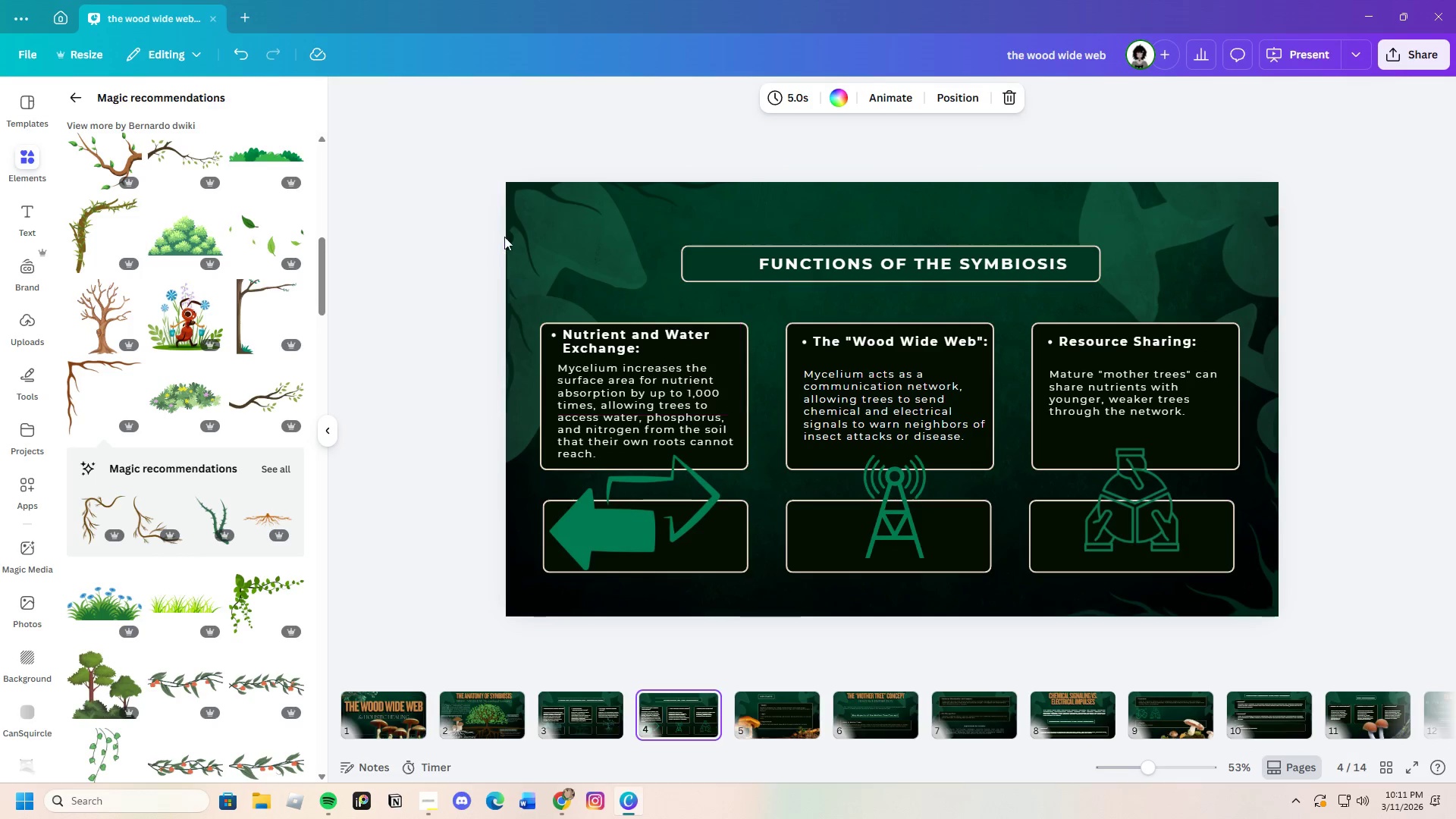 
left_click([510, 230])
 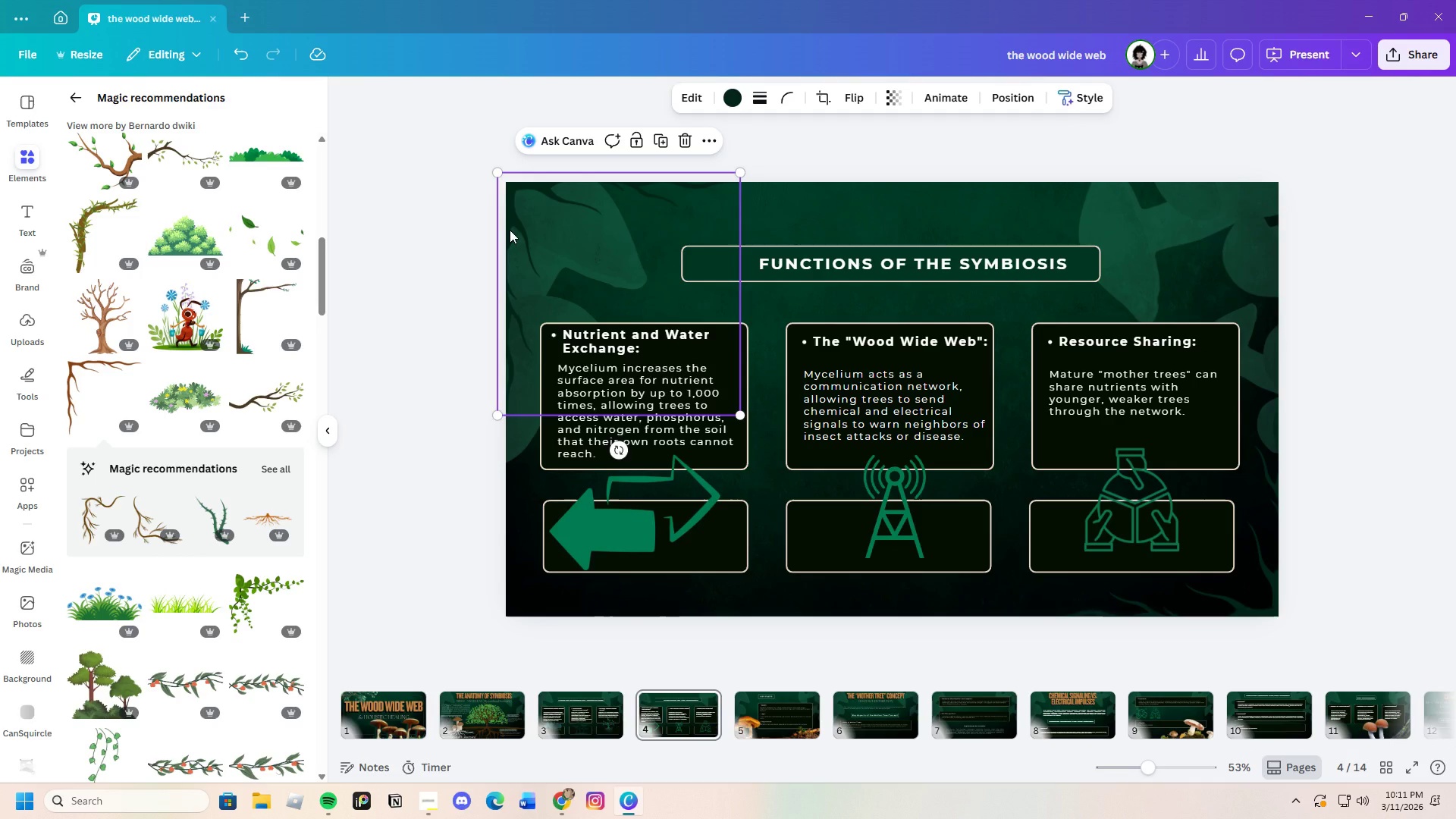 
key(Control+C)
 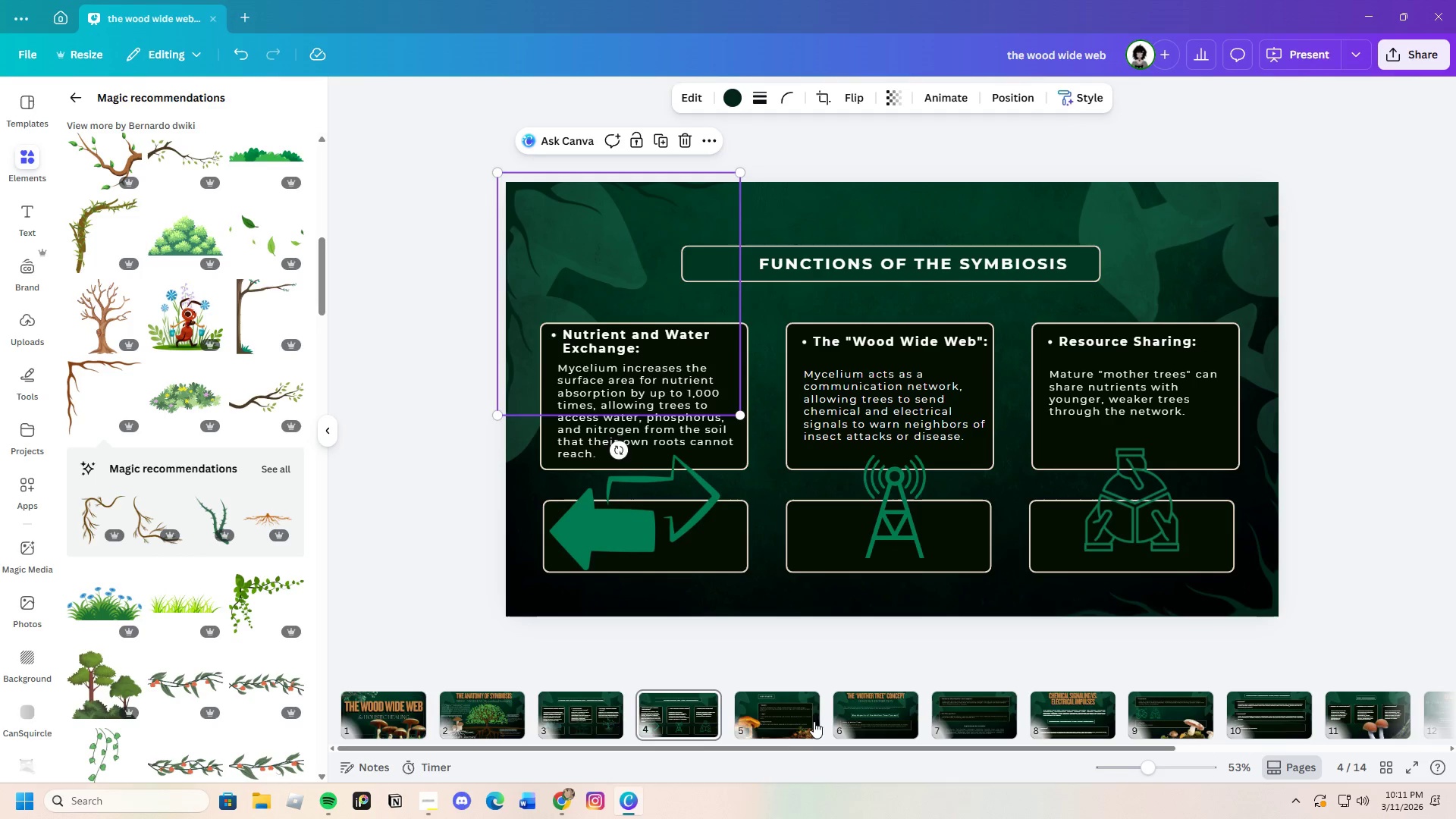 
left_click([795, 728])
 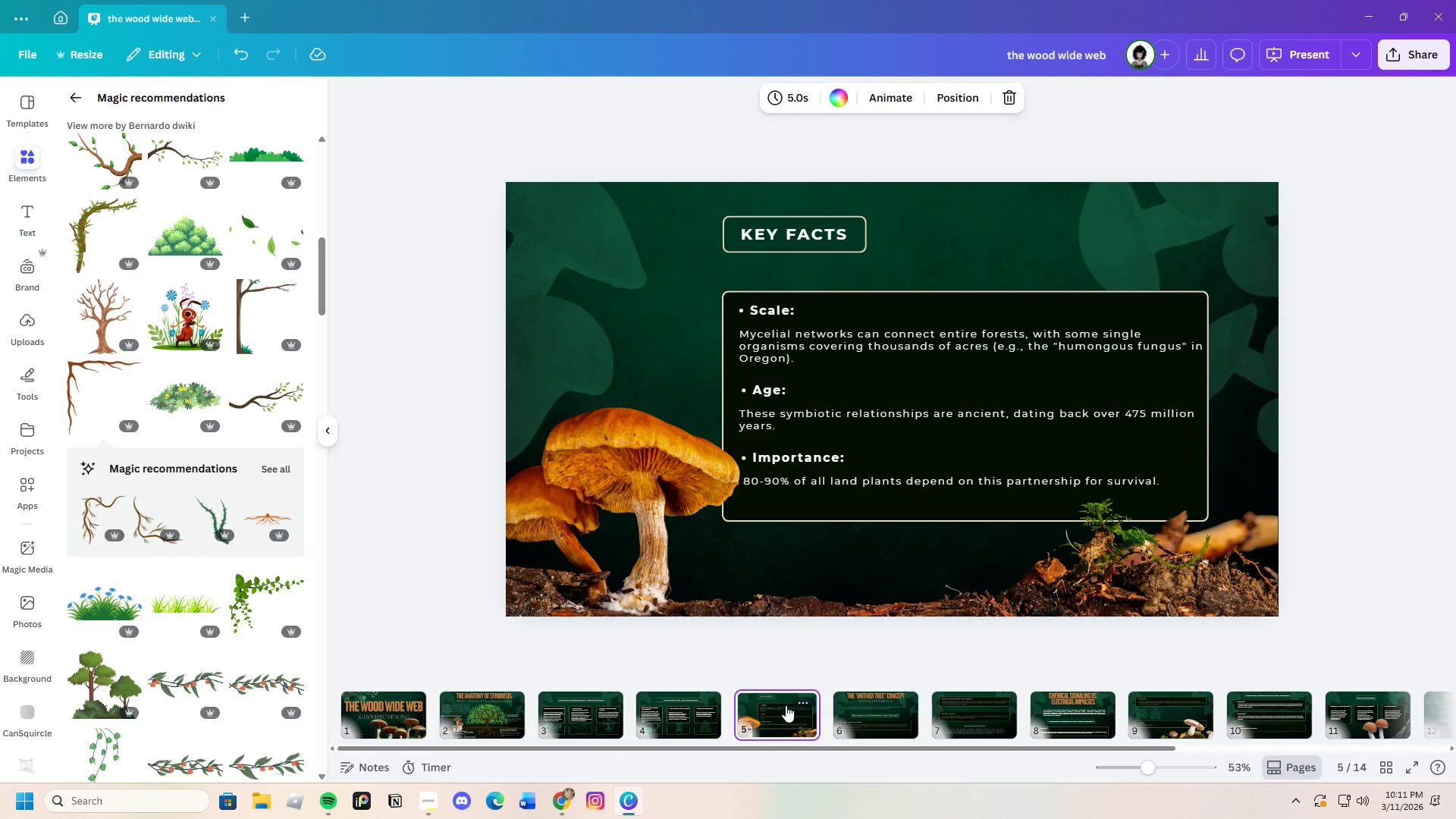 
key(Control+V)
 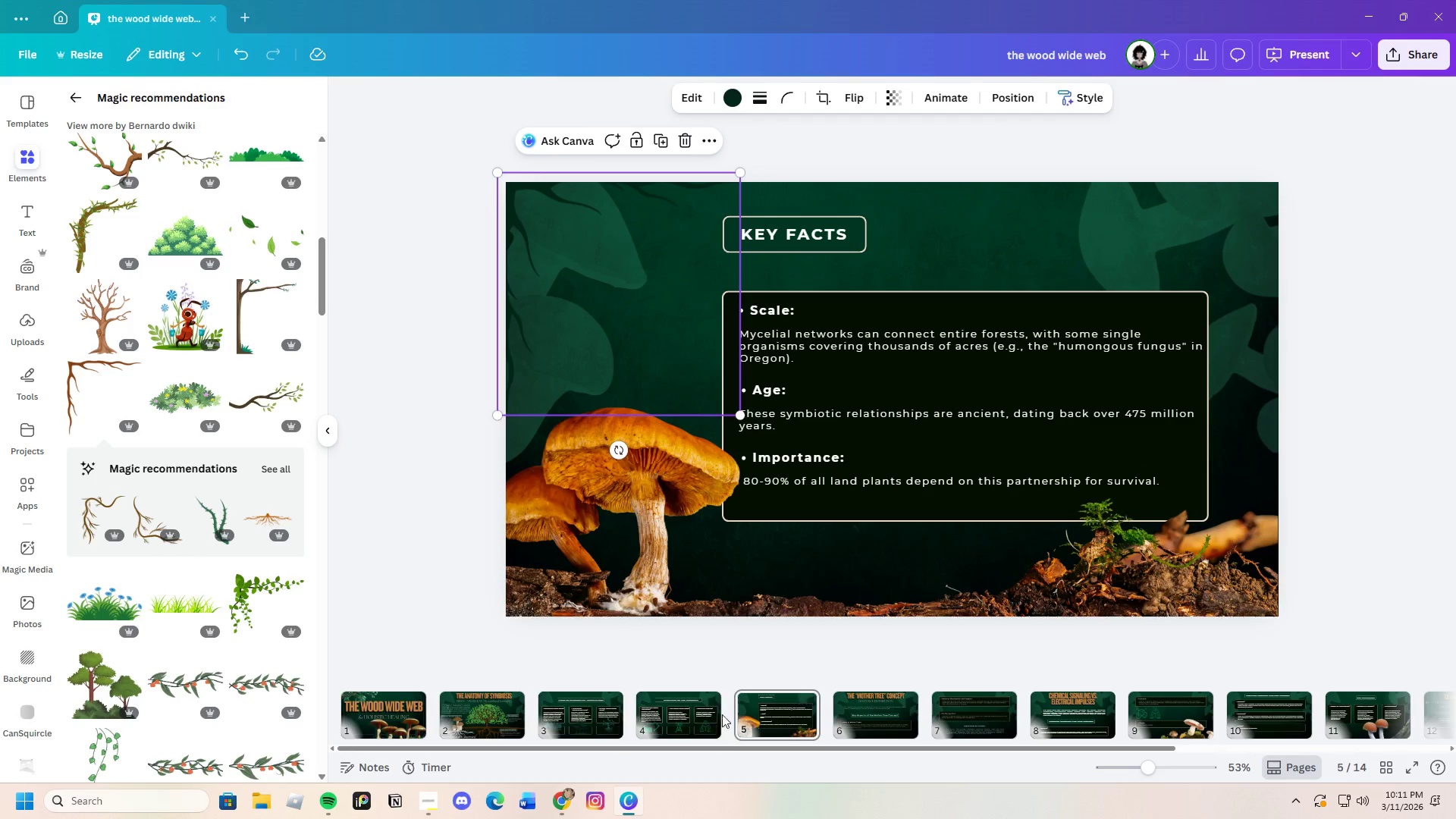 
left_click([692, 718])
 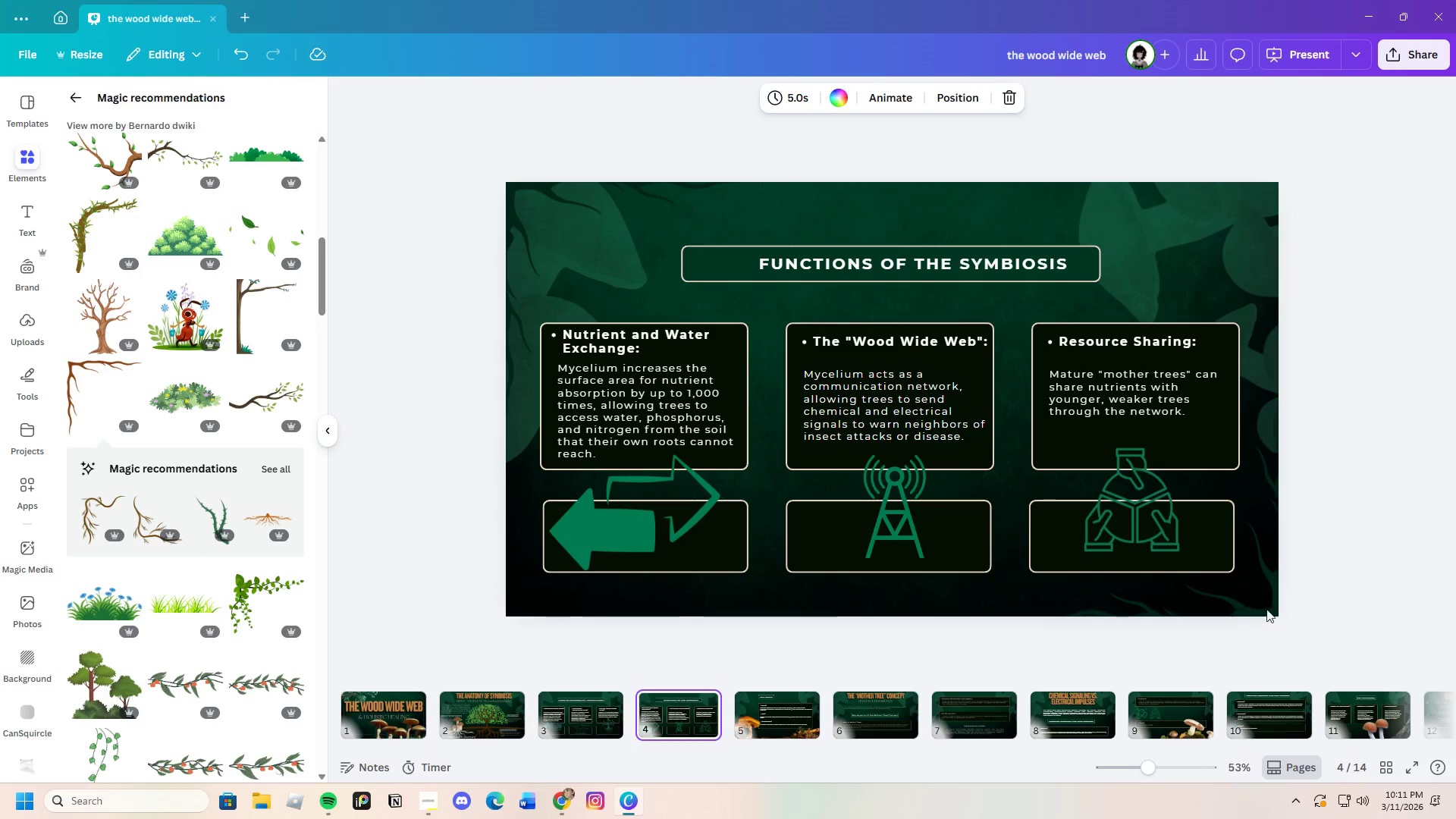 
left_click([1271, 601])
 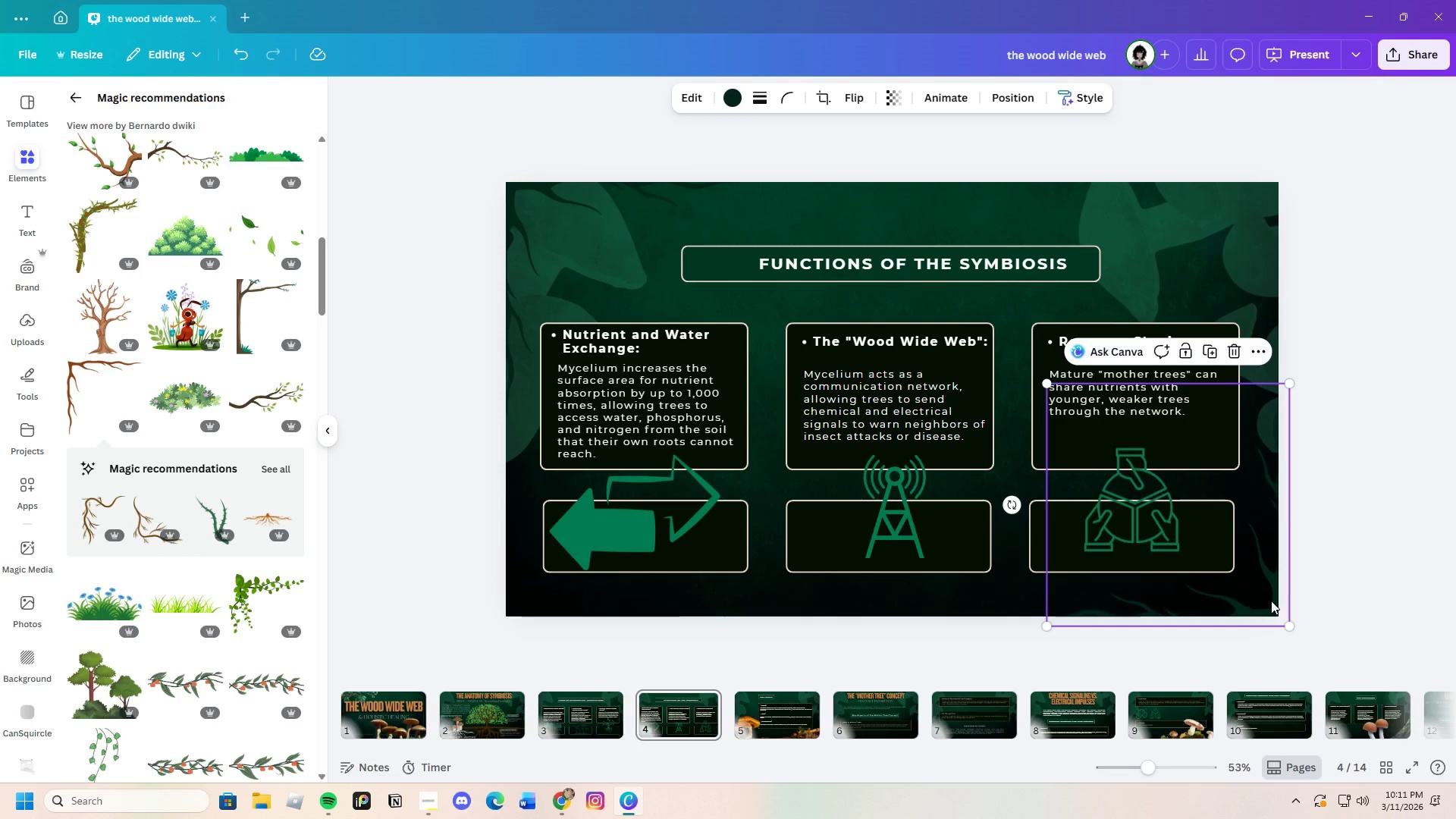 
key(Control+C)
 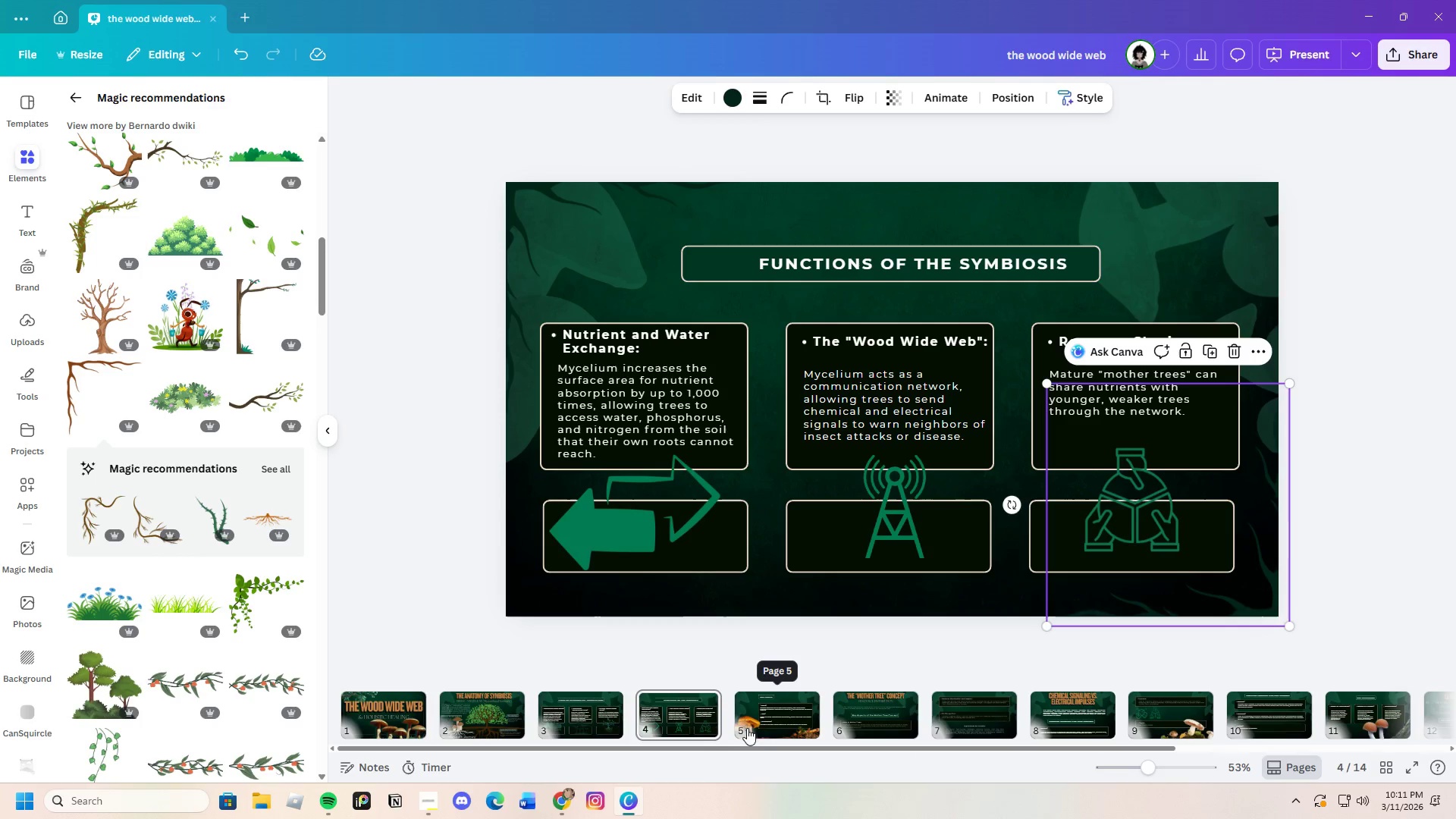 
left_click([774, 726])
 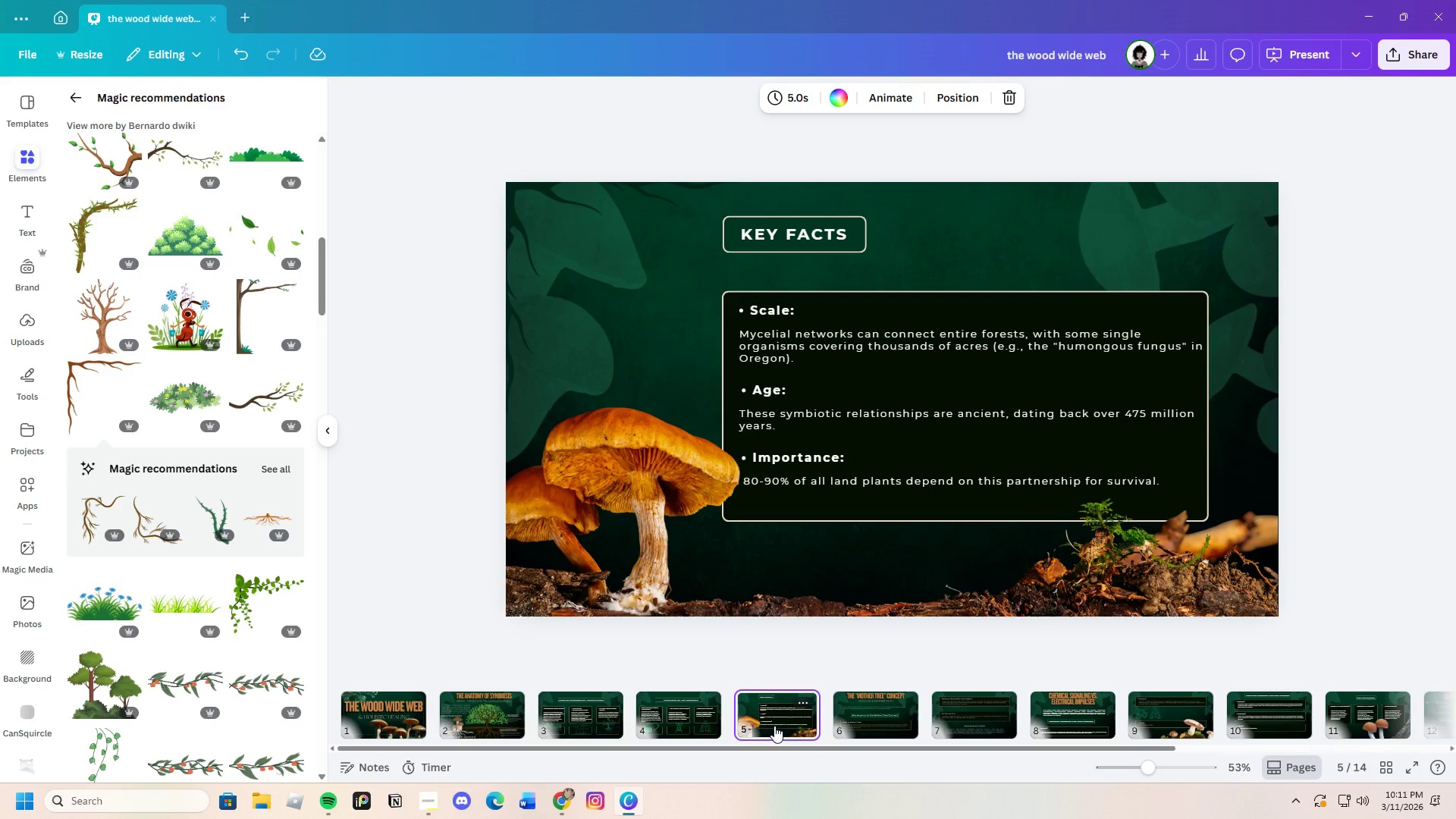 
left_click([887, 722])
 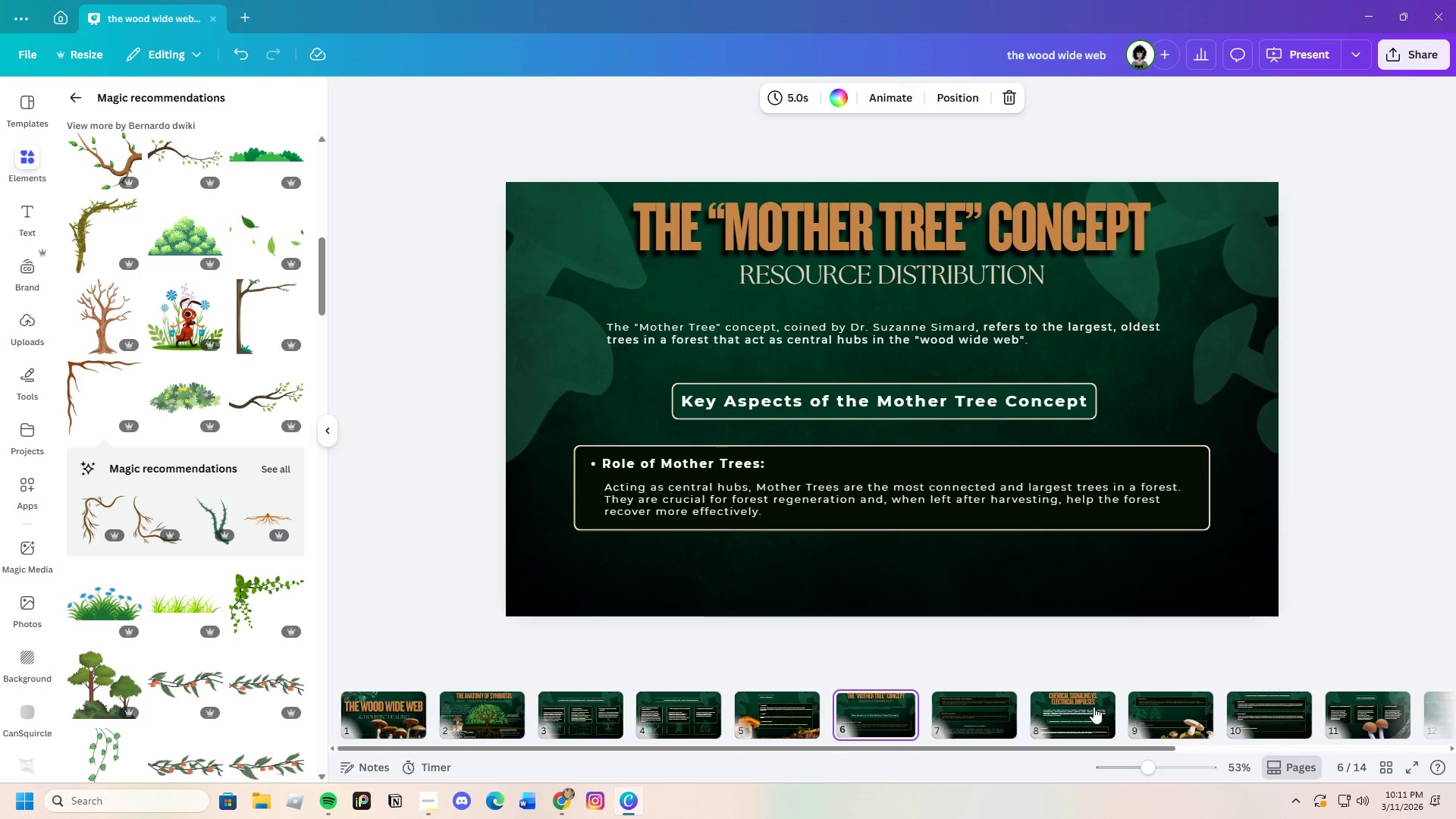 
key(Control+V)
 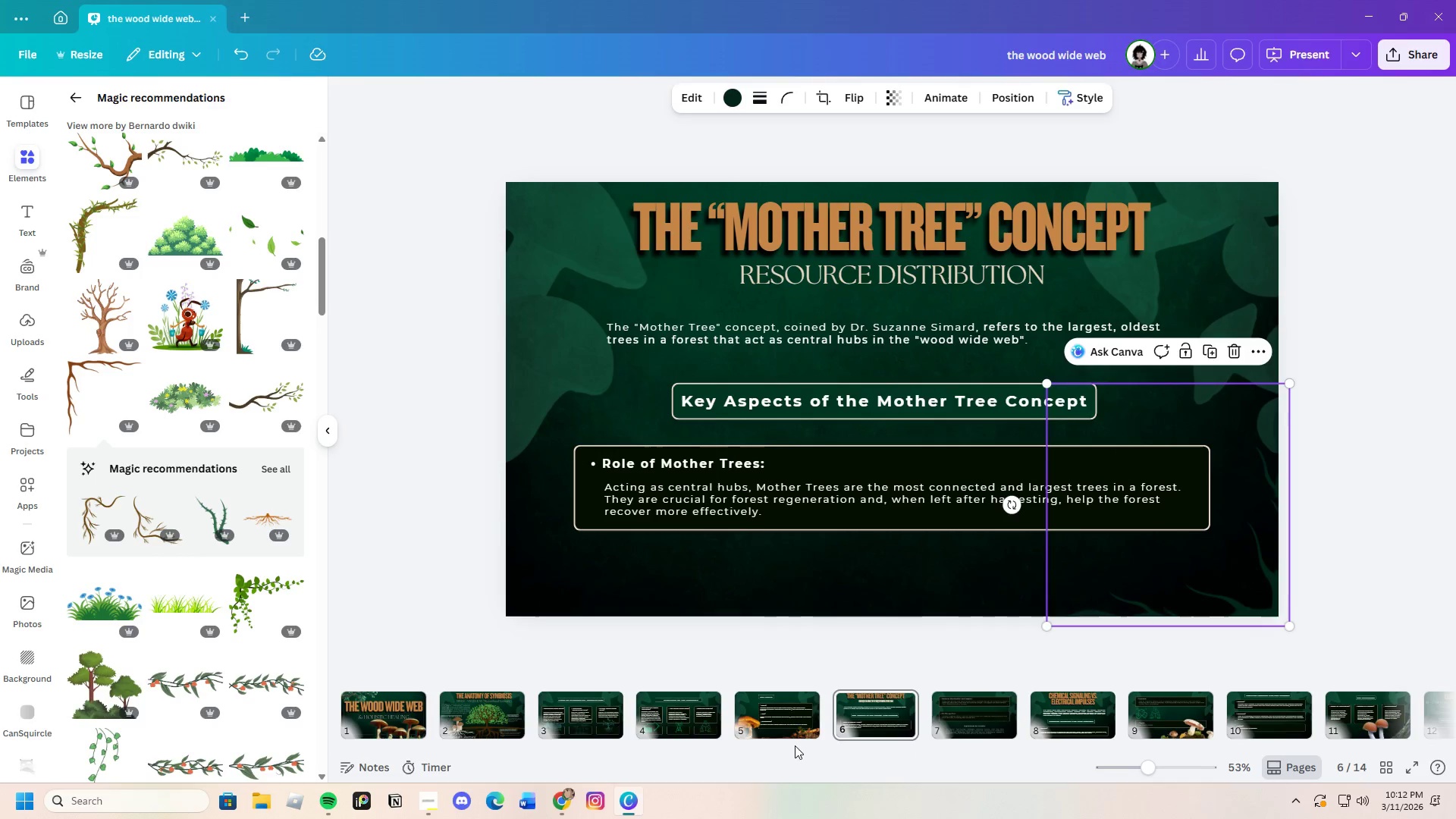 
left_click([781, 729])
 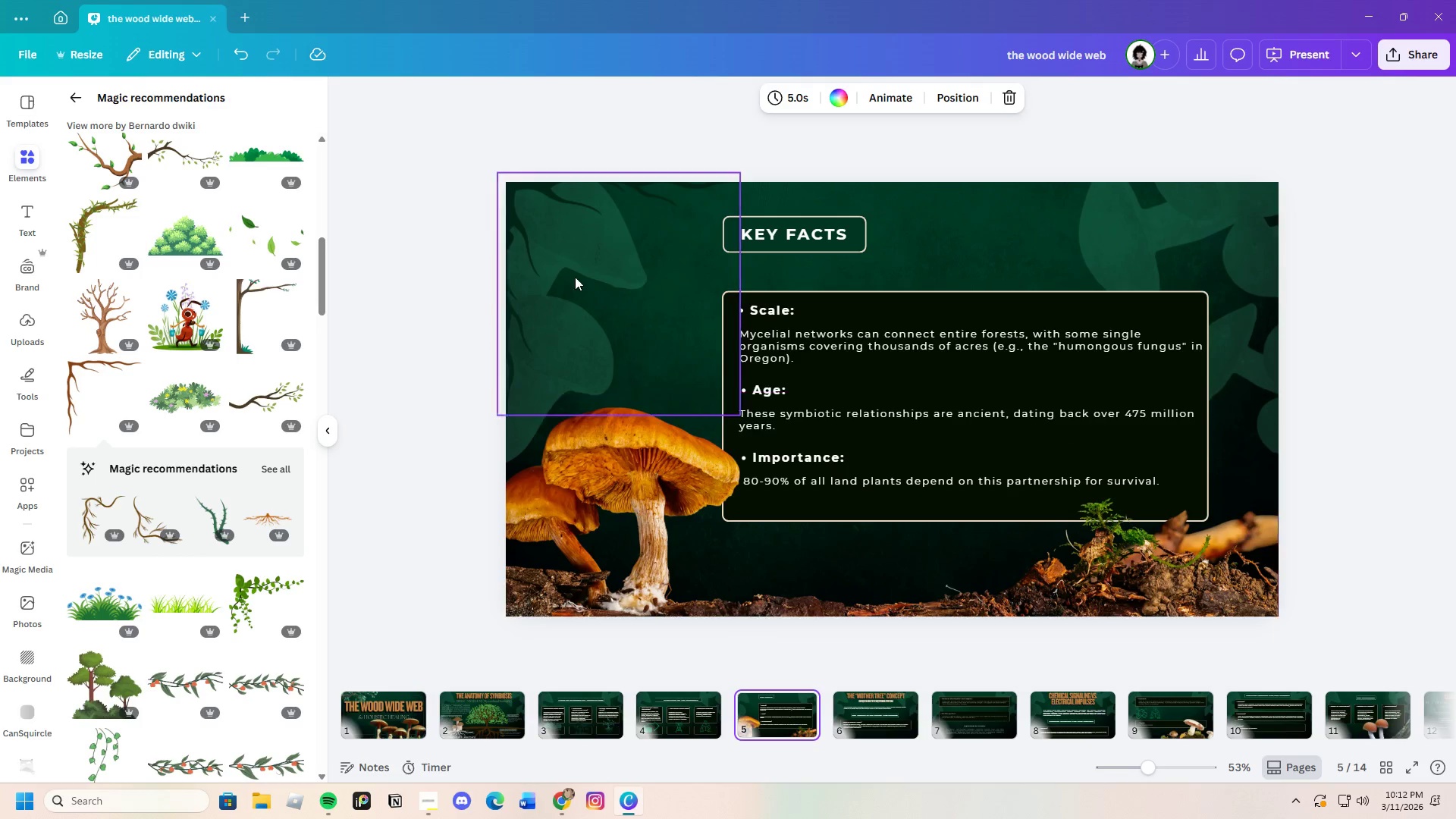 
left_click([552, 246])
 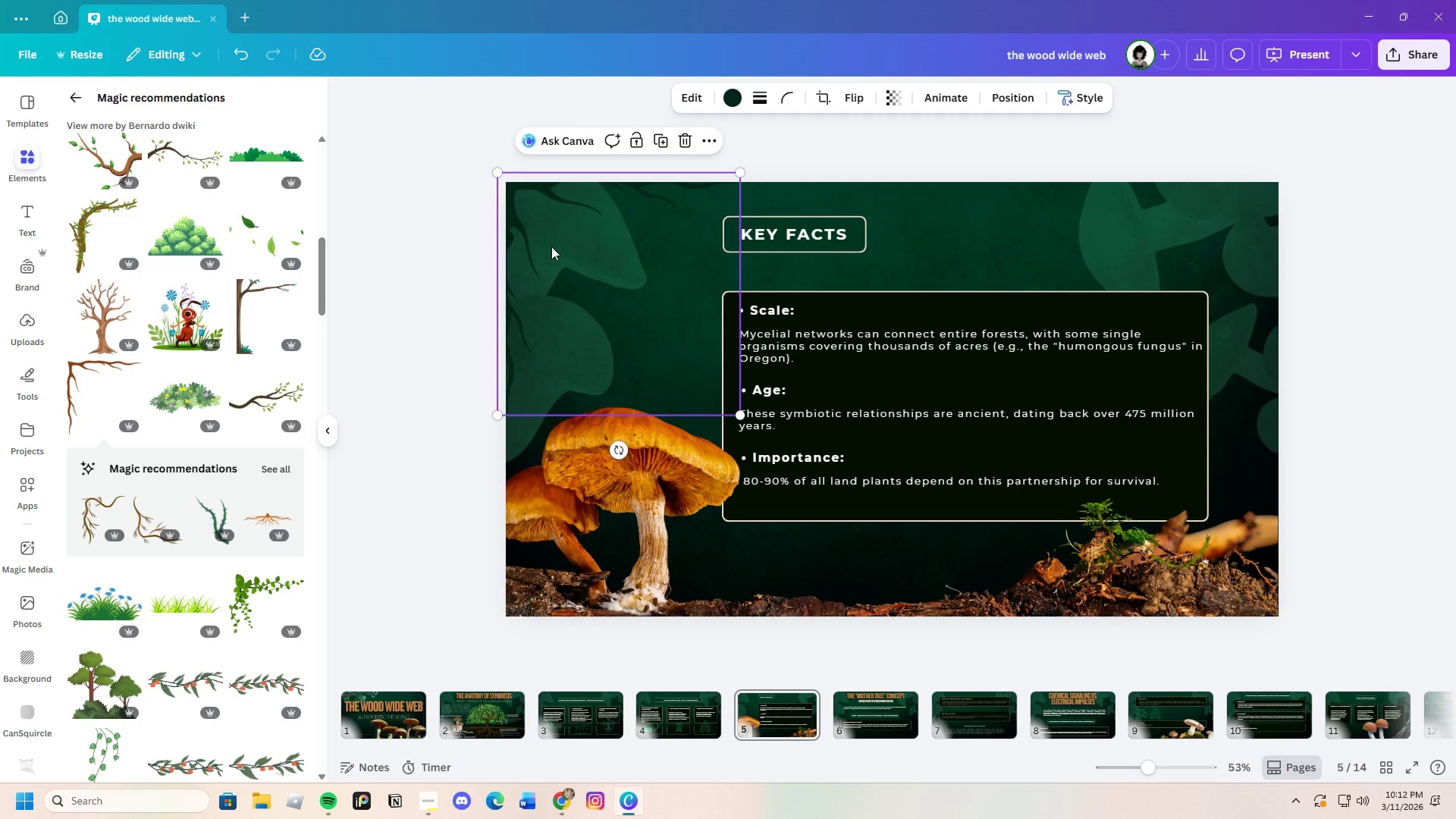 
key(Control+C)
 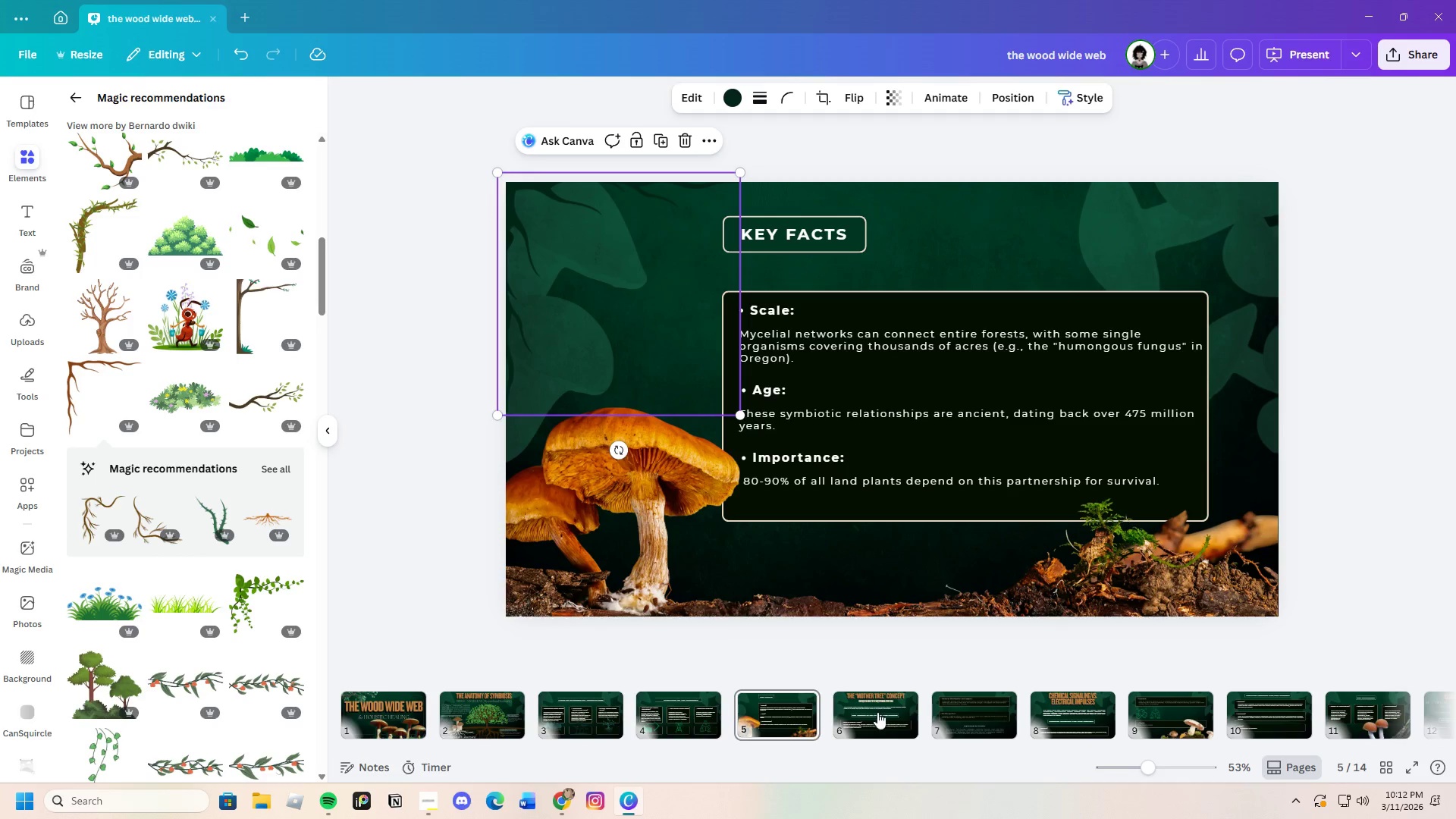 
left_click([879, 717])
 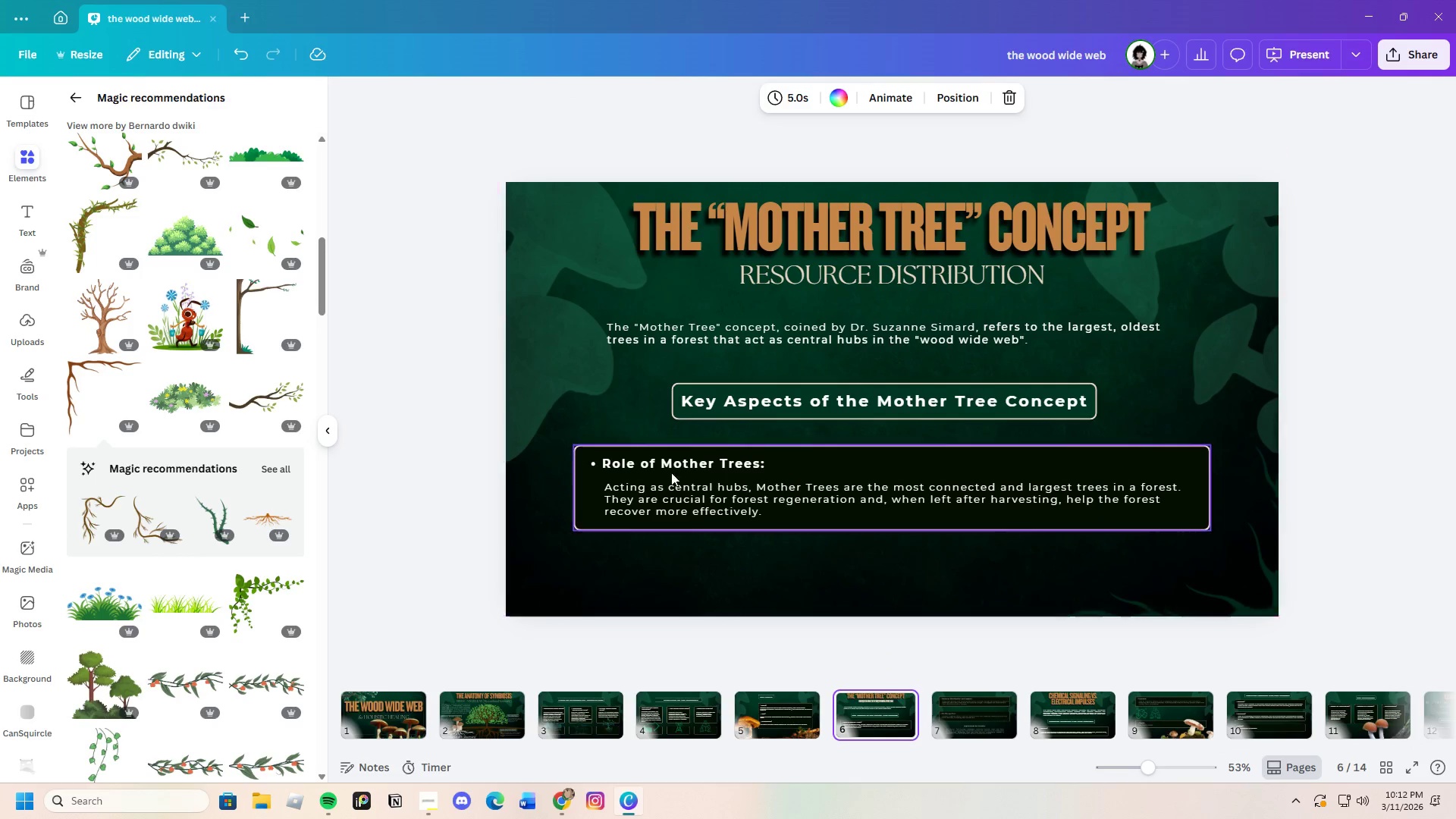 
key(Control+V)
 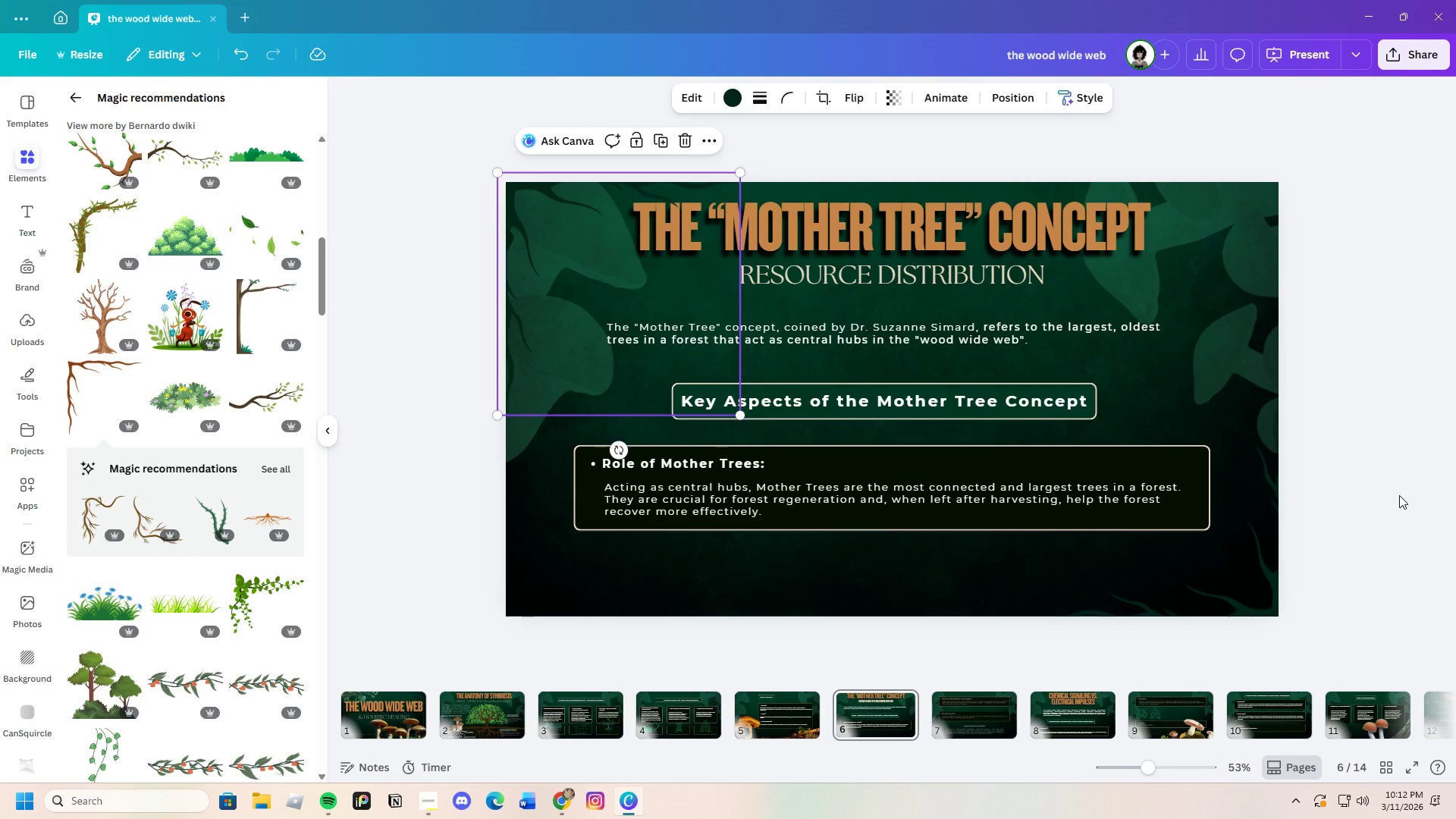 
wait(9.09)
 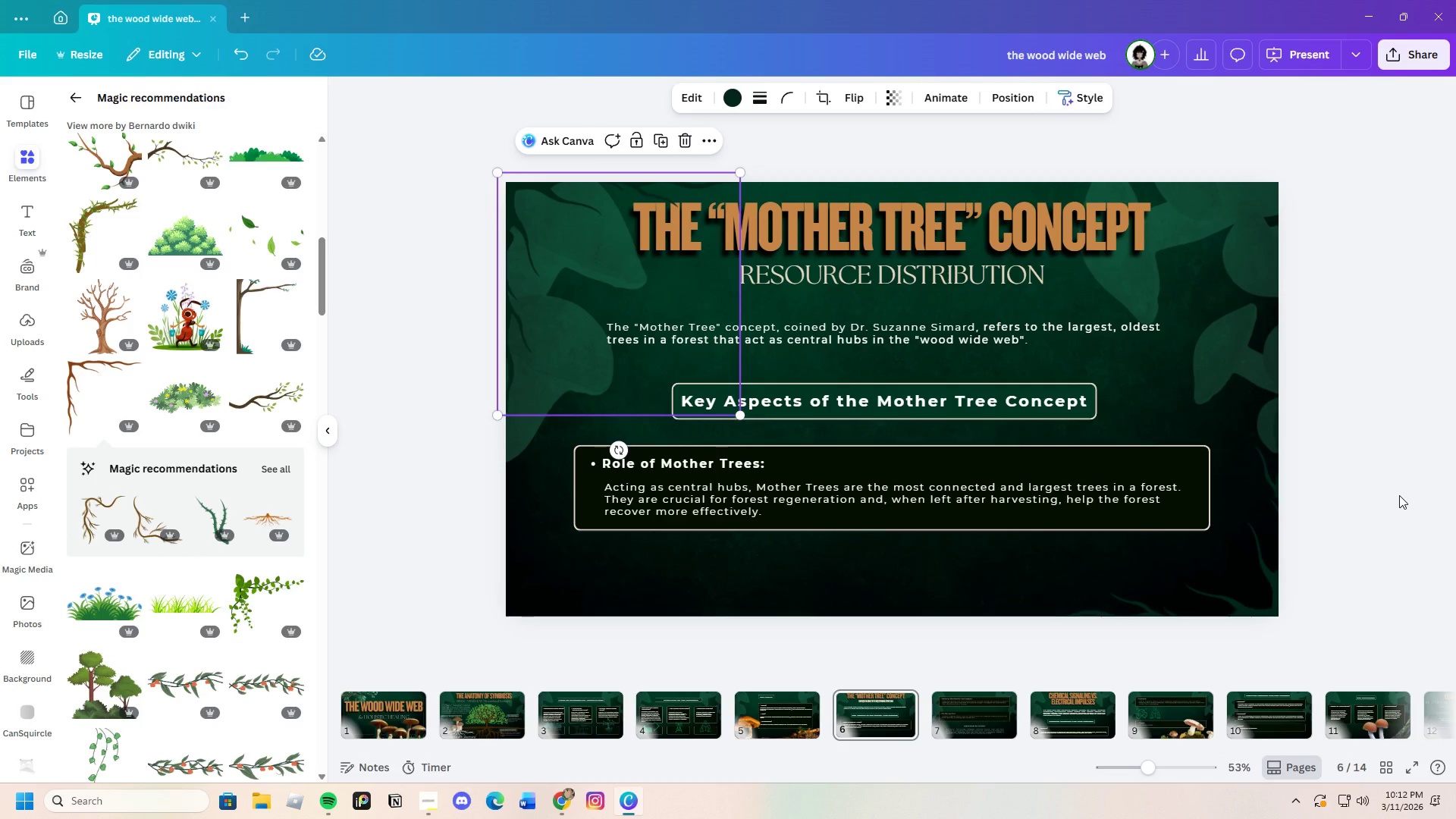 
left_click([956, 726])
 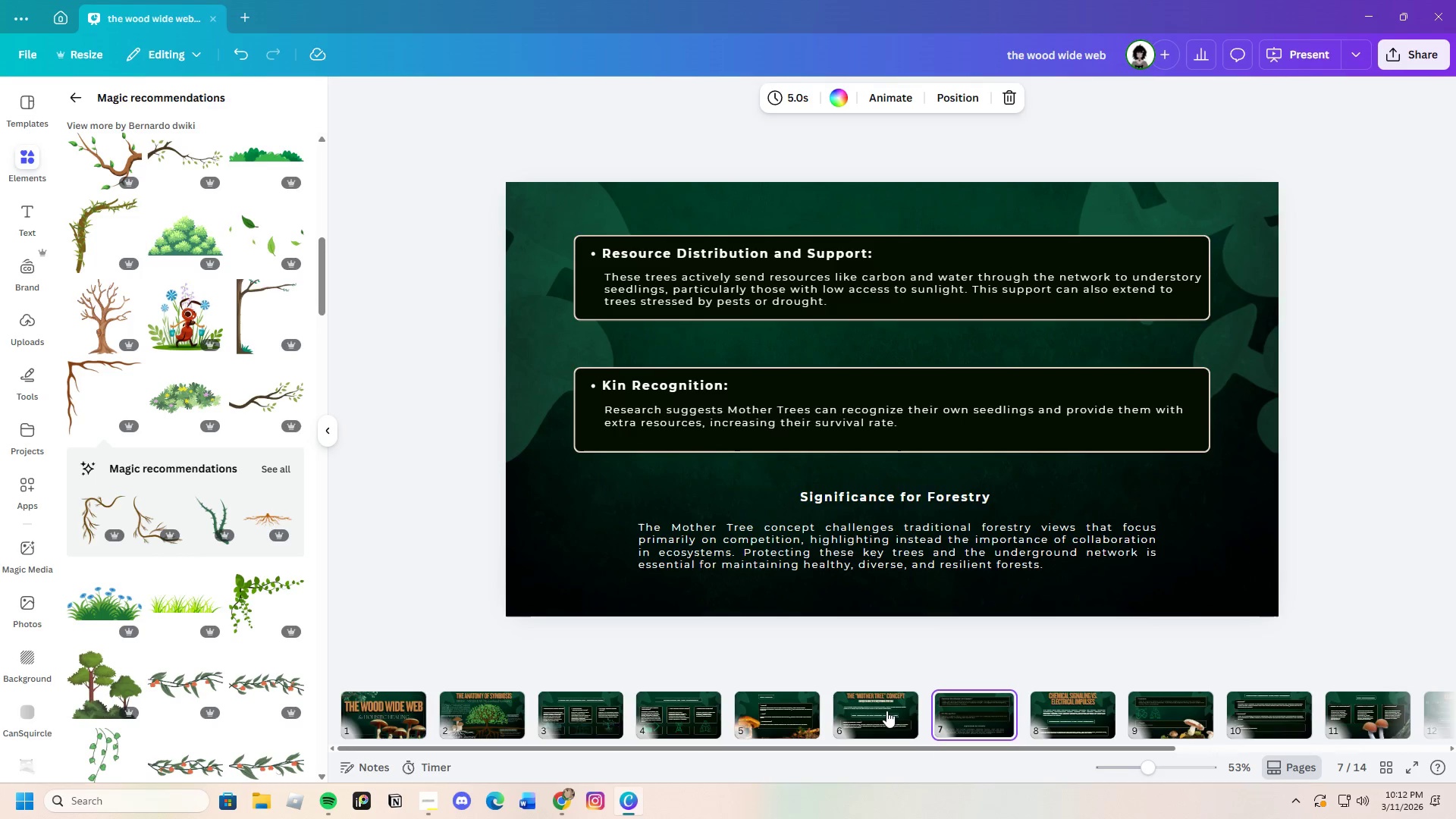 
left_click([873, 714])
 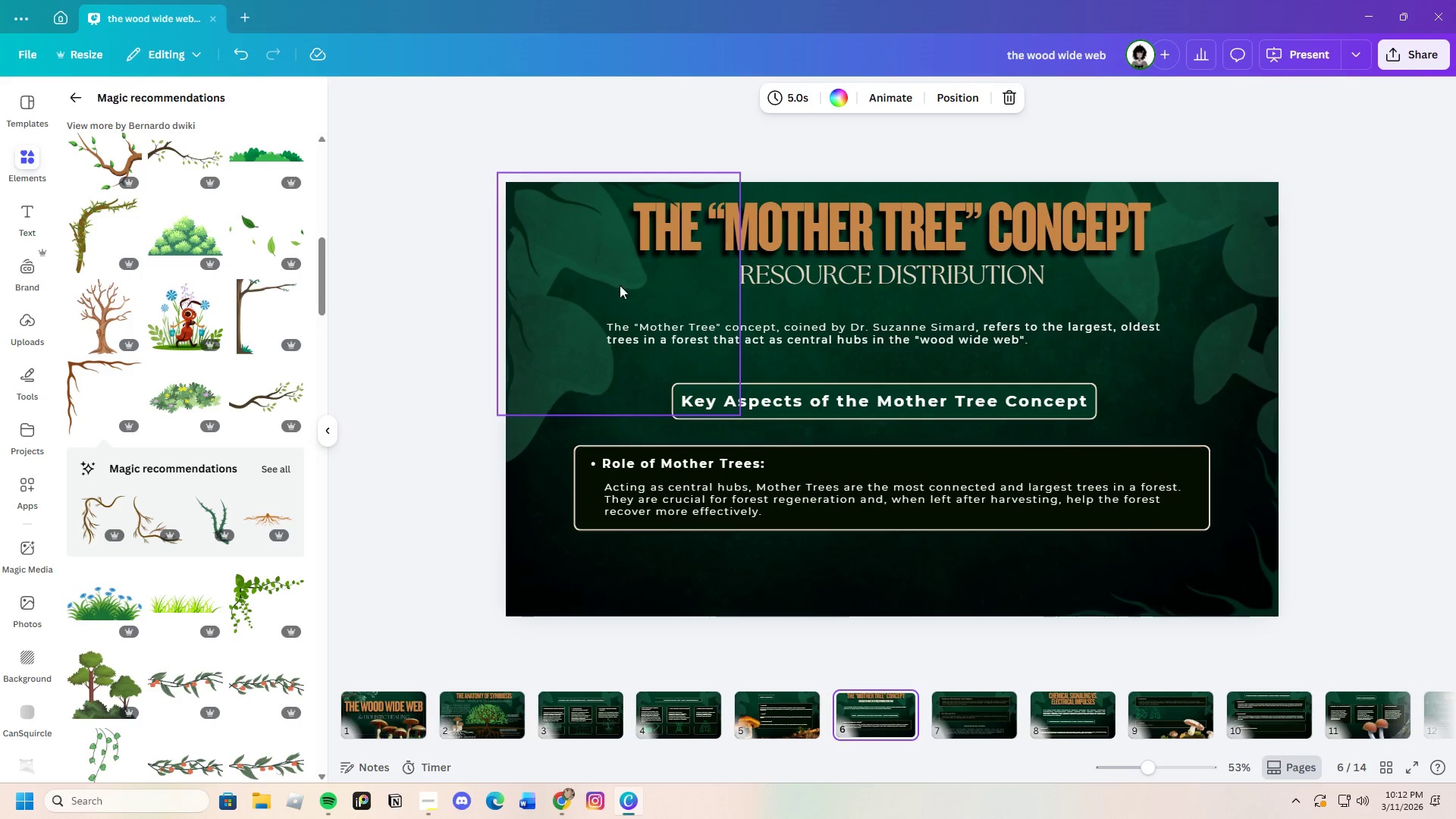 
left_click([576, 253])
 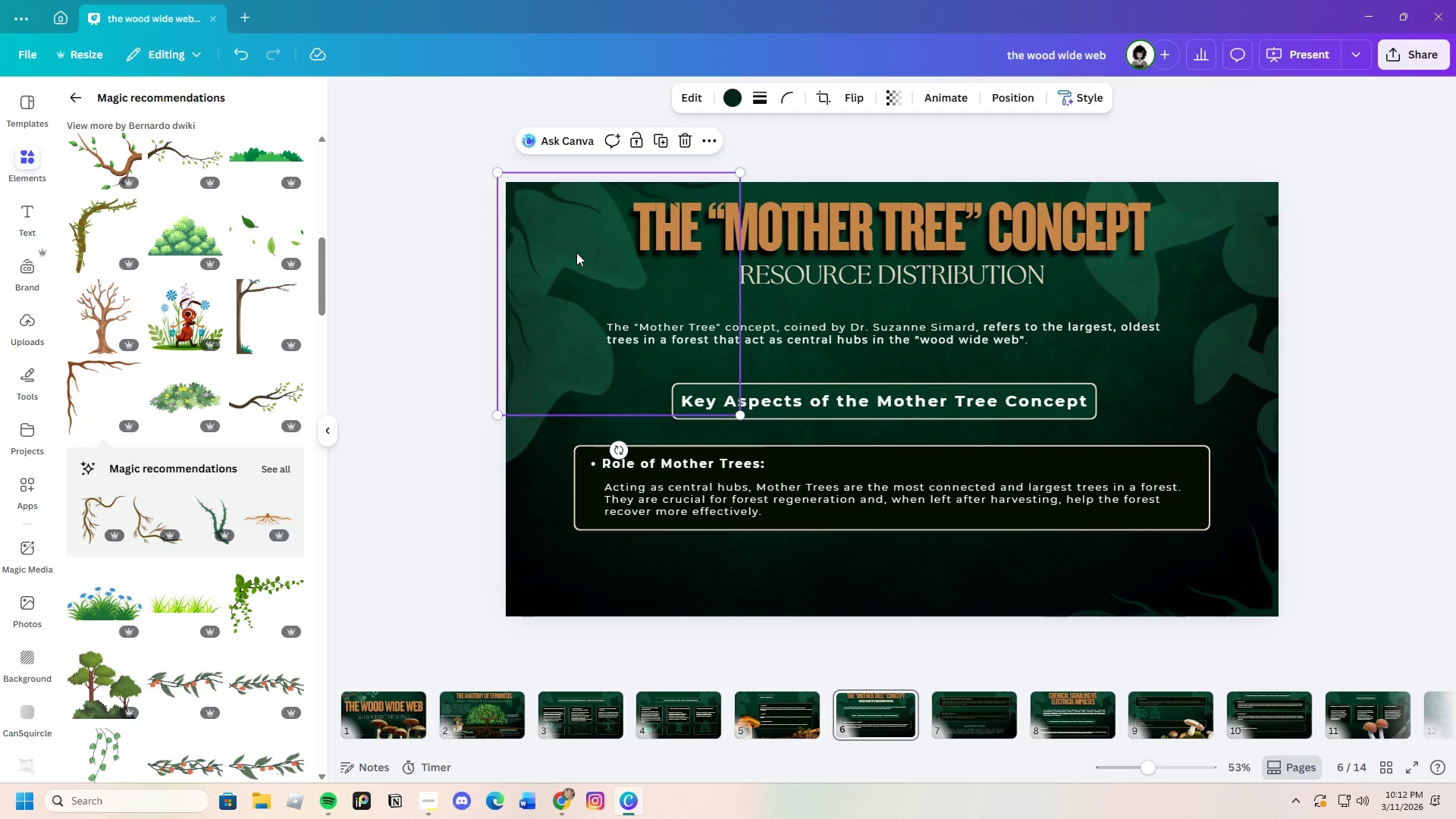 
key(Control+C)
 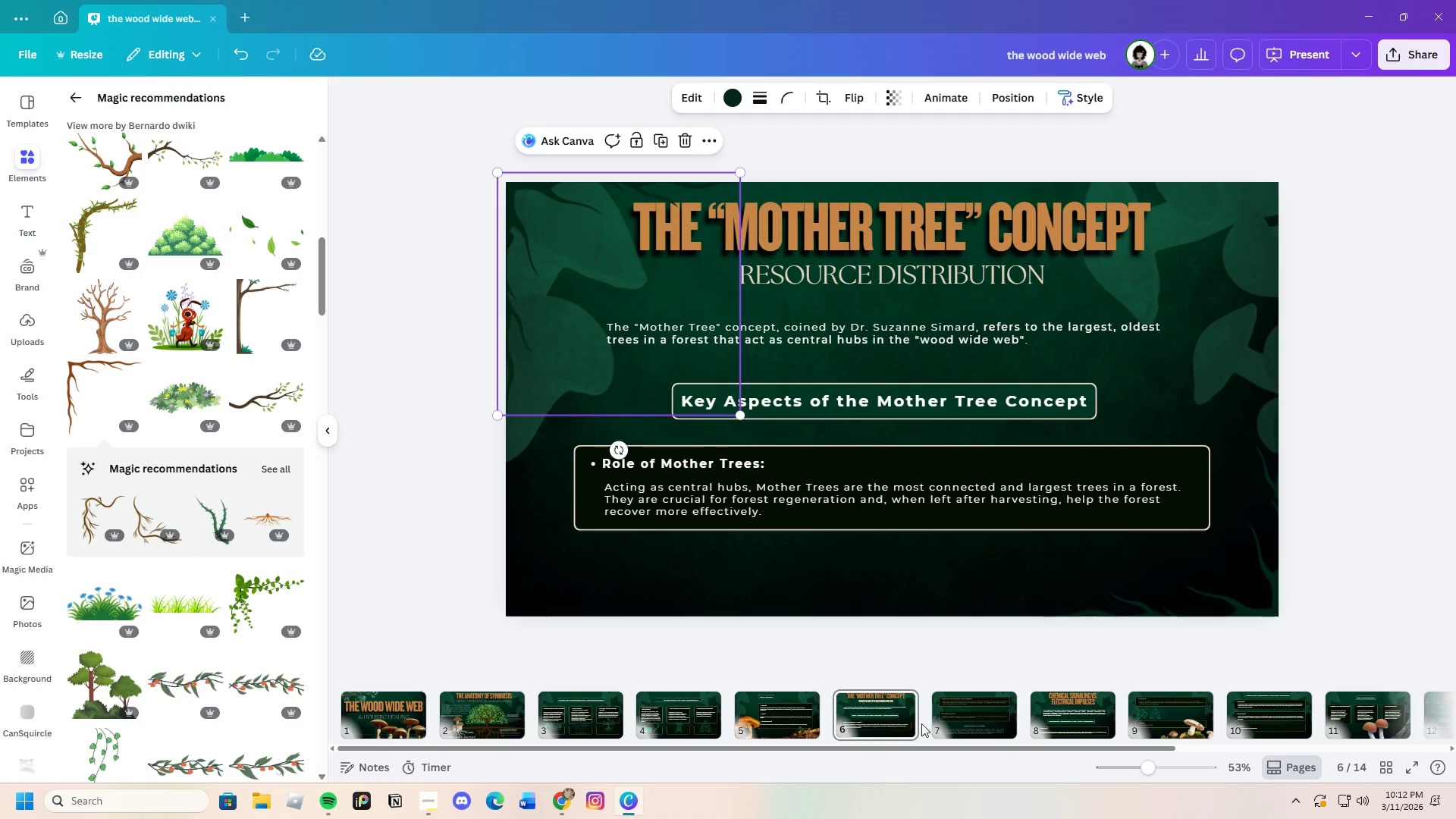 
left_click([941, 718])
 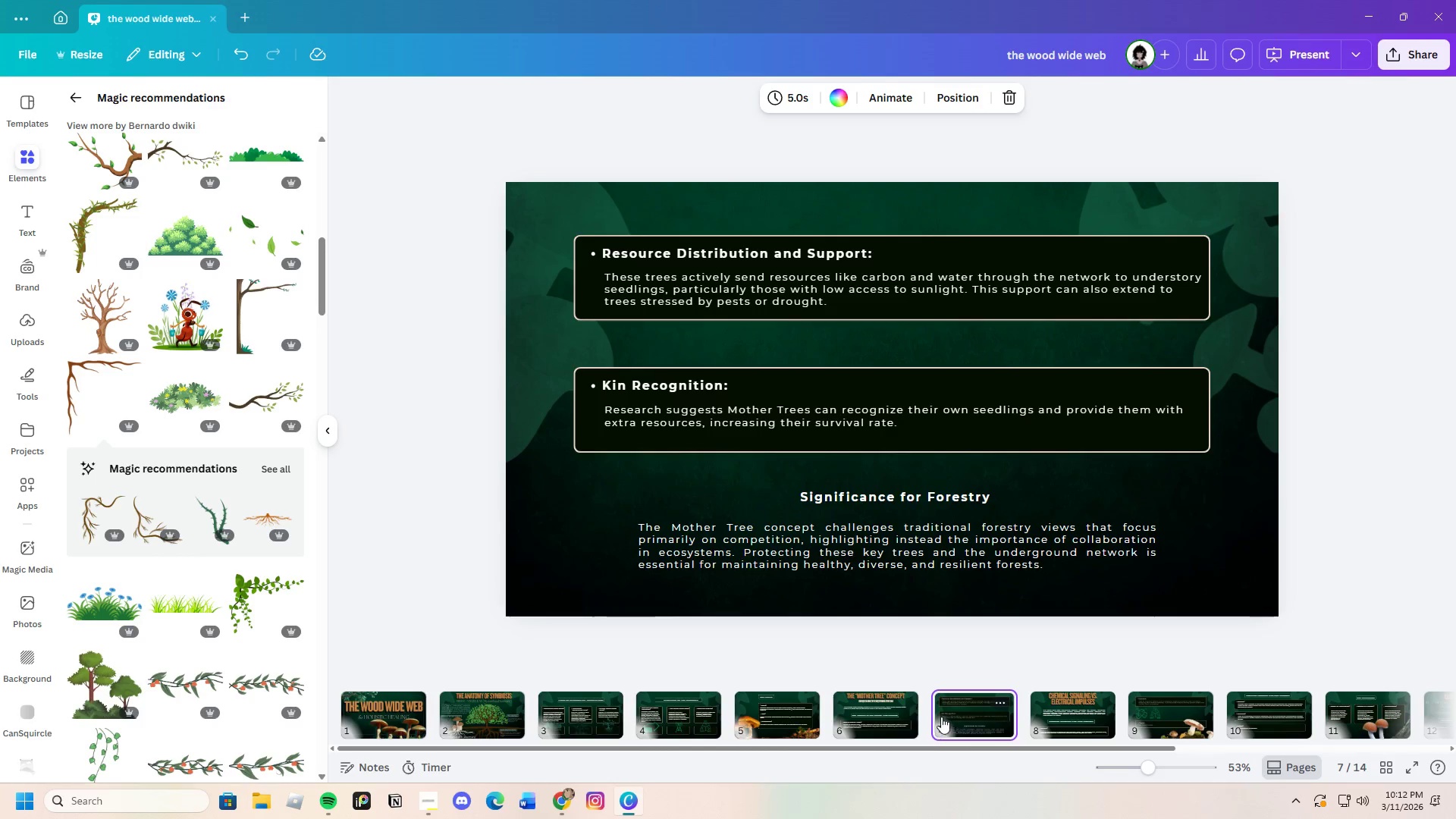 
key(Control+V)
 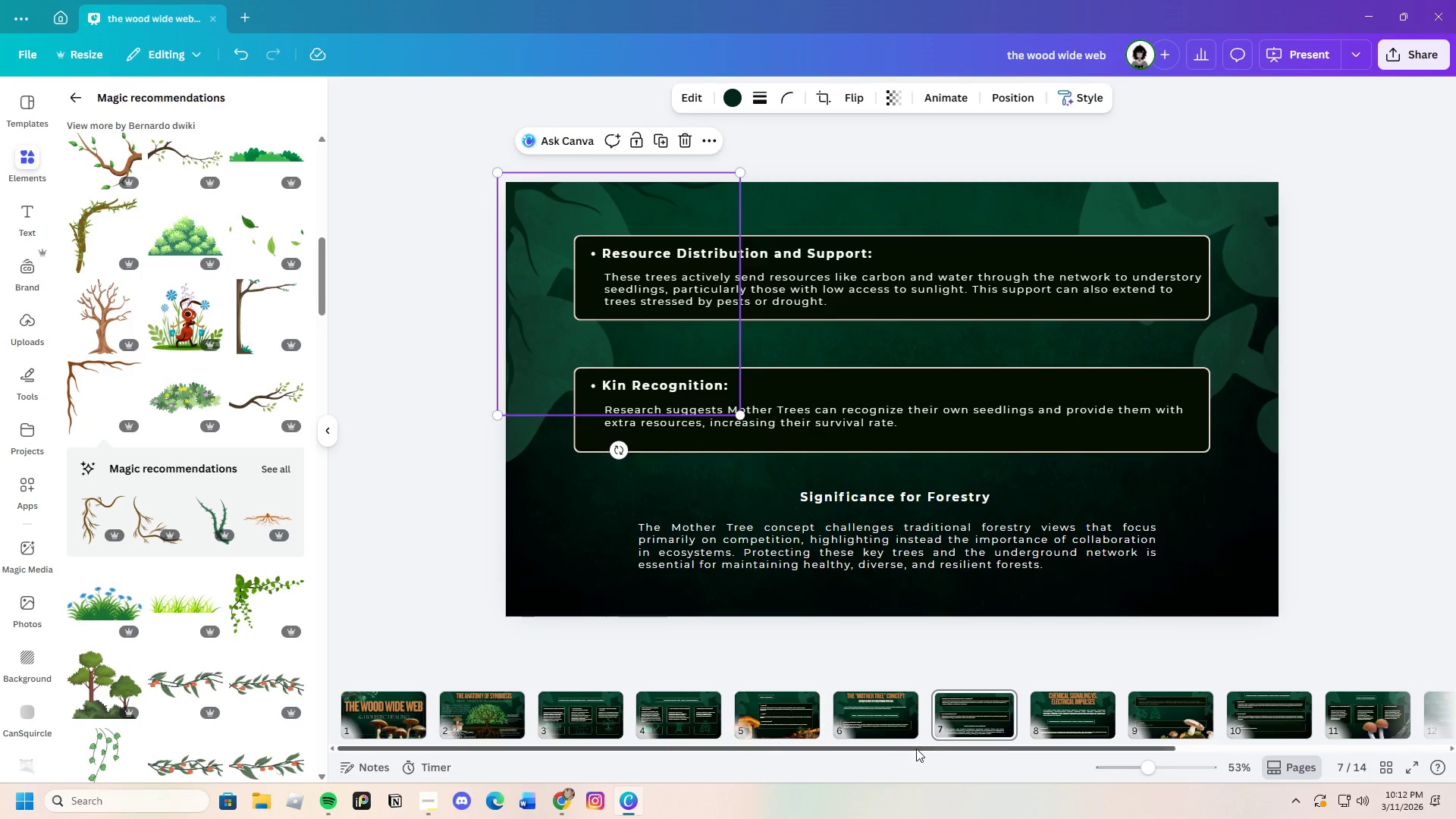 
left_click([890, 715])
 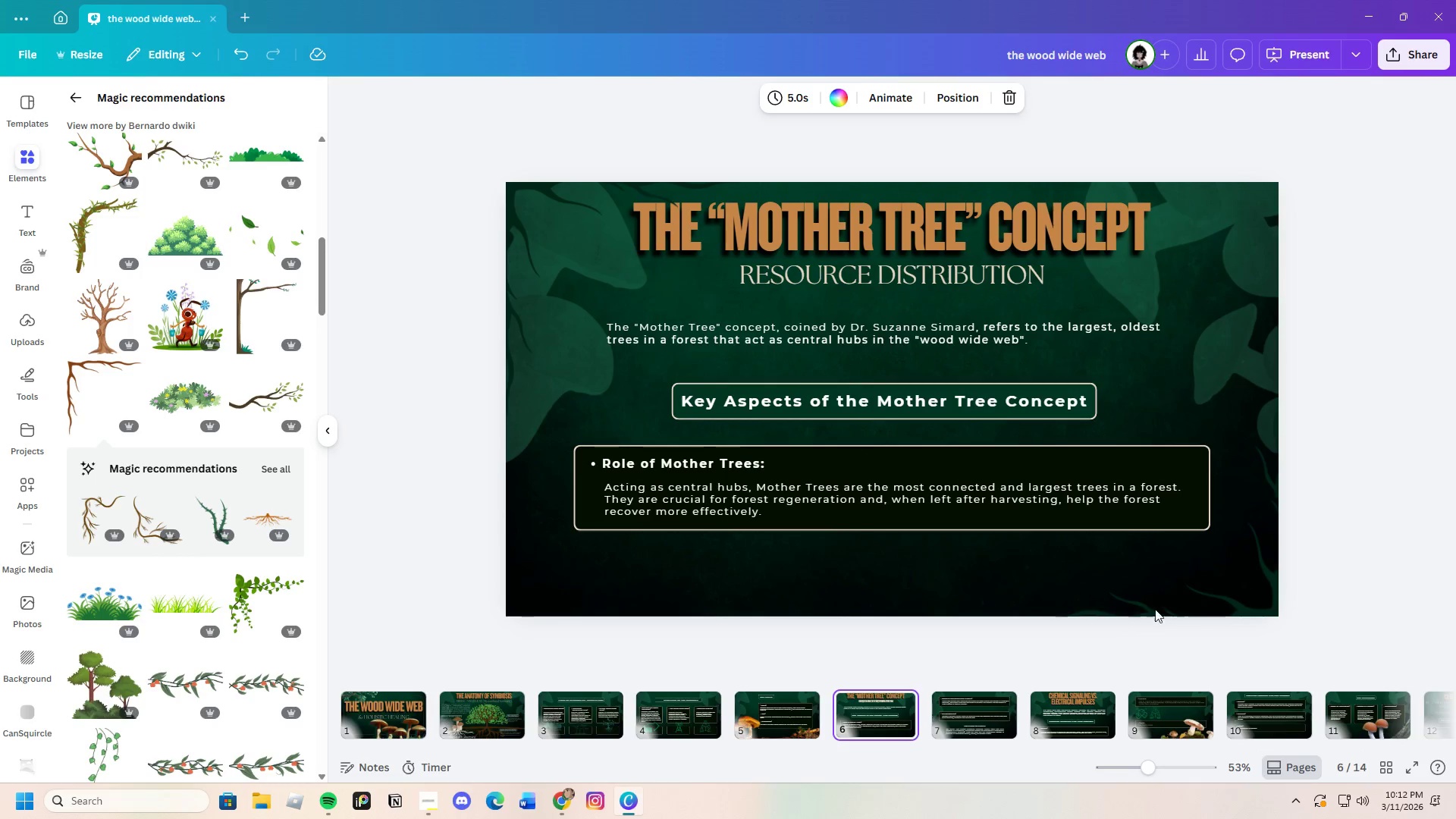 
left_click([1184, 589])
 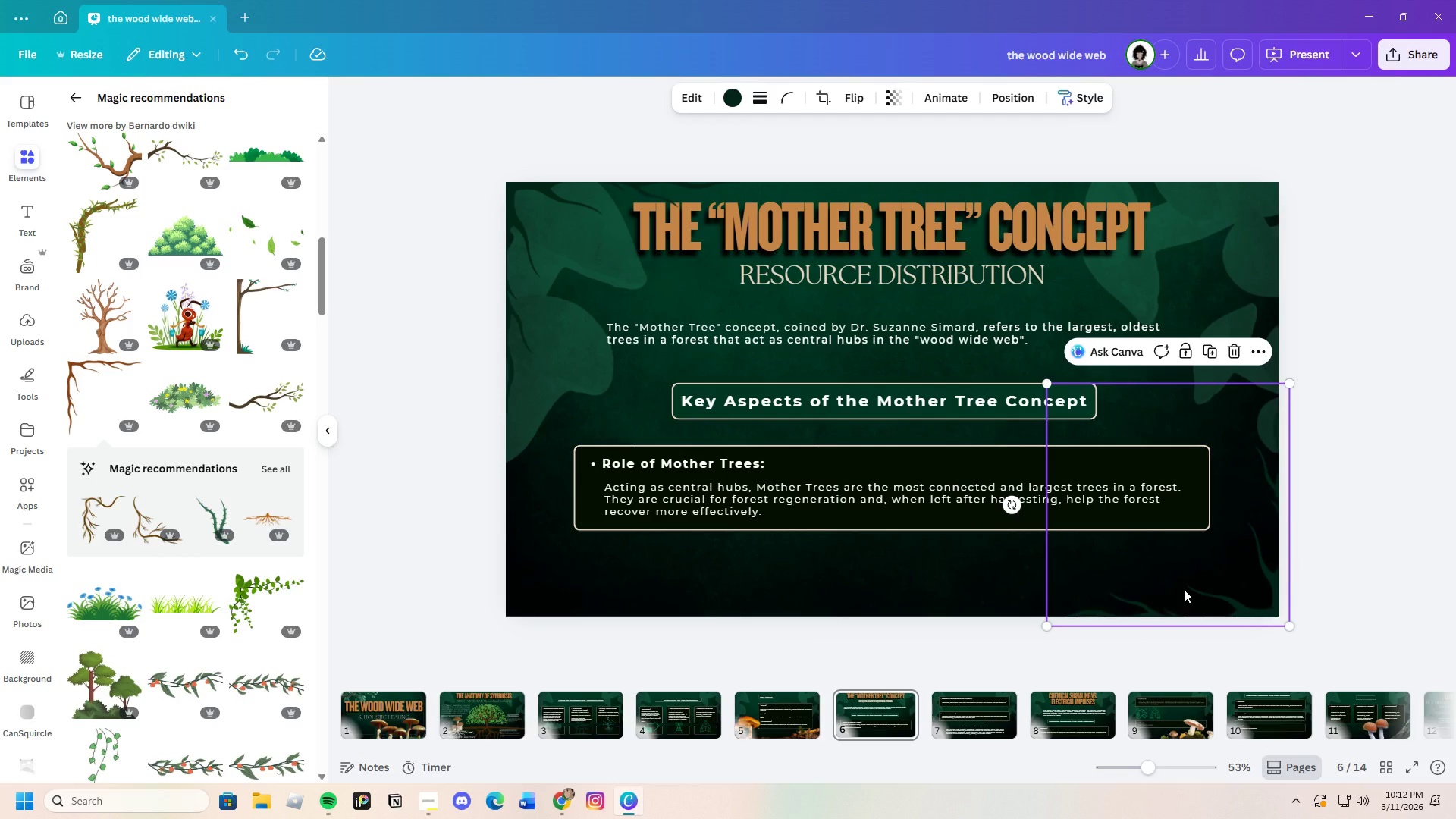 
key(Control+C)
 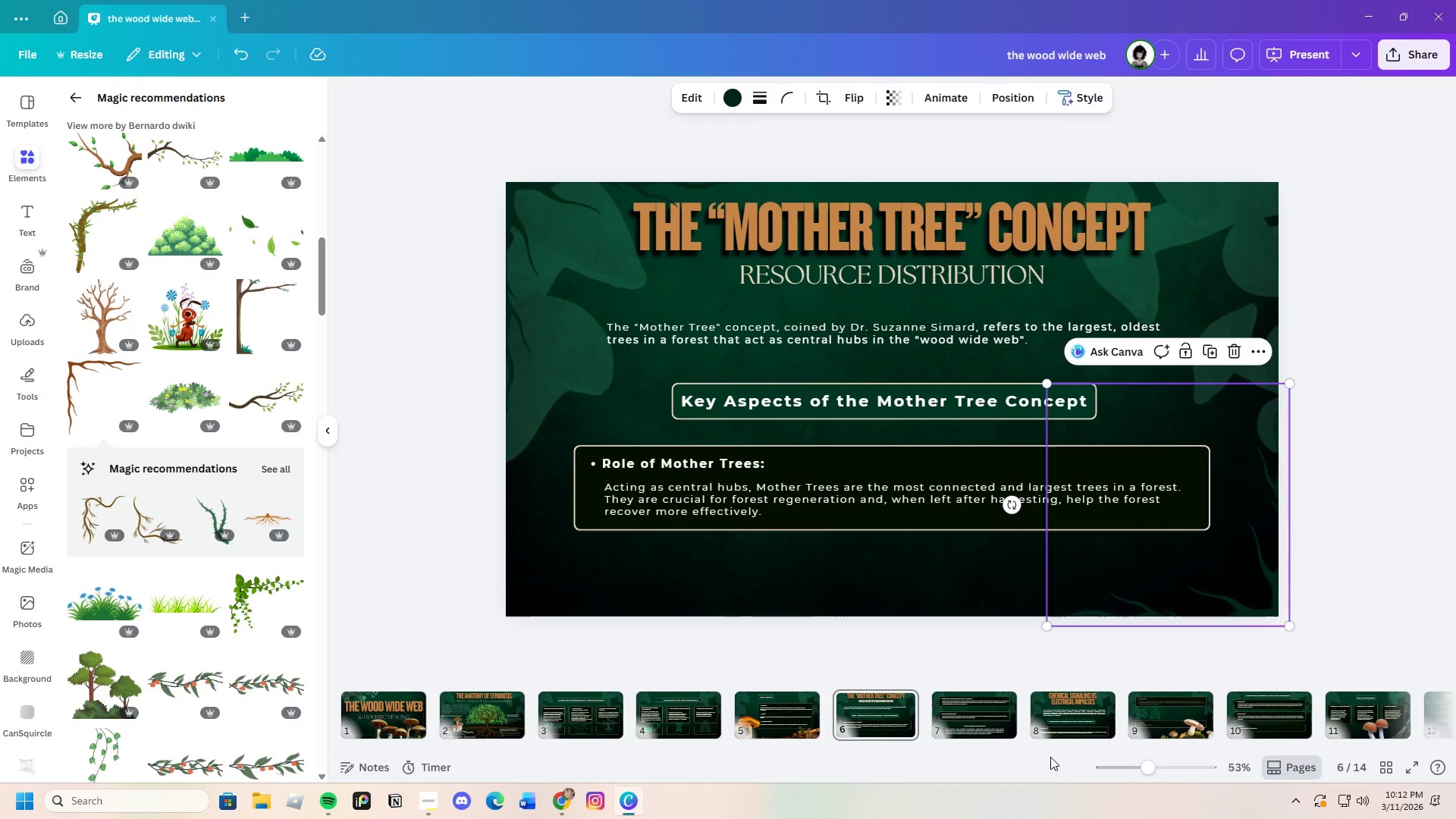 
left_click([961, 720])
 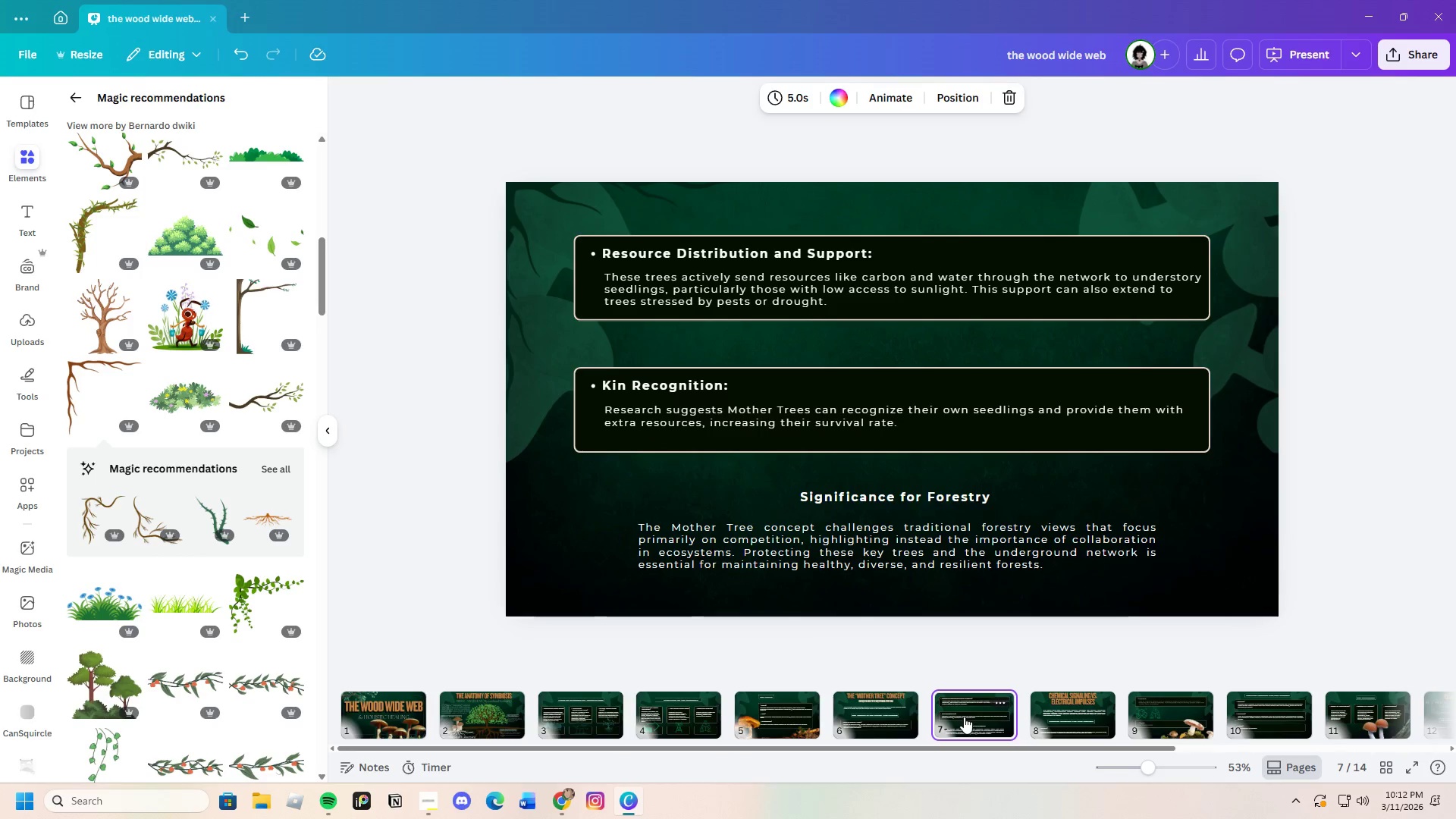 
key(Control+V)
 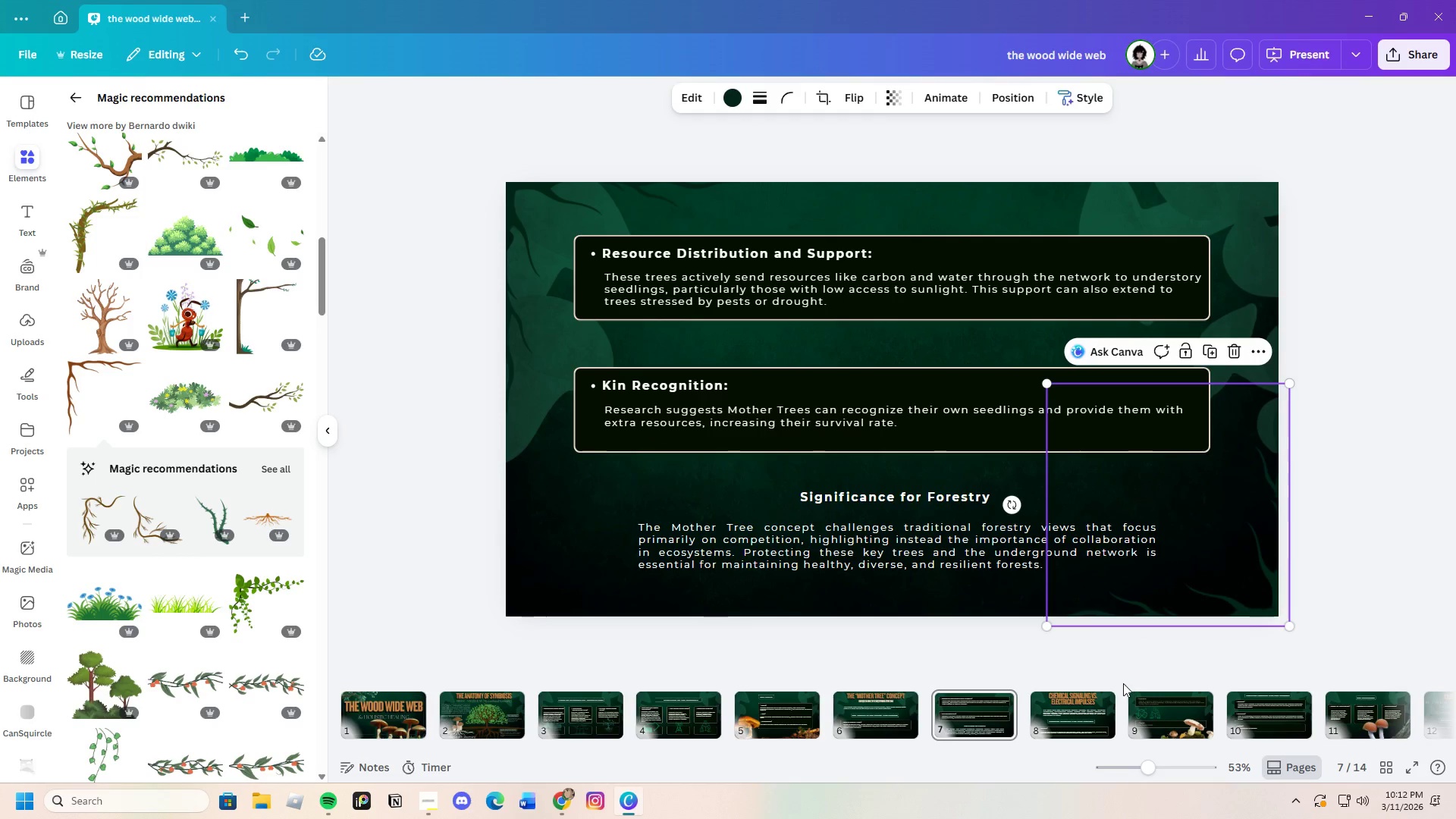 
left_click([1073, 727])
 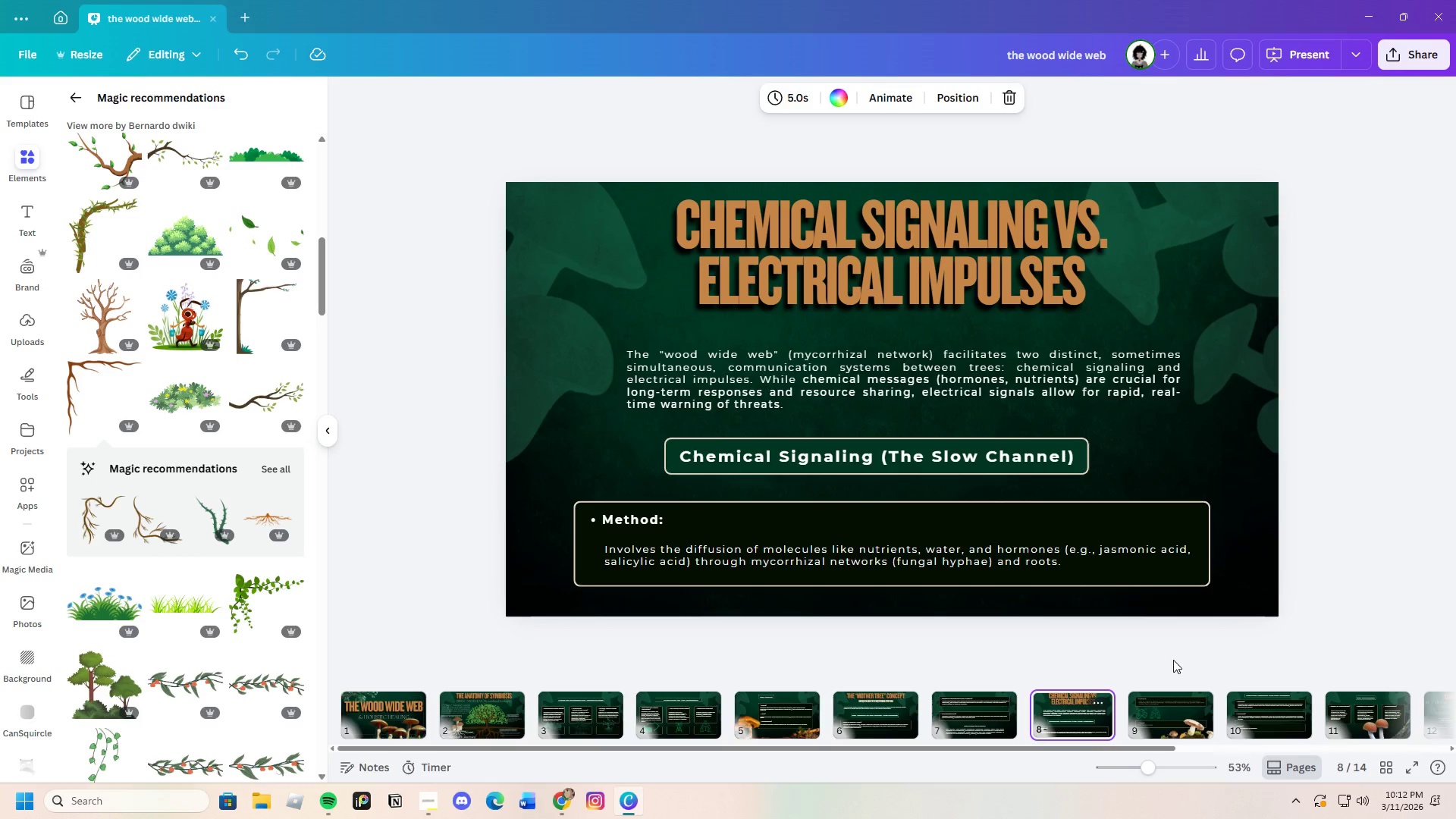 
key(Control+V)
 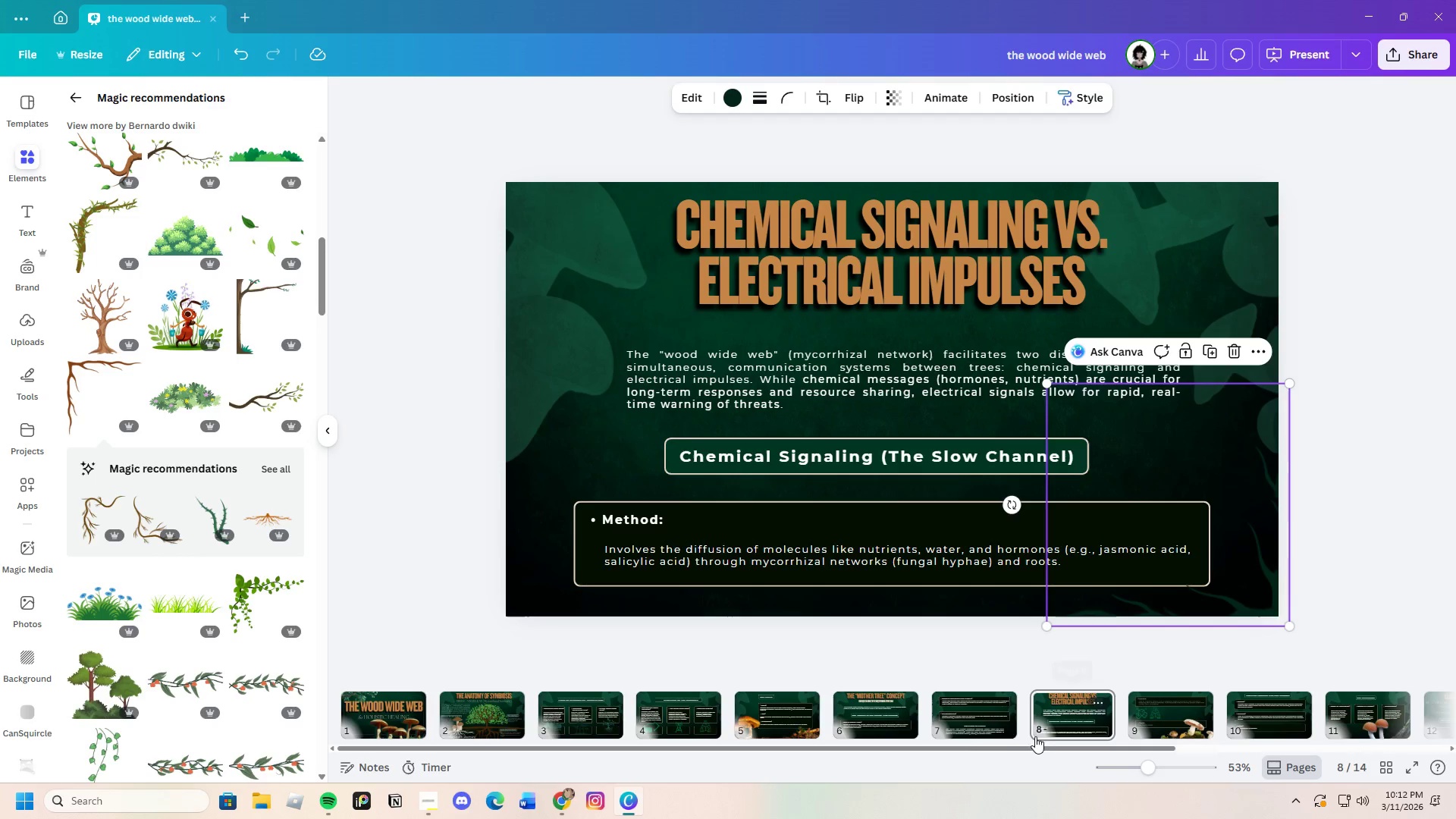 
left_click([977, 722])
 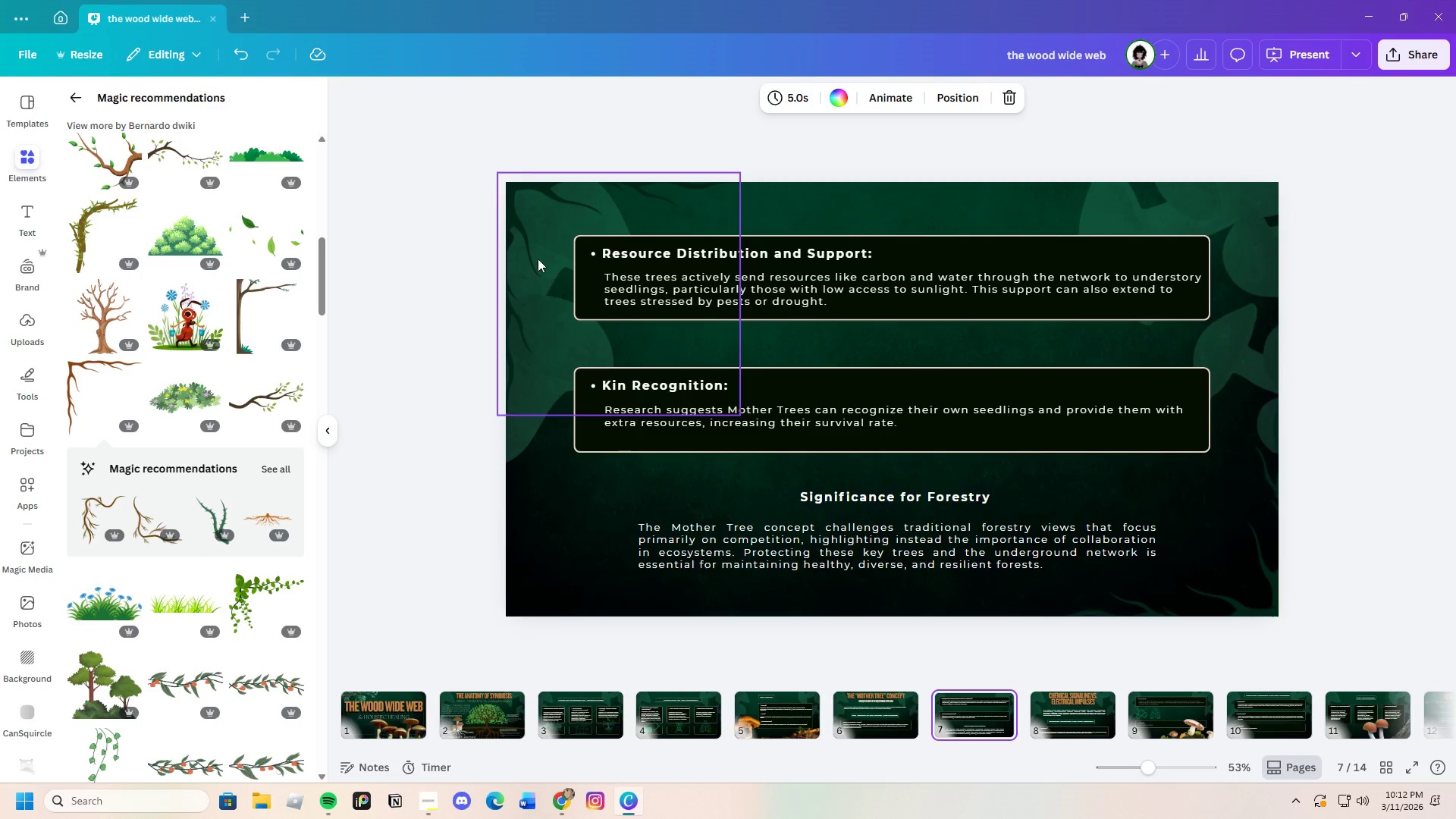 
left_click([529, 246])
 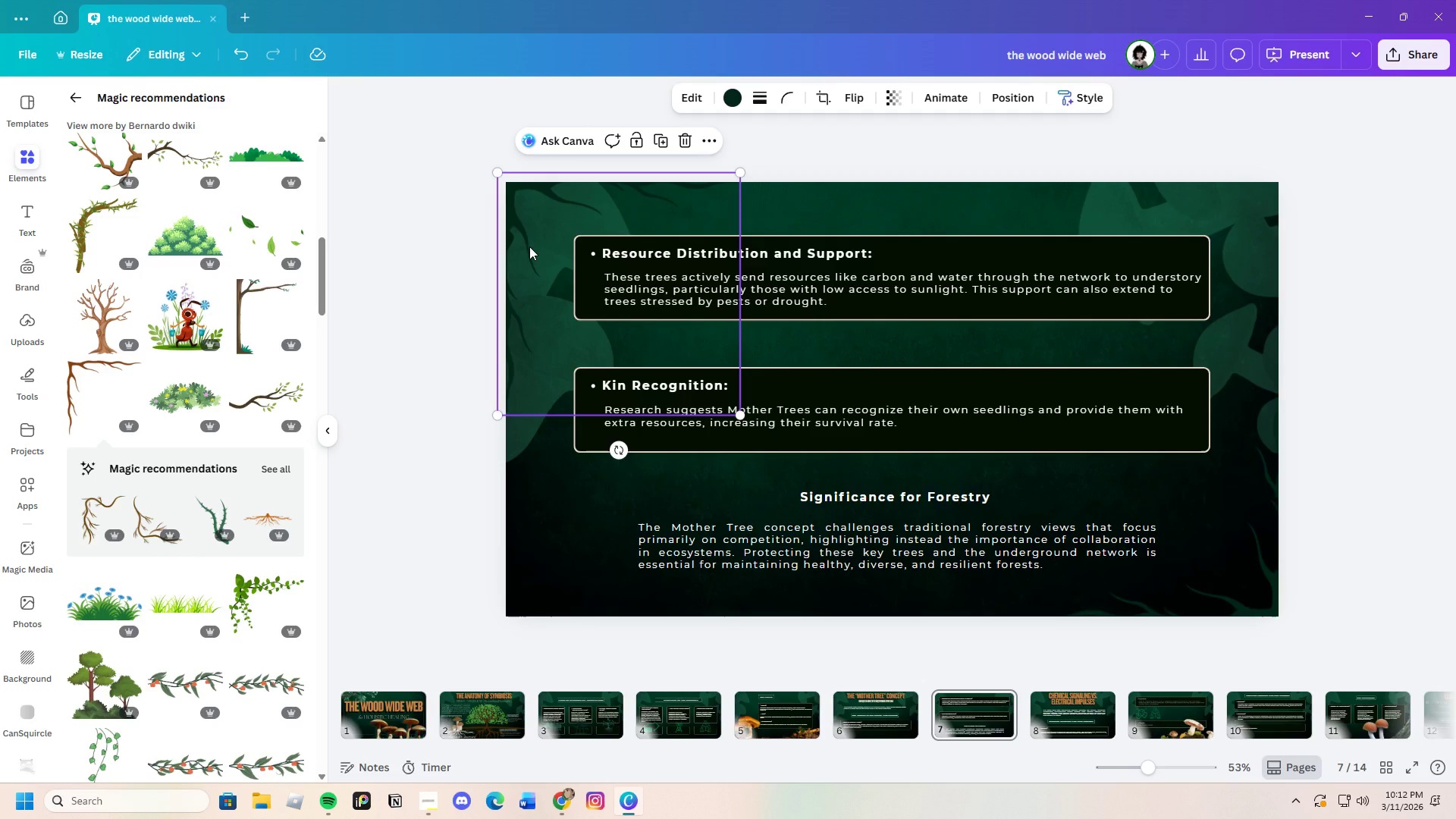 
key(Control+C)
 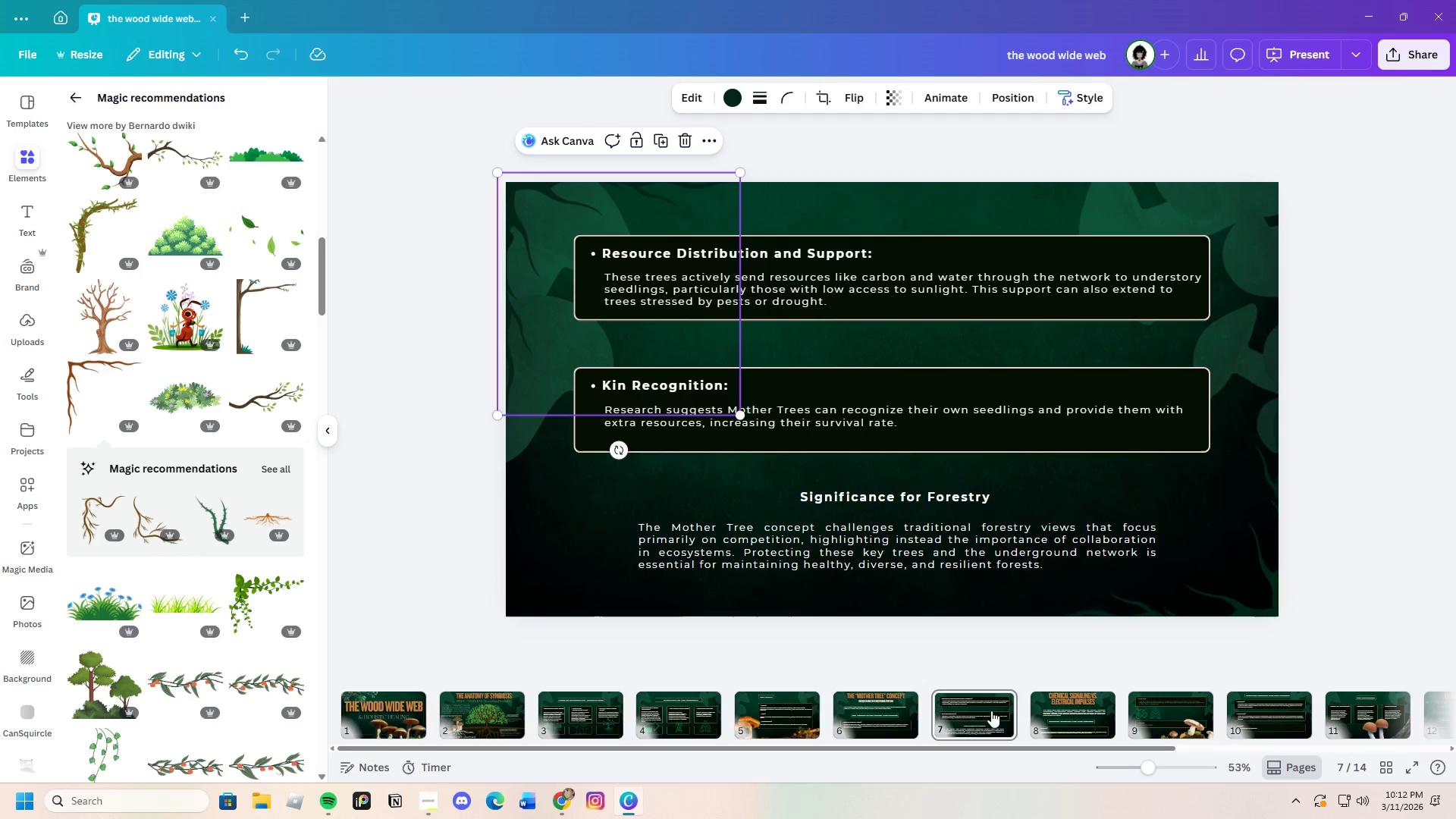 
left_click([994, 714])
 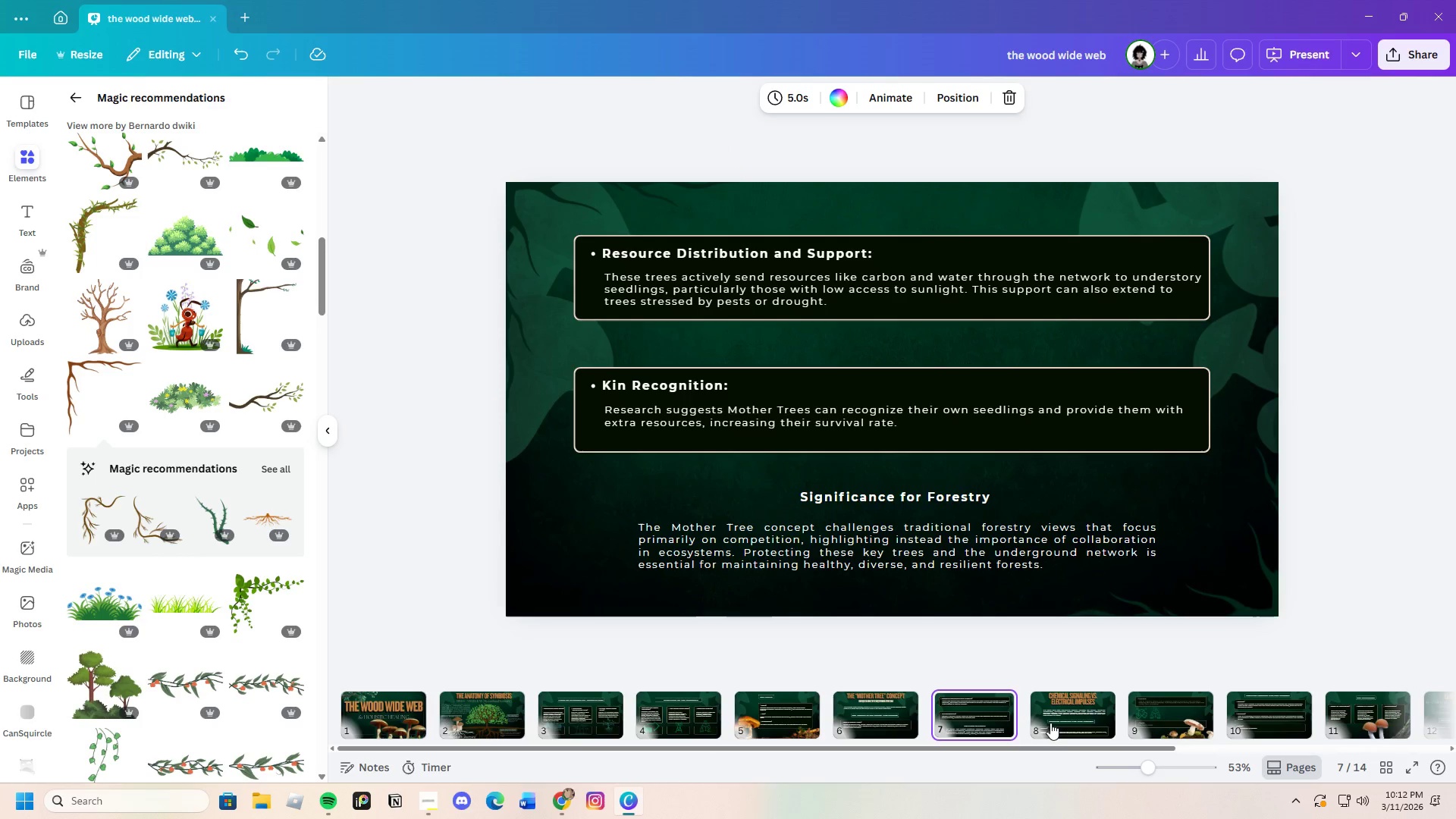 
left_click([1065, 723])
 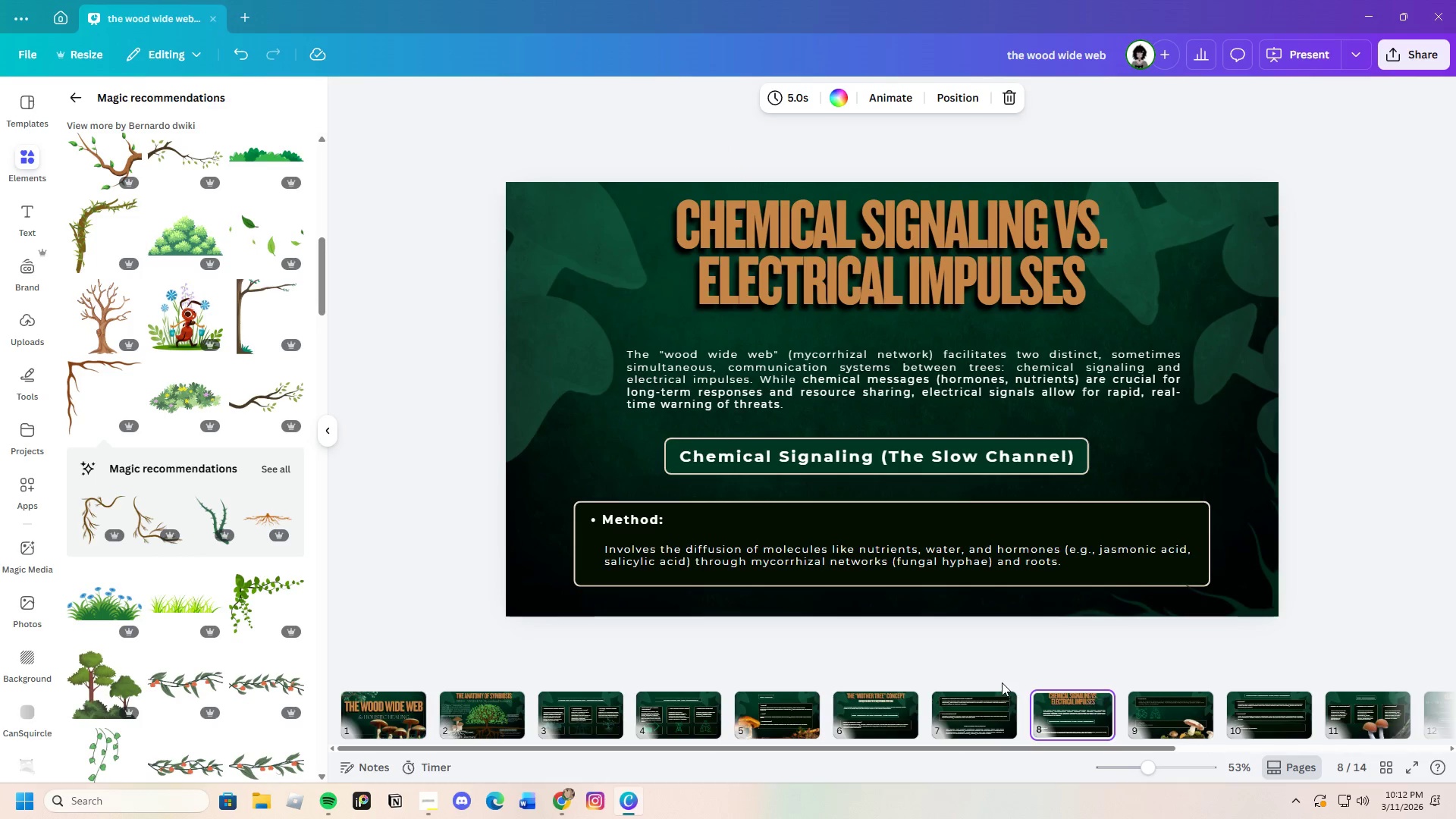 
key(Control+V)
 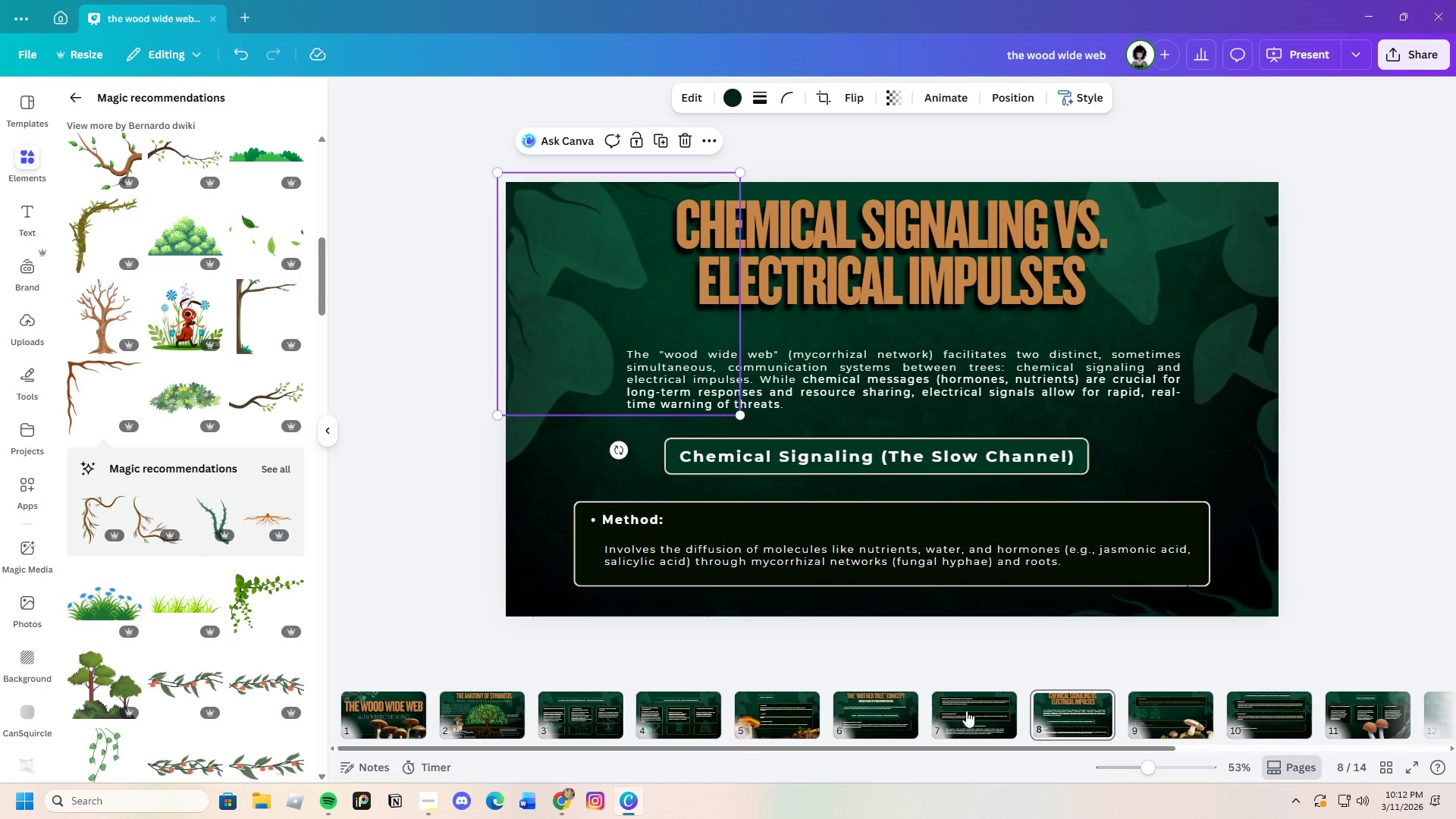 
left_click([947, 712])
 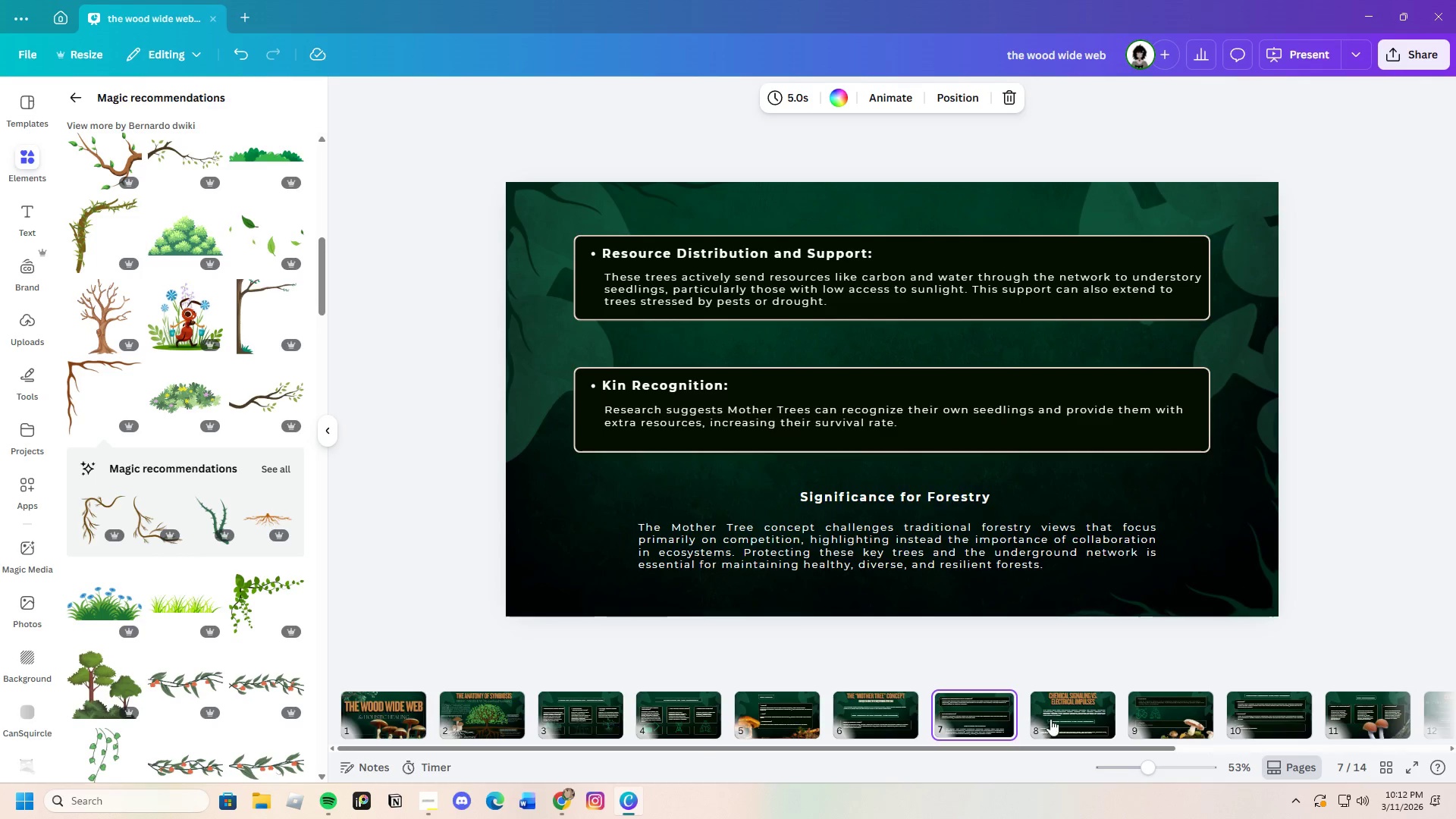 
left_click([1064, 719])
 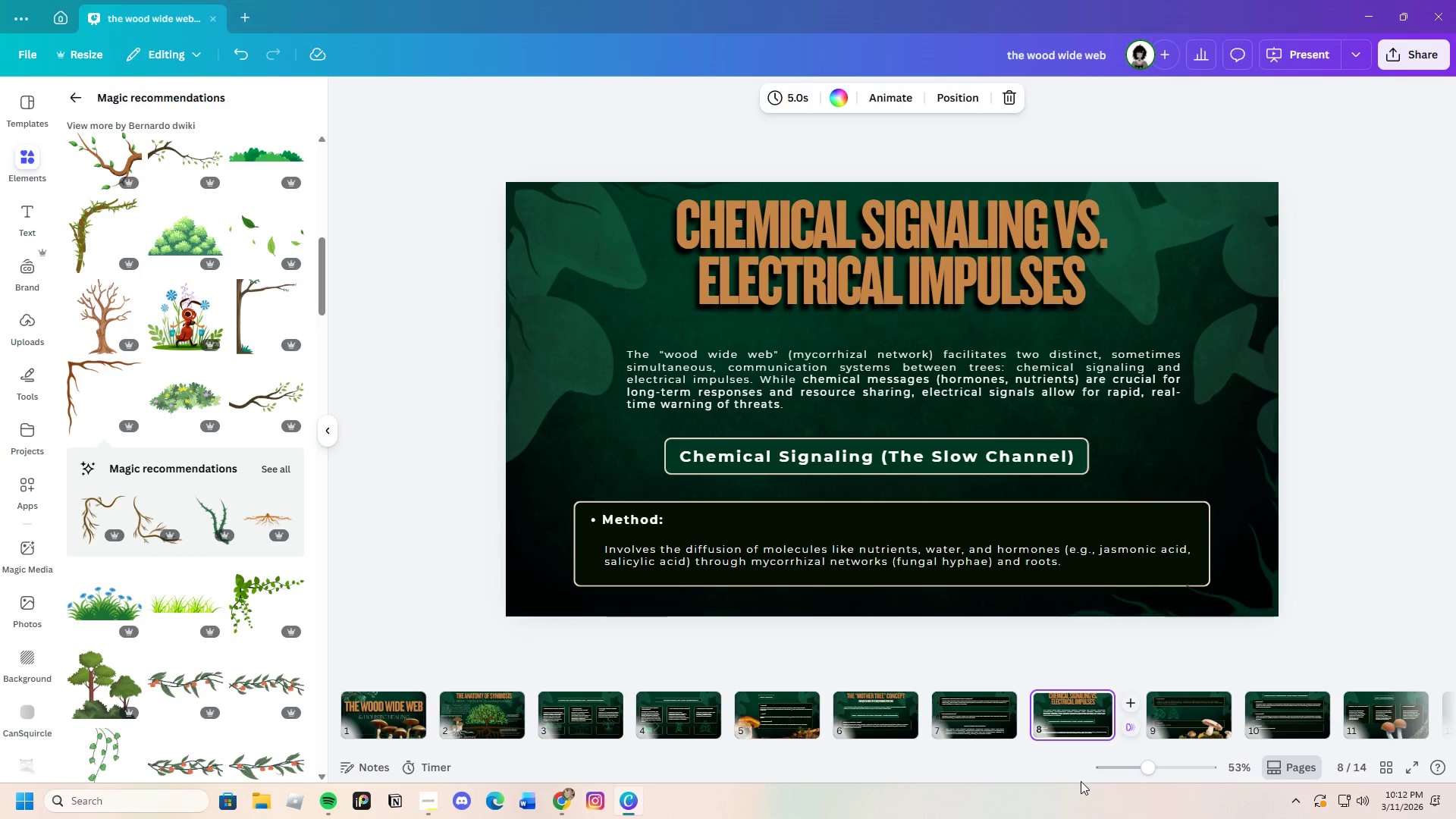 
left_click([1165, 720])
 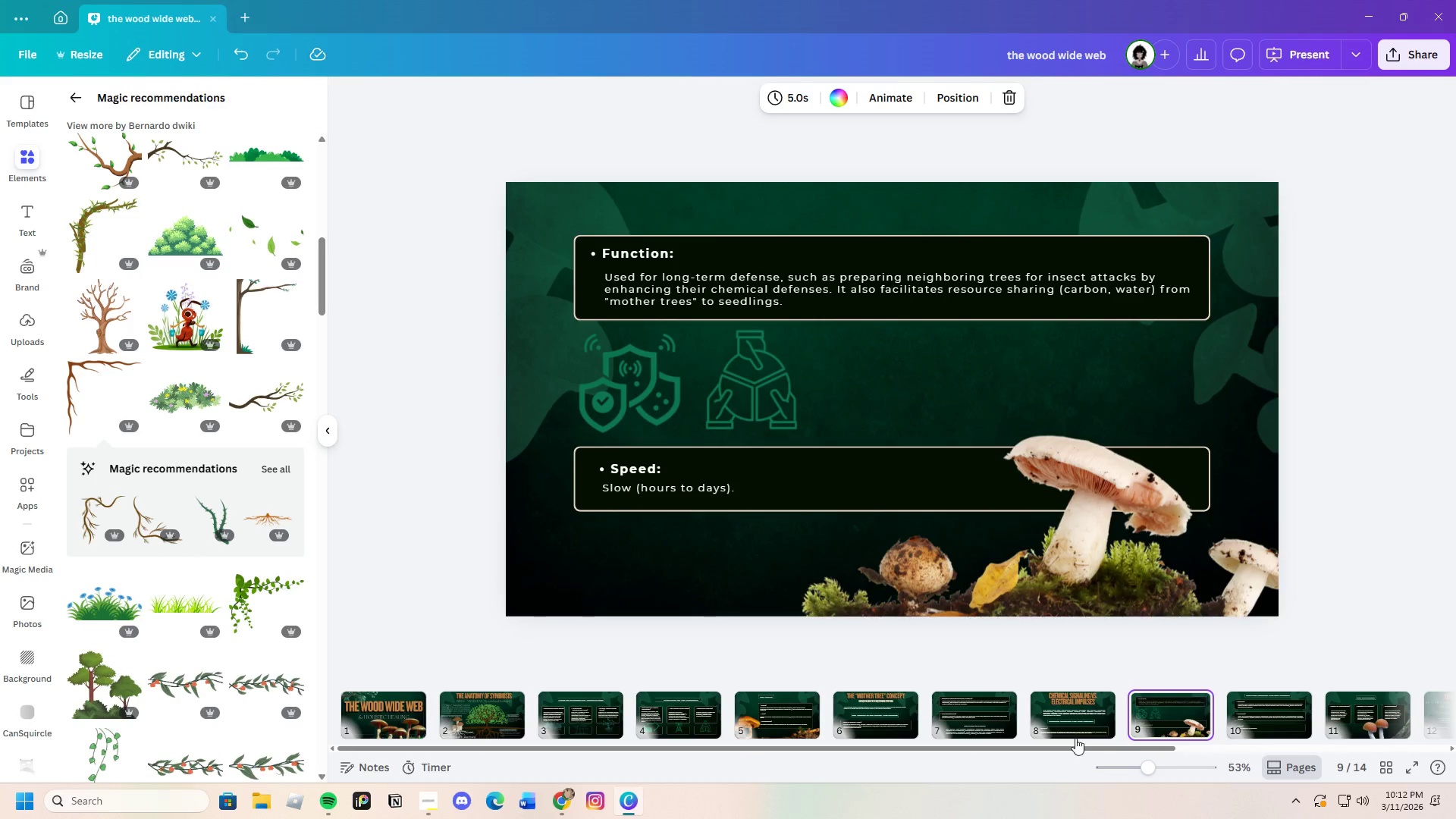 
left_click([1063, 721])
 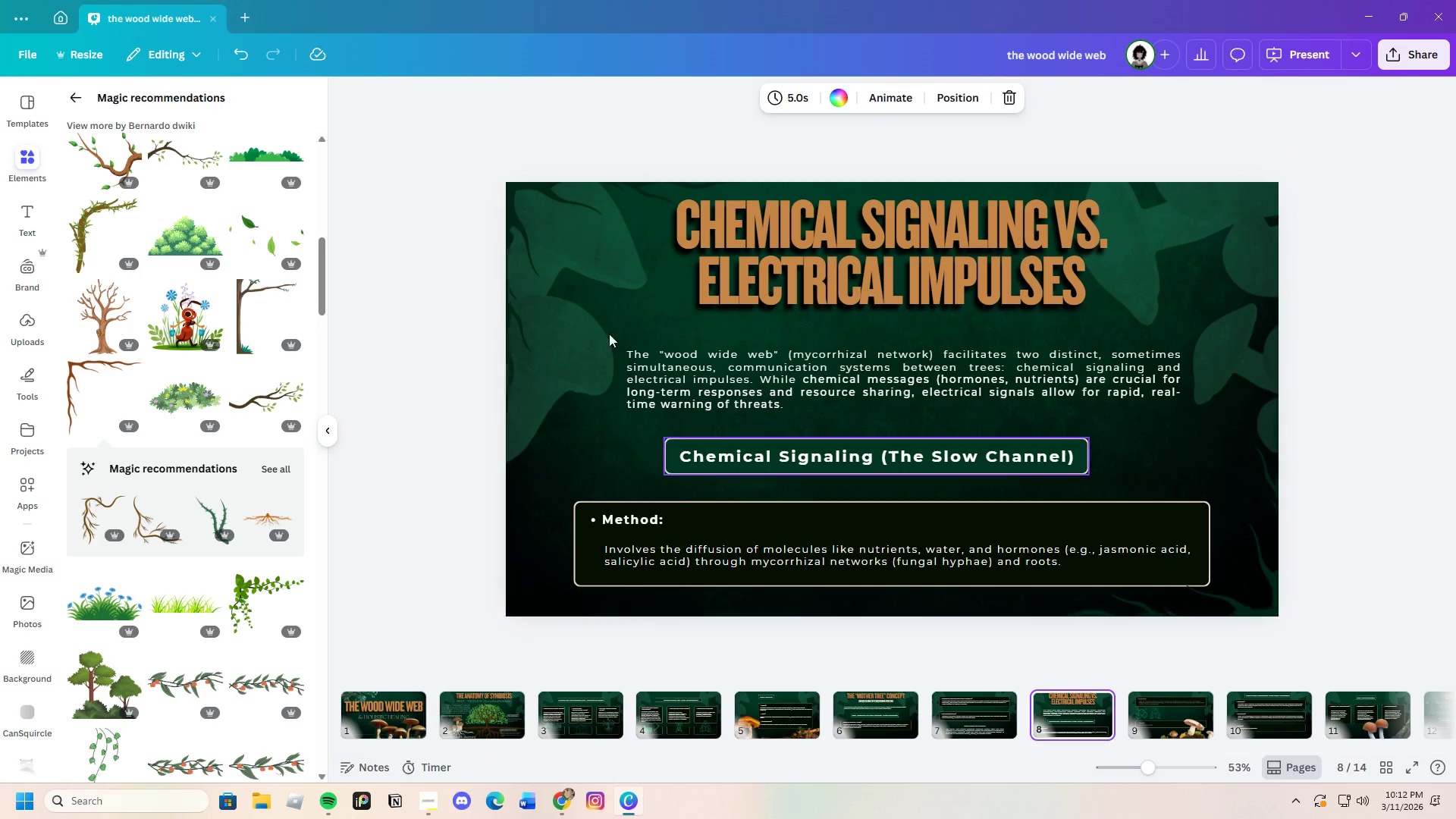 
left_click([575, 307])
 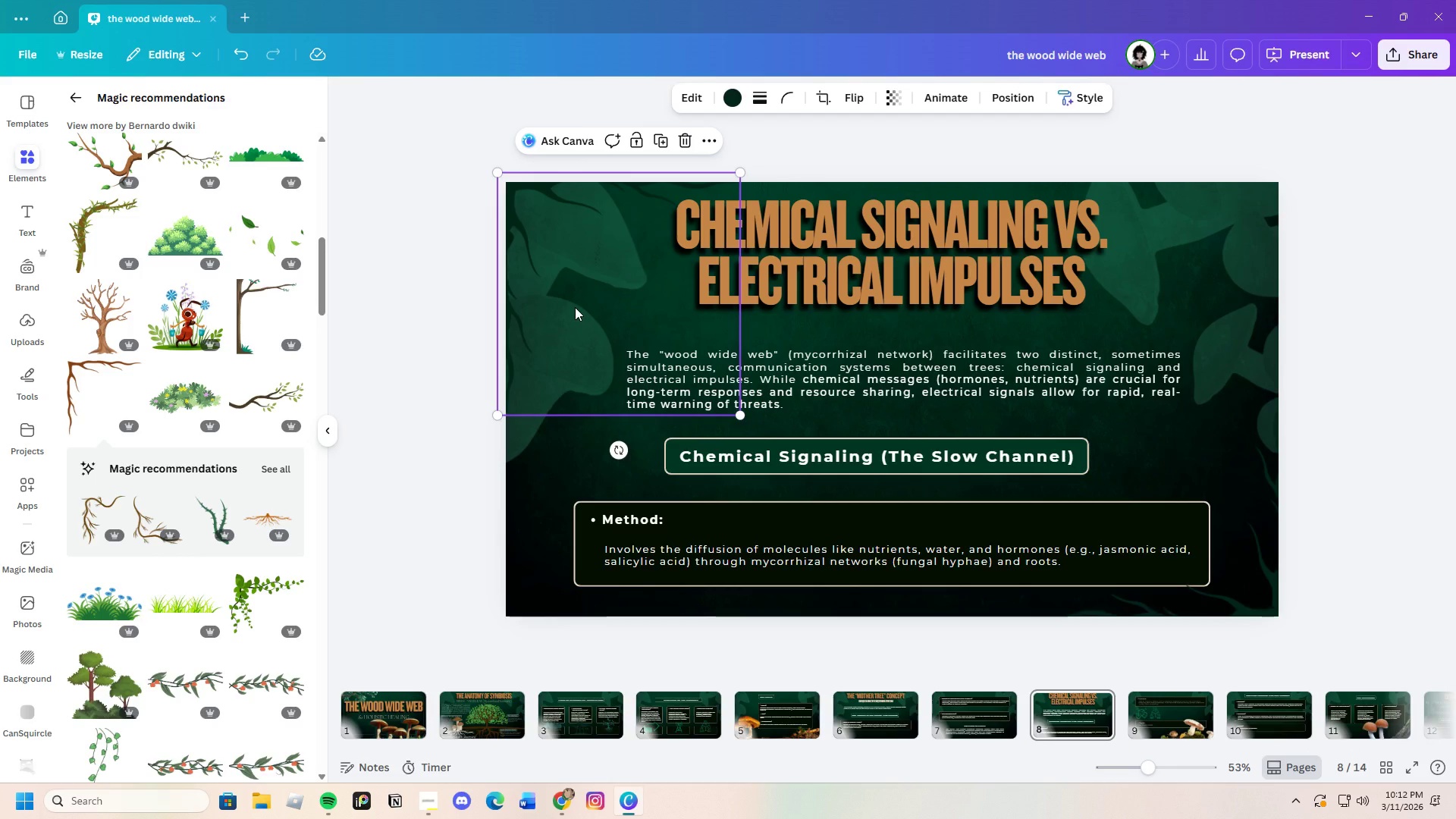 
key(Control+C)
 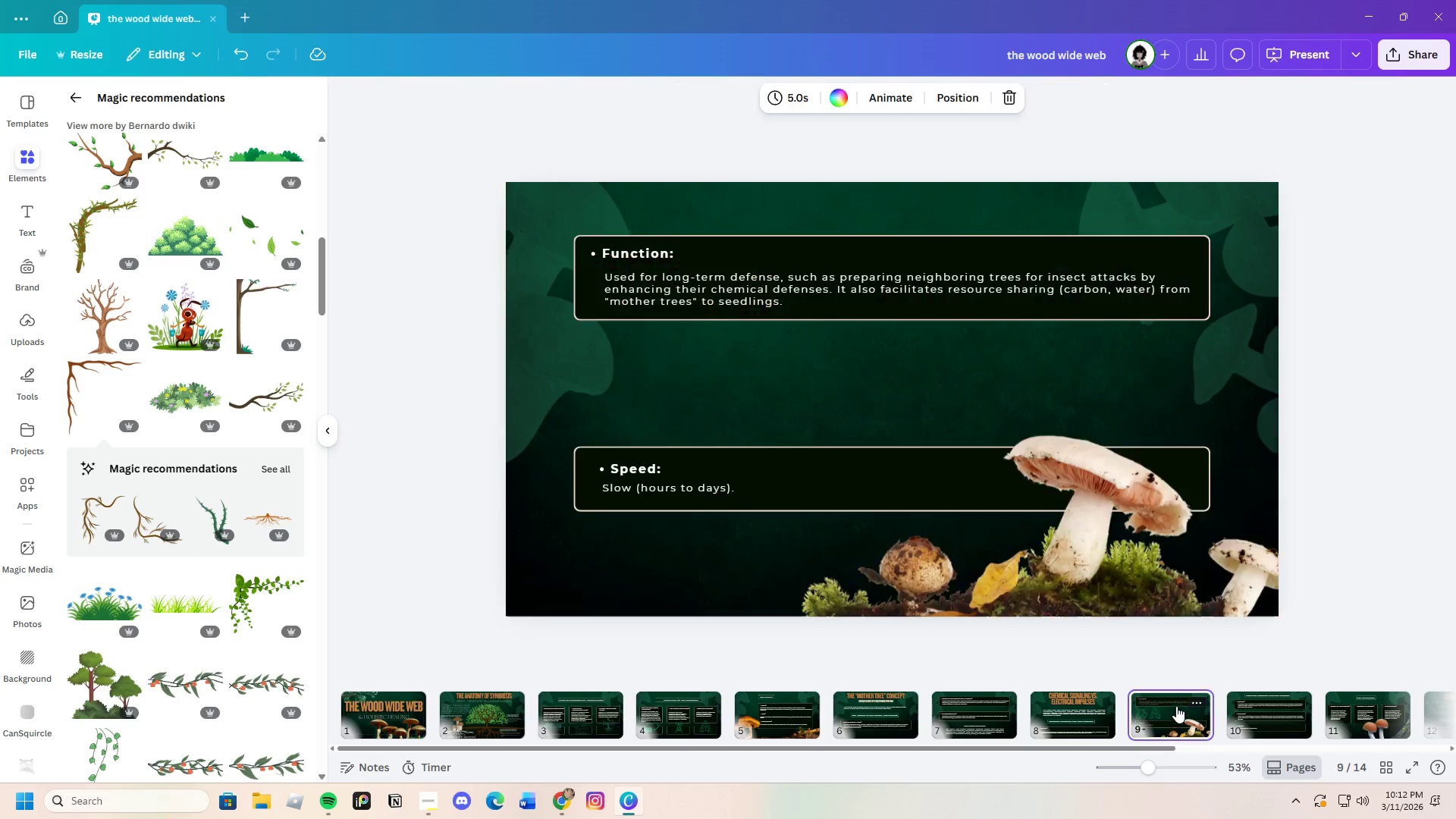 
key(Control+V)
 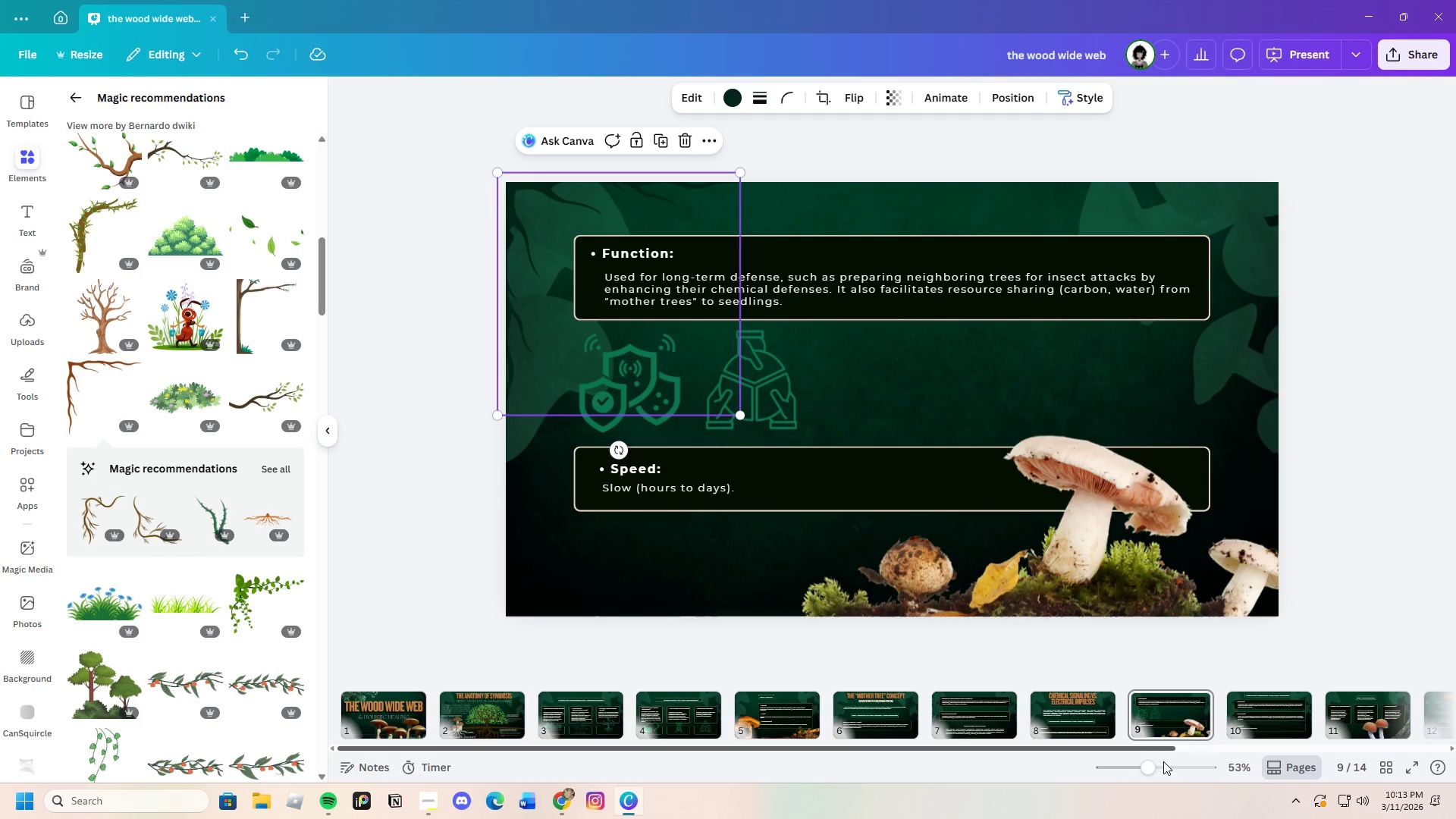 
wait(5.72)
 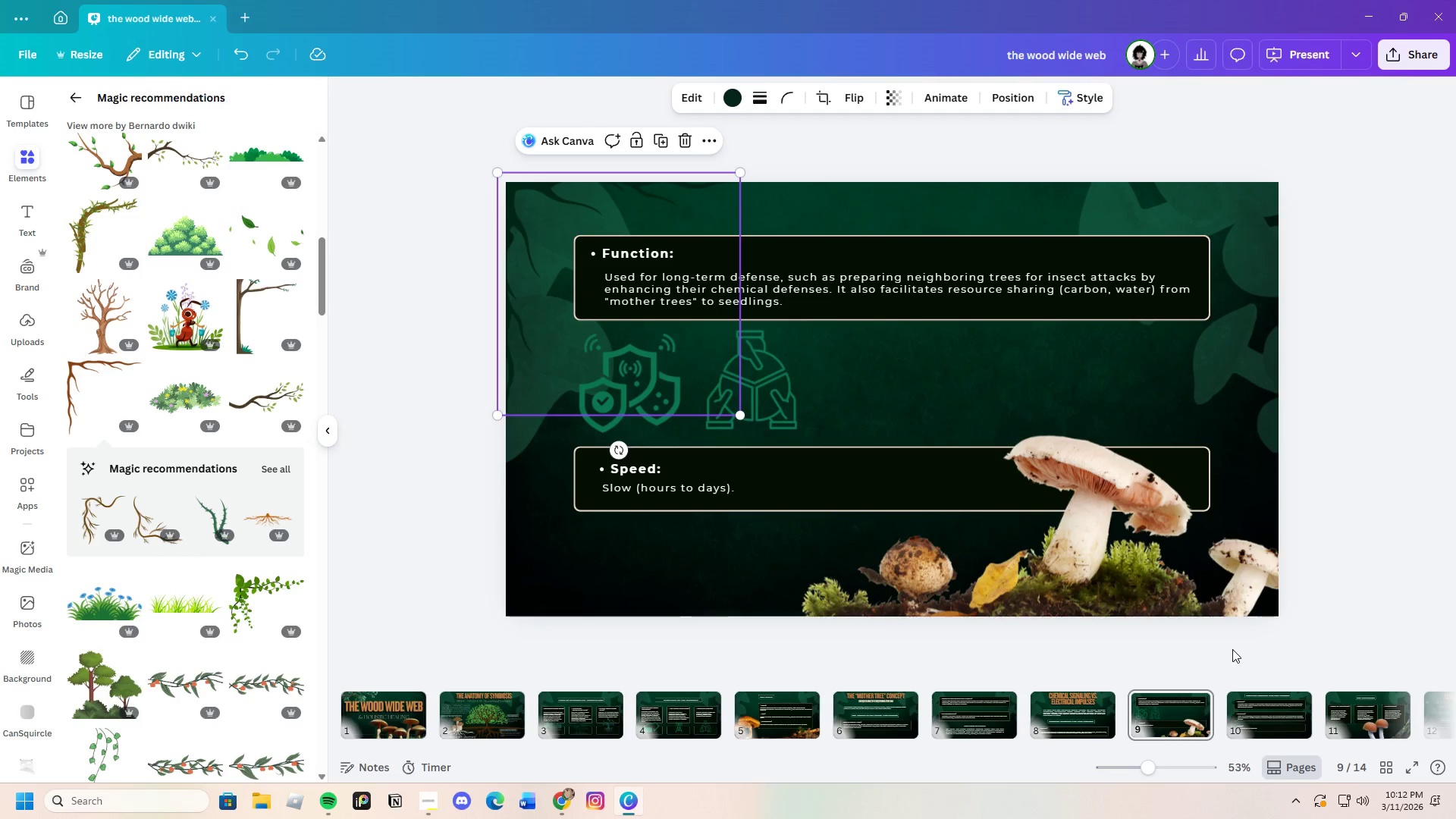 
left_click_drag(start_coordinate=[1092, 748], to_coordinate=[1340, 759])
 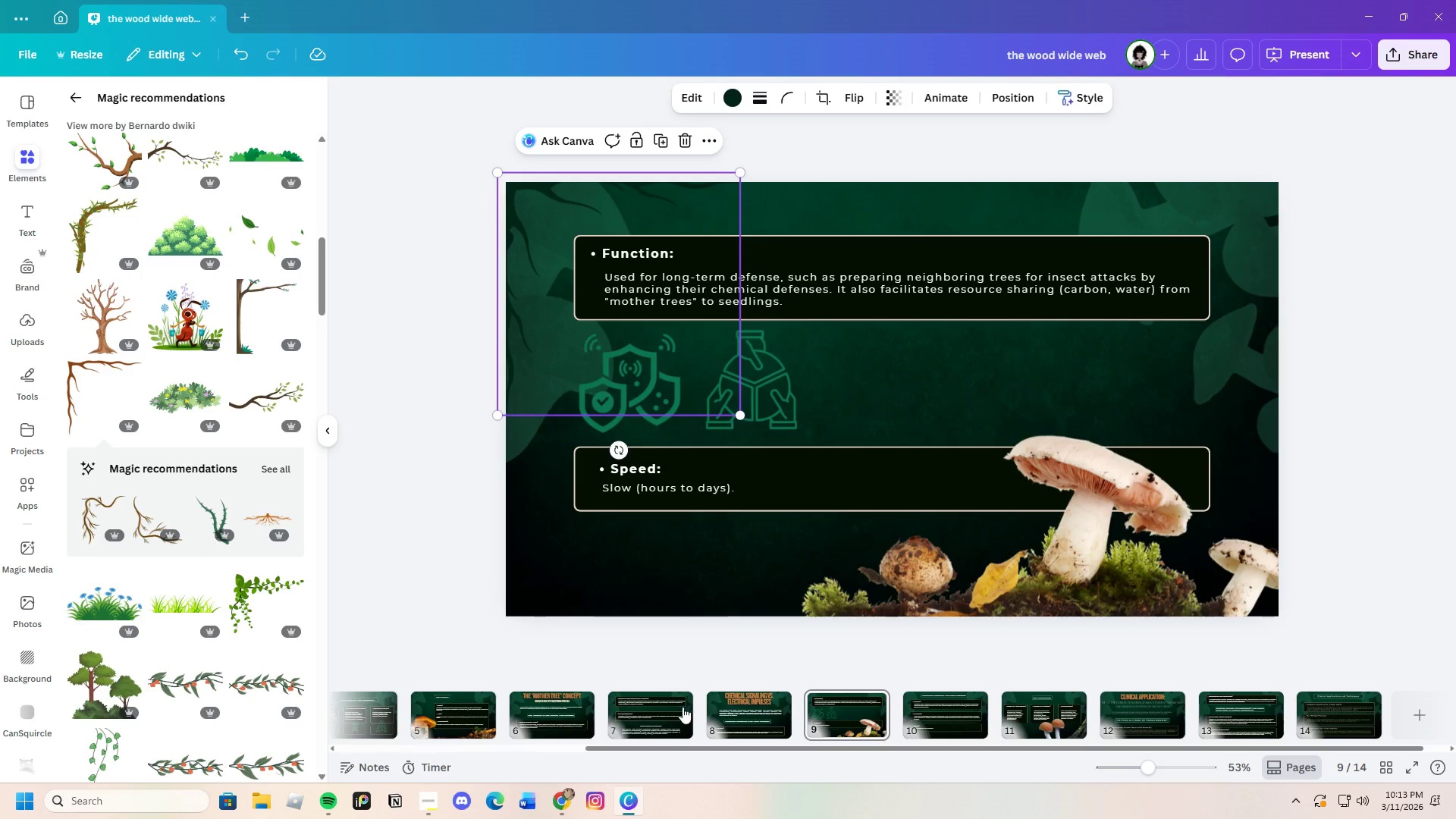 
left_click([645, 712])
 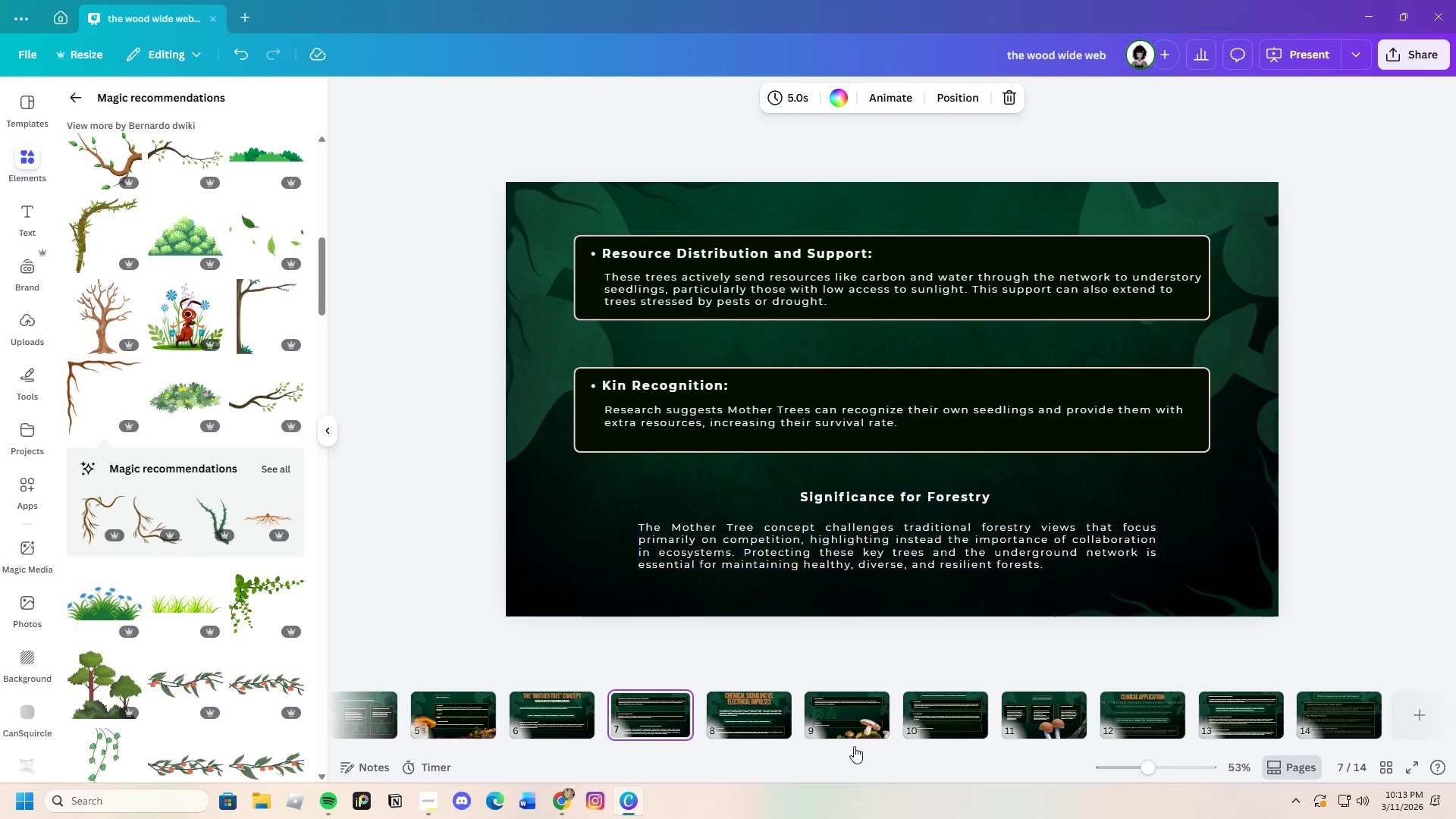 
left_click([843, 714])
 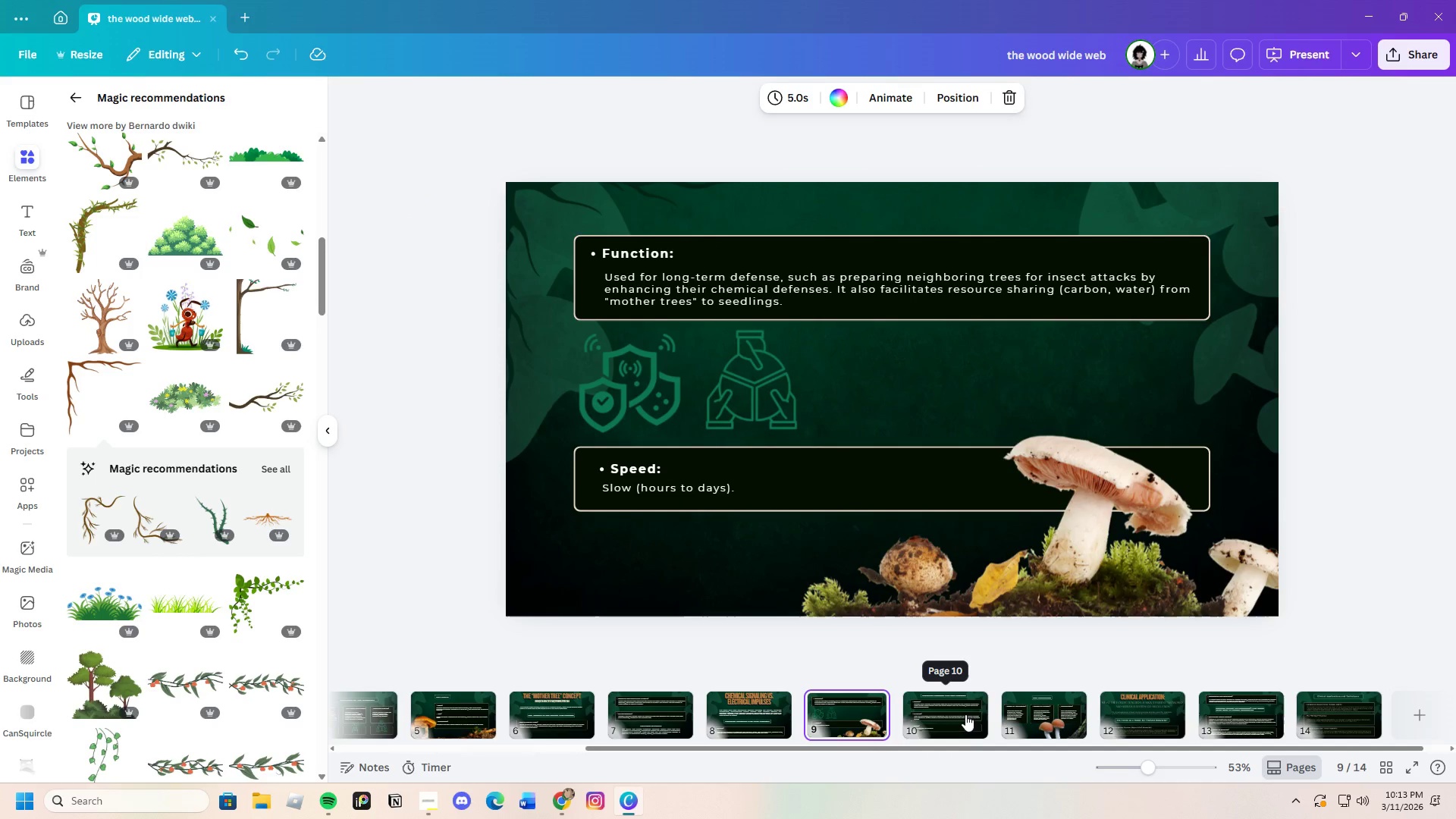 
left_click([962, 714])
 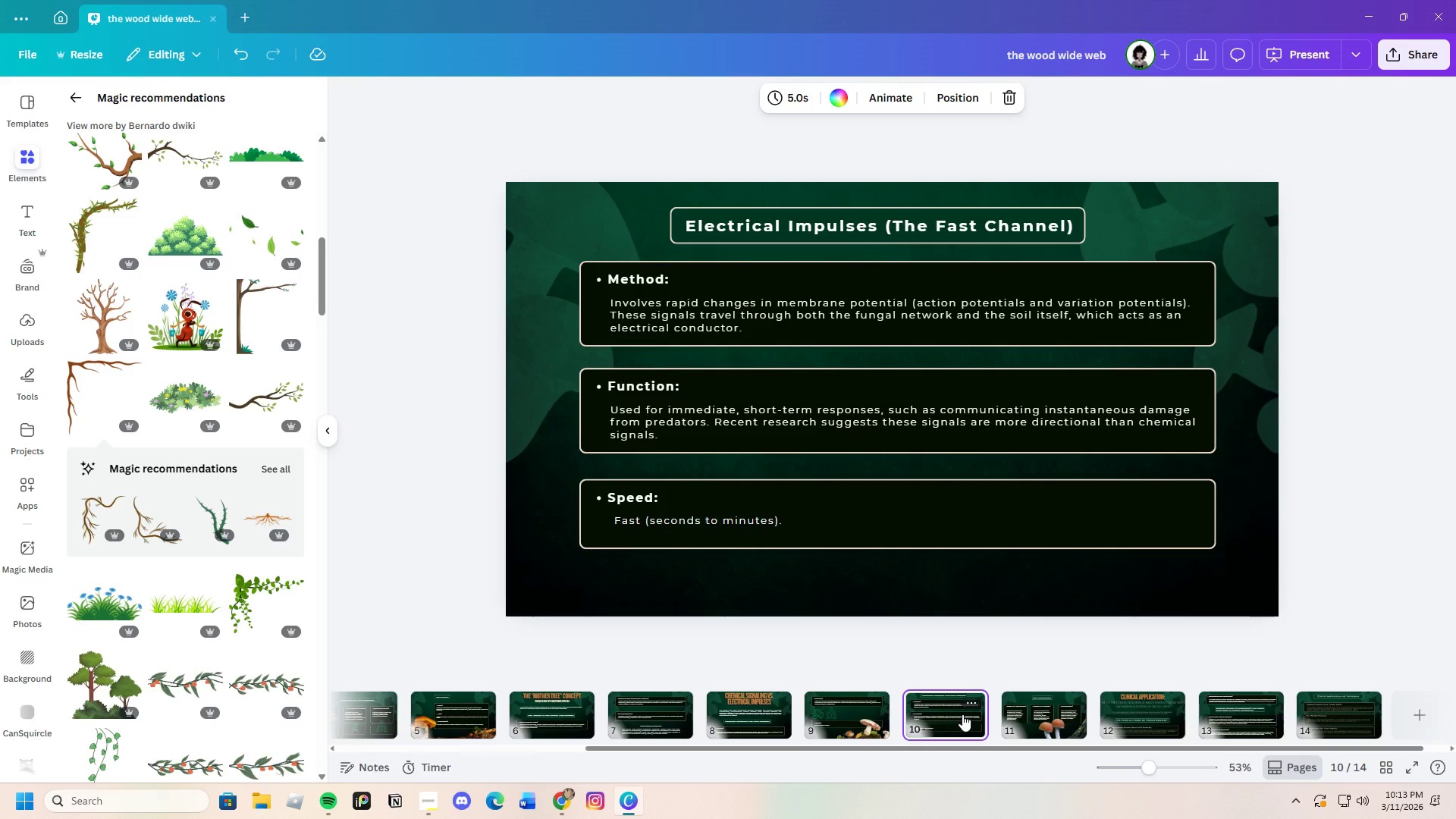 
key(Control+ControlLeft)
 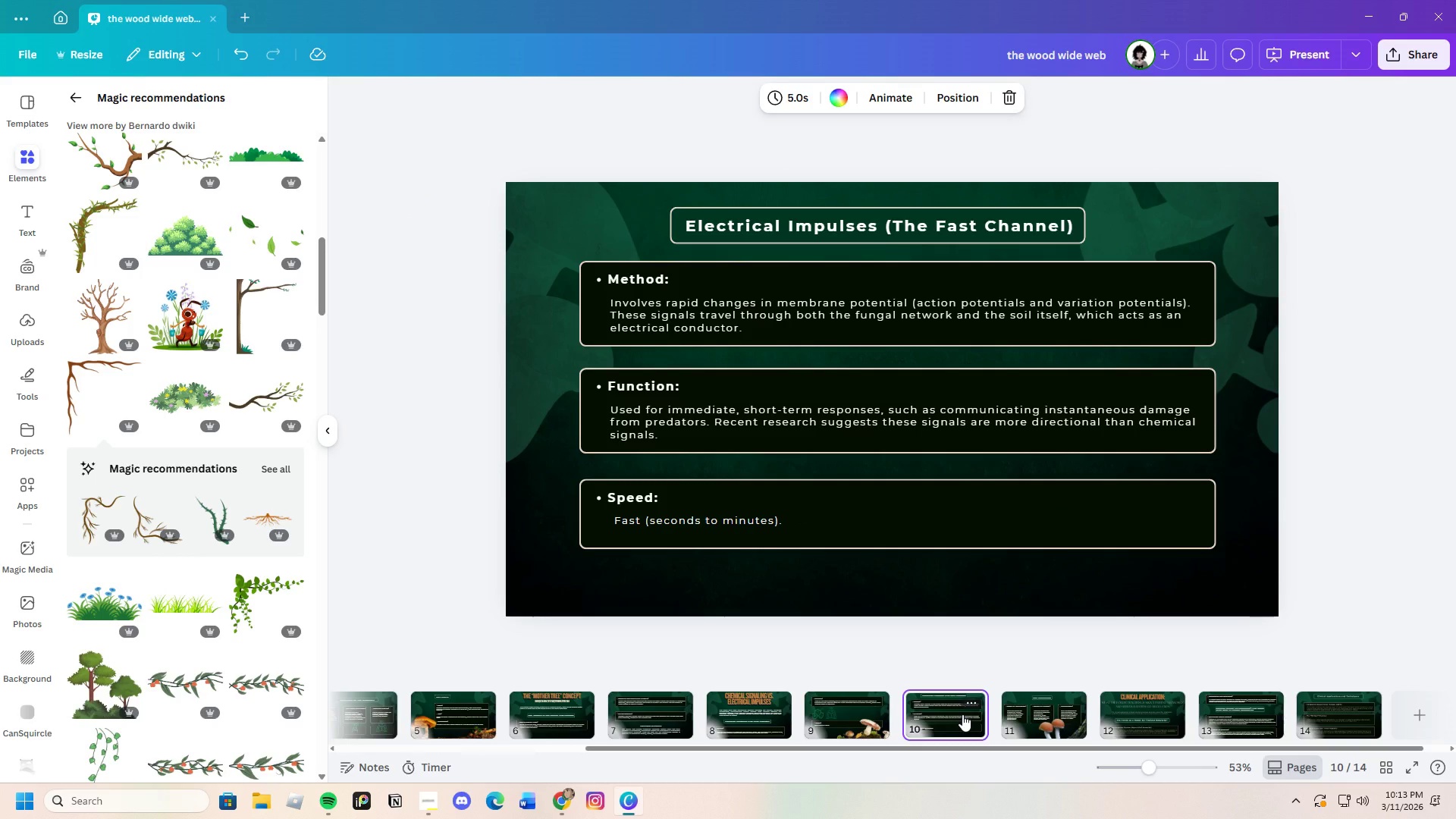 
key(Control+V)
 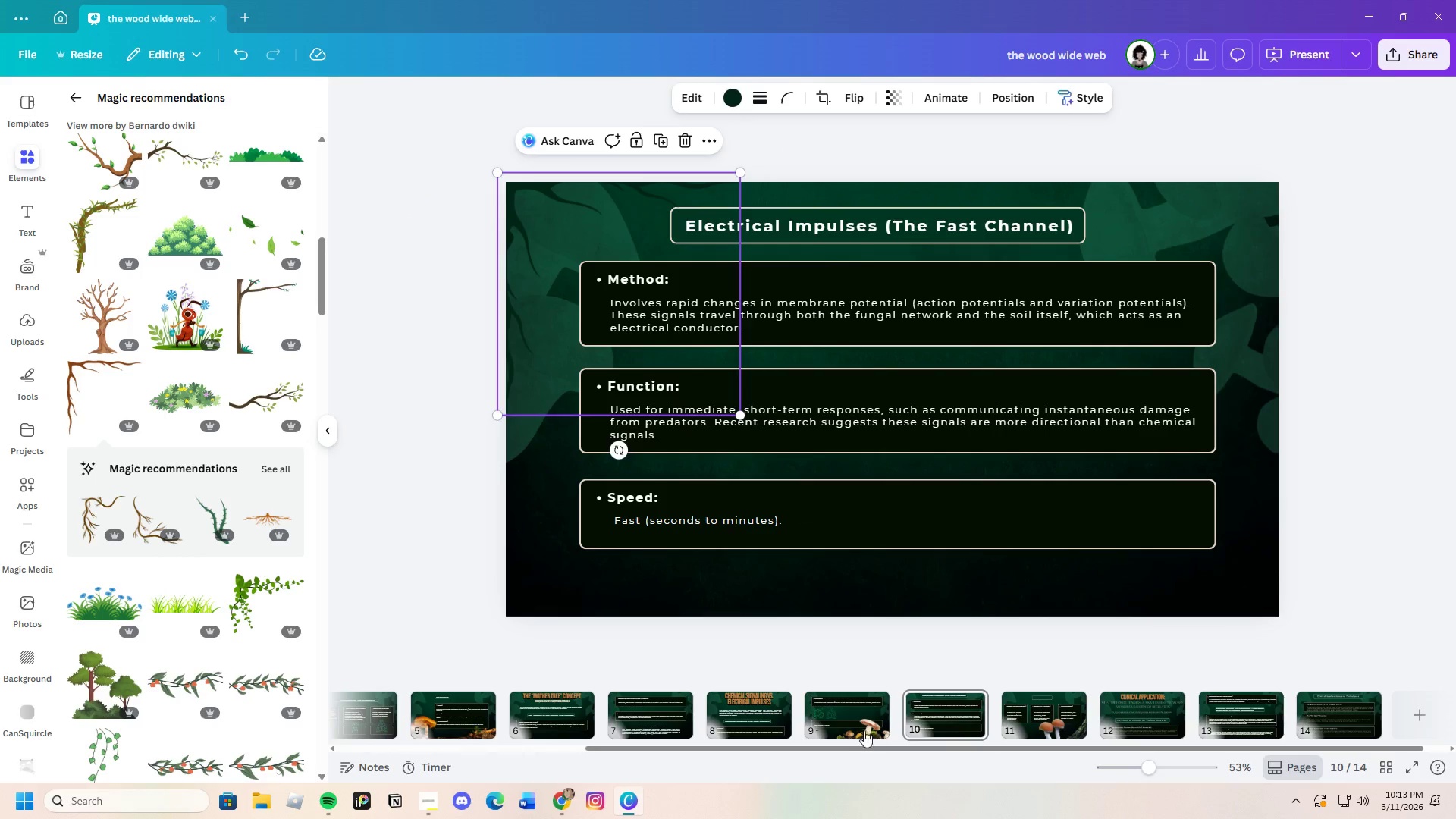 
left_click([842, 721])
 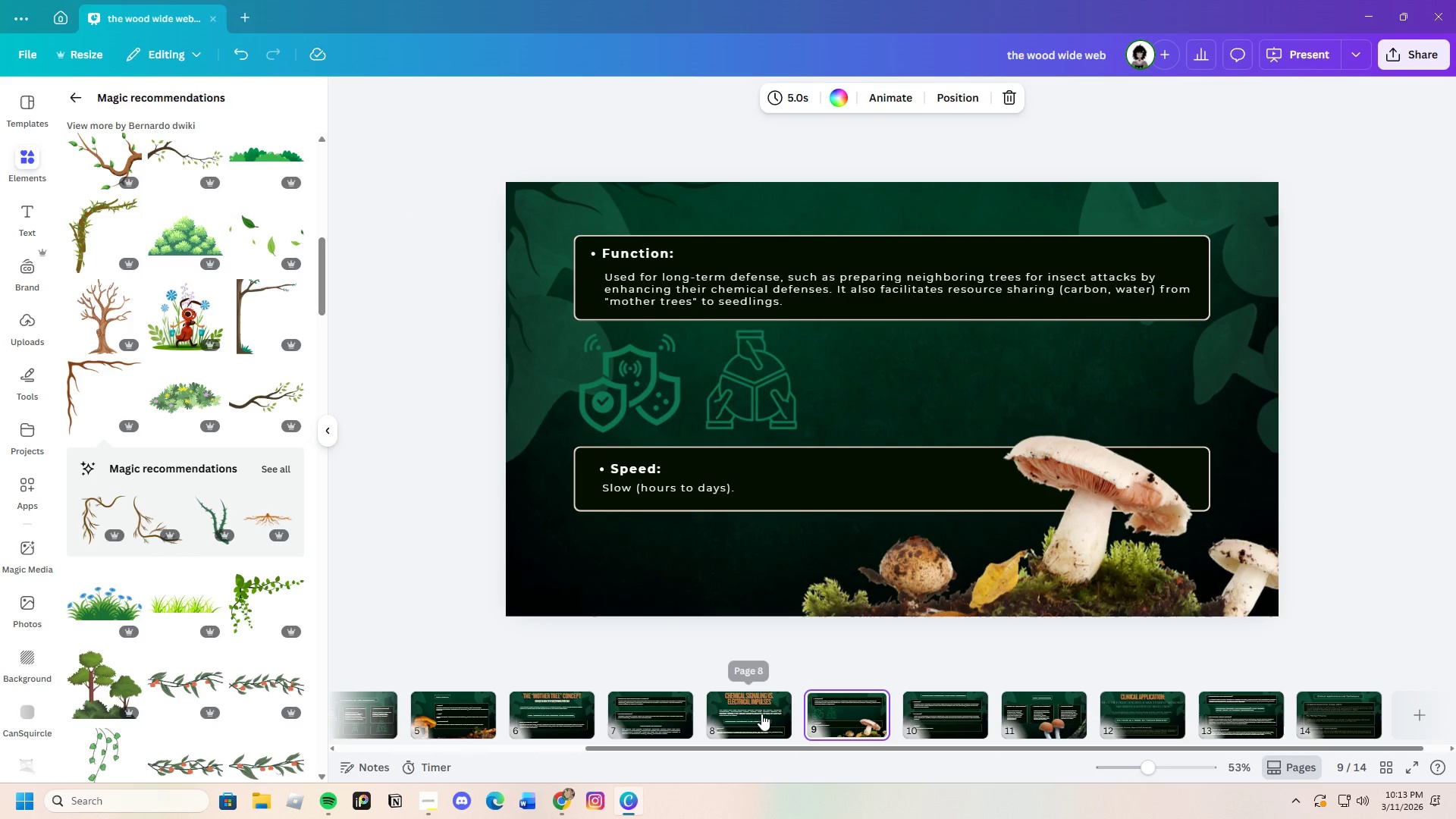 
left_click([761, 714])
 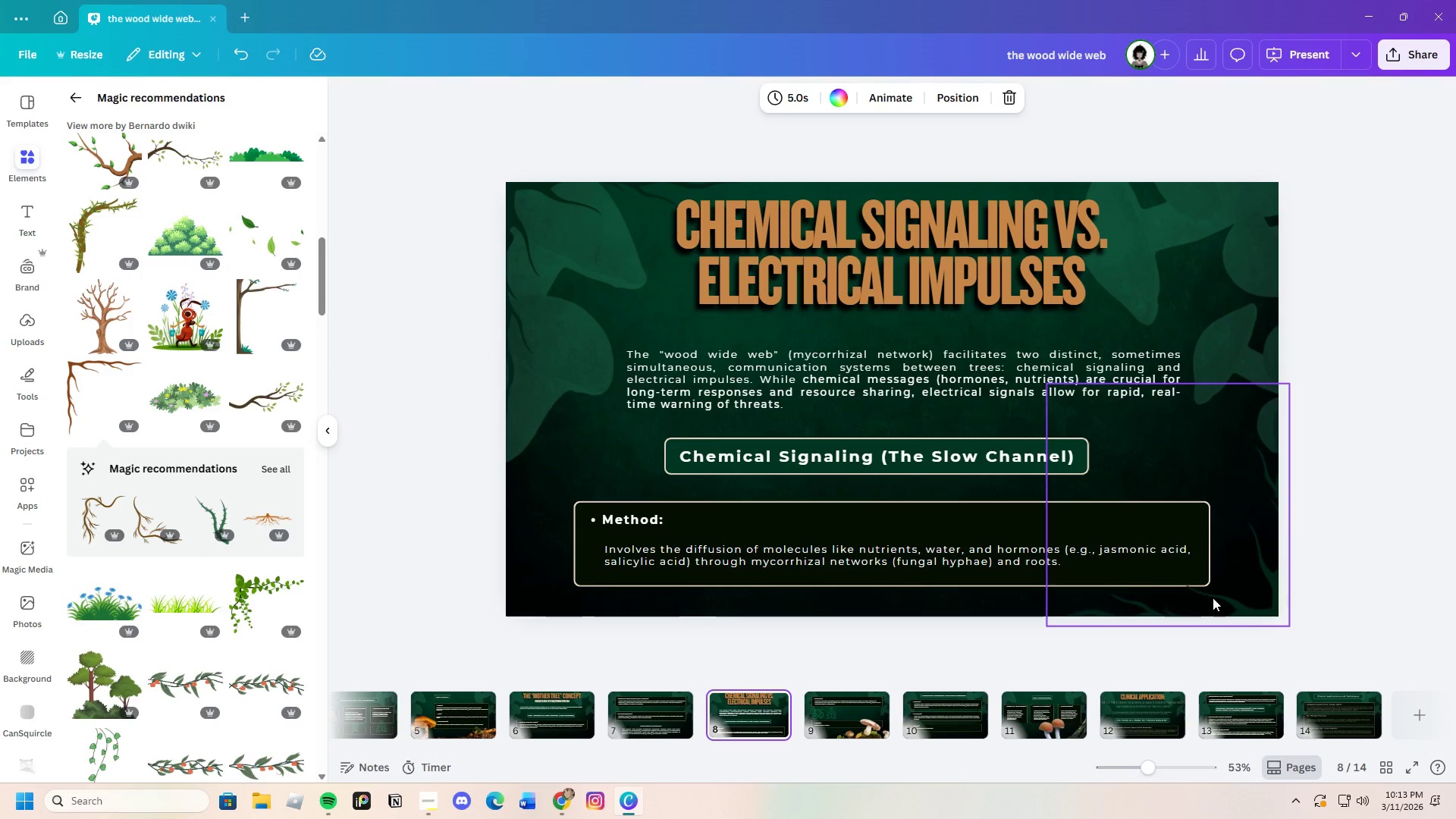 
left_click([1213, 598])
 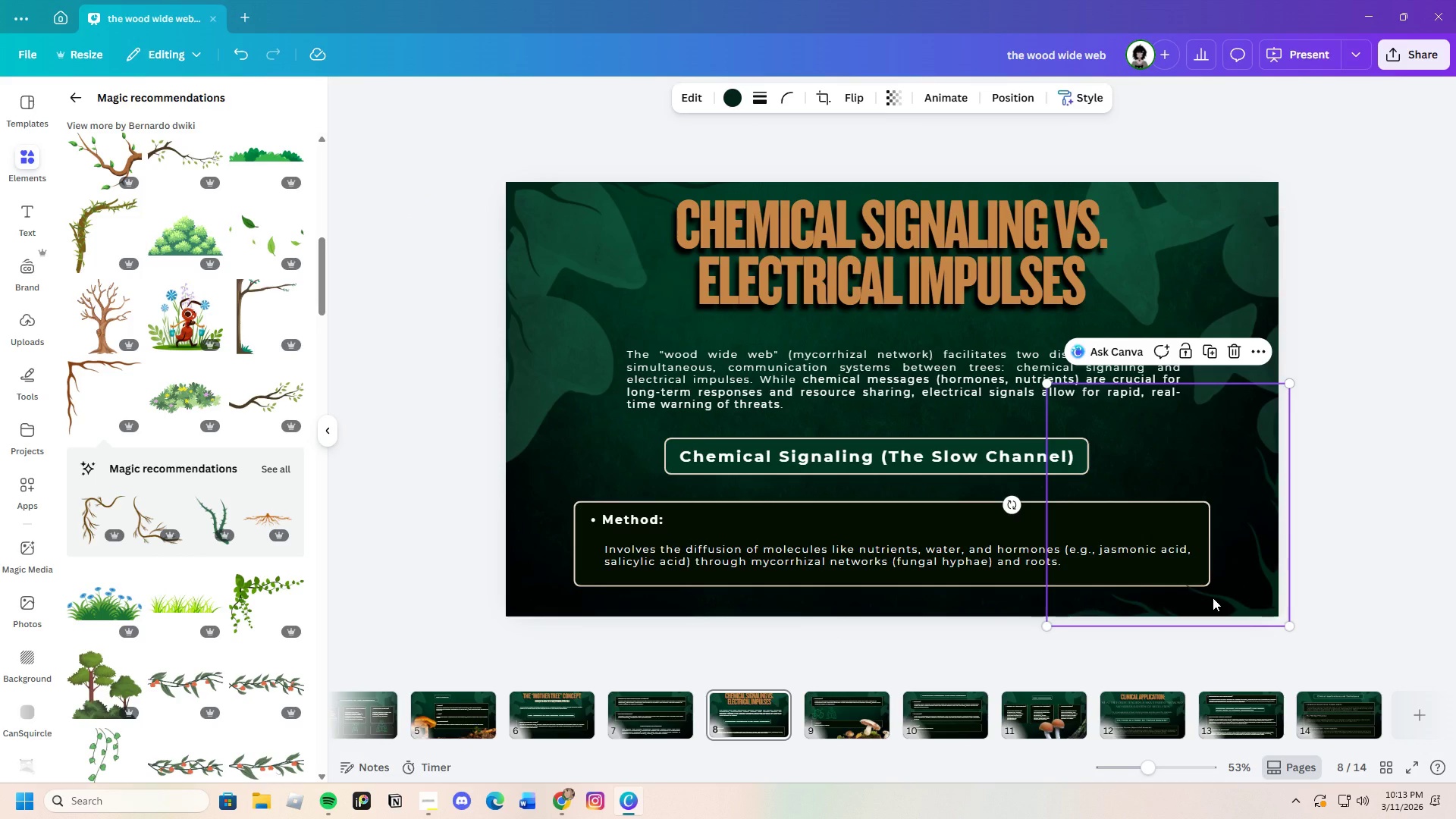 
key(Control+C)
 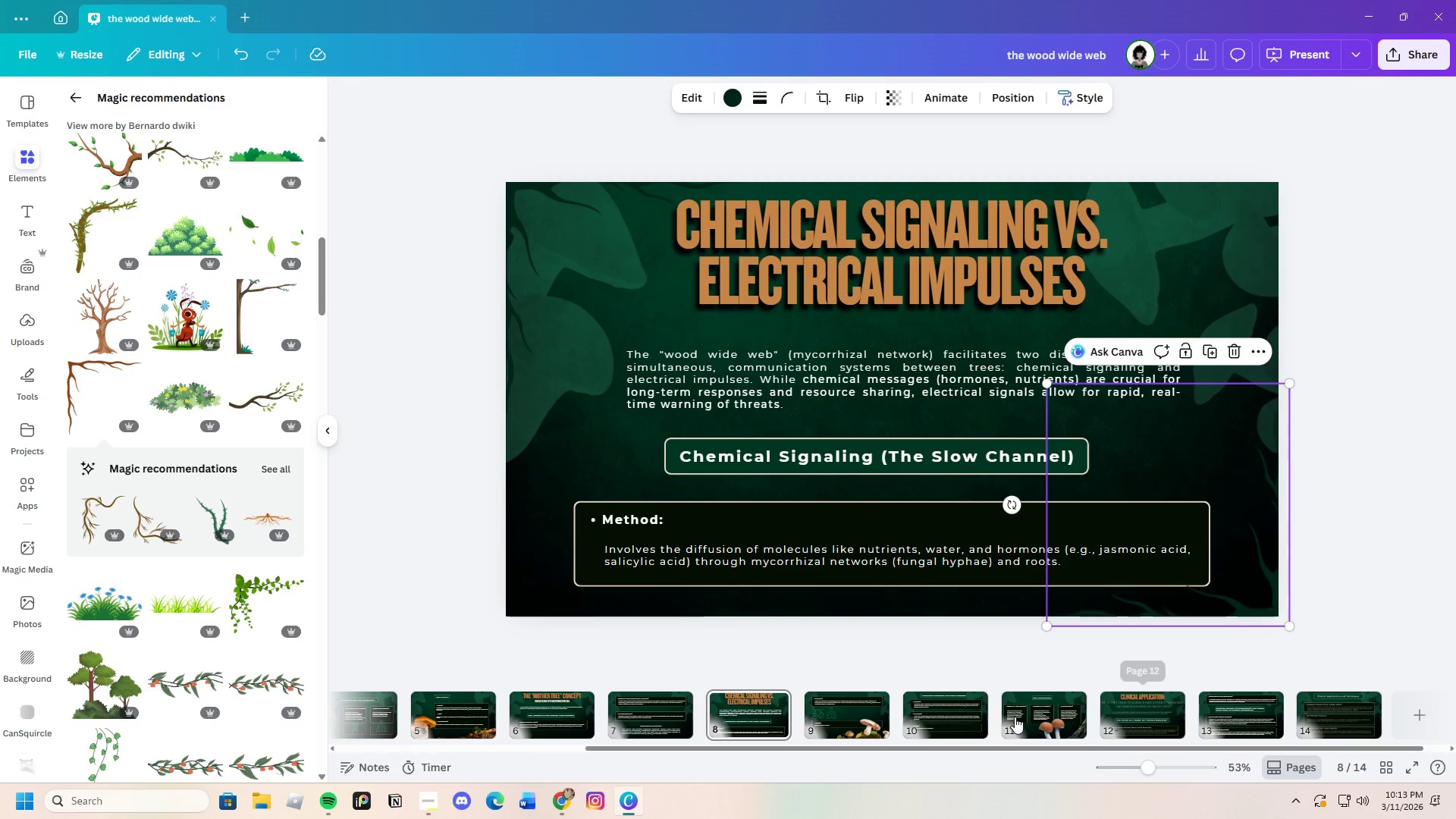 
left_click([952, 717])
 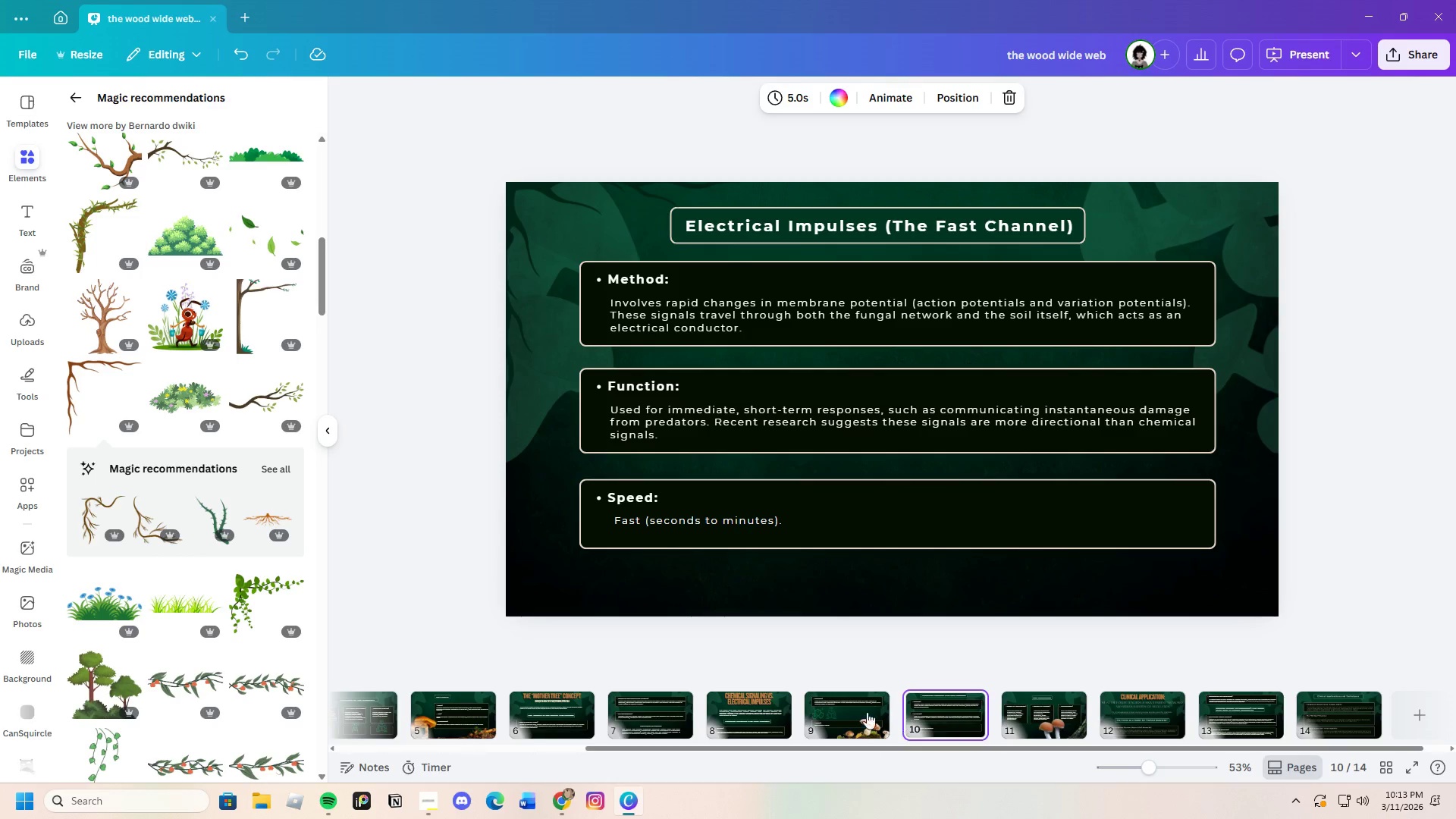 
left_click([858, 711])
 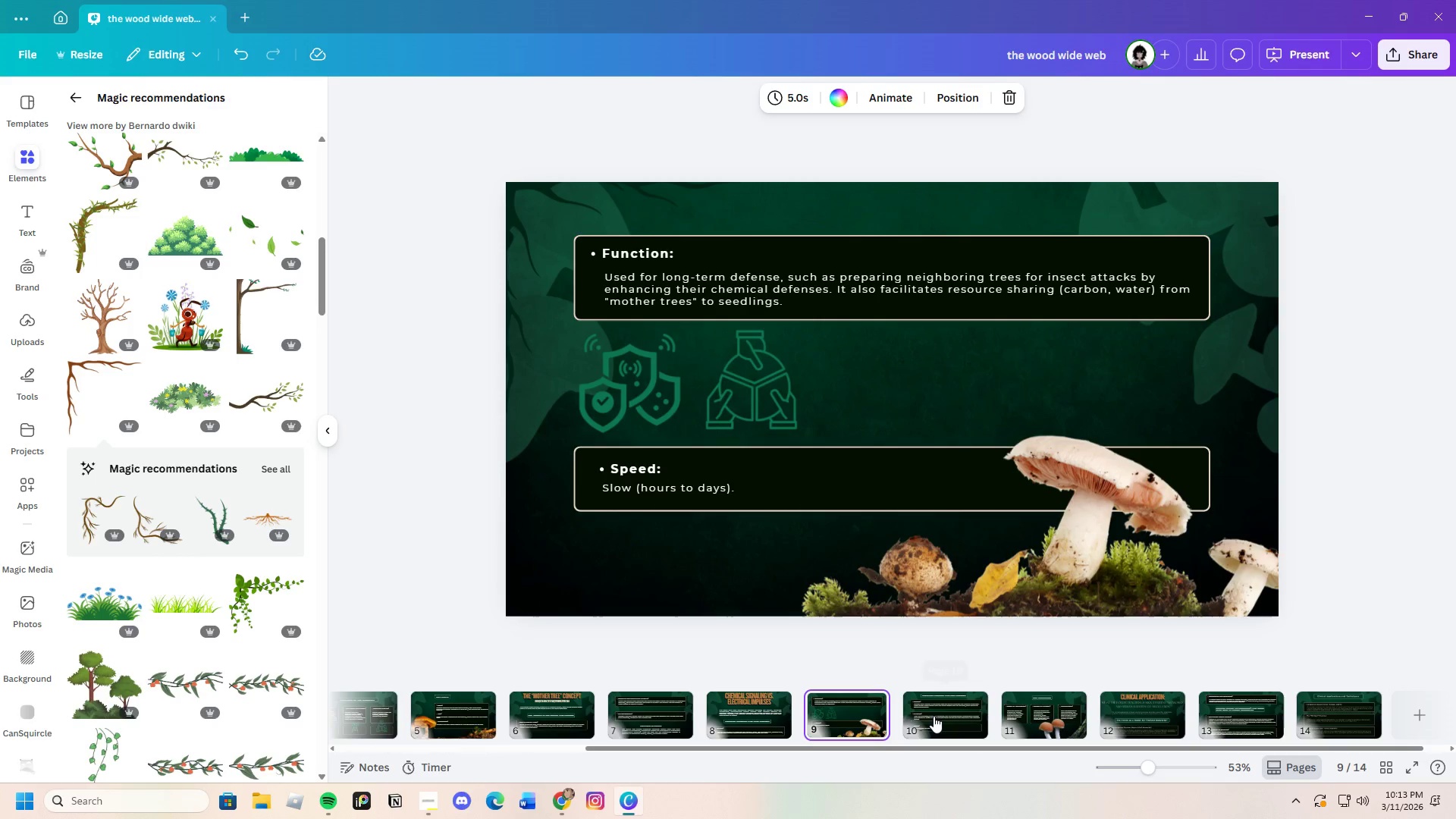 
left_click([934, 716])
 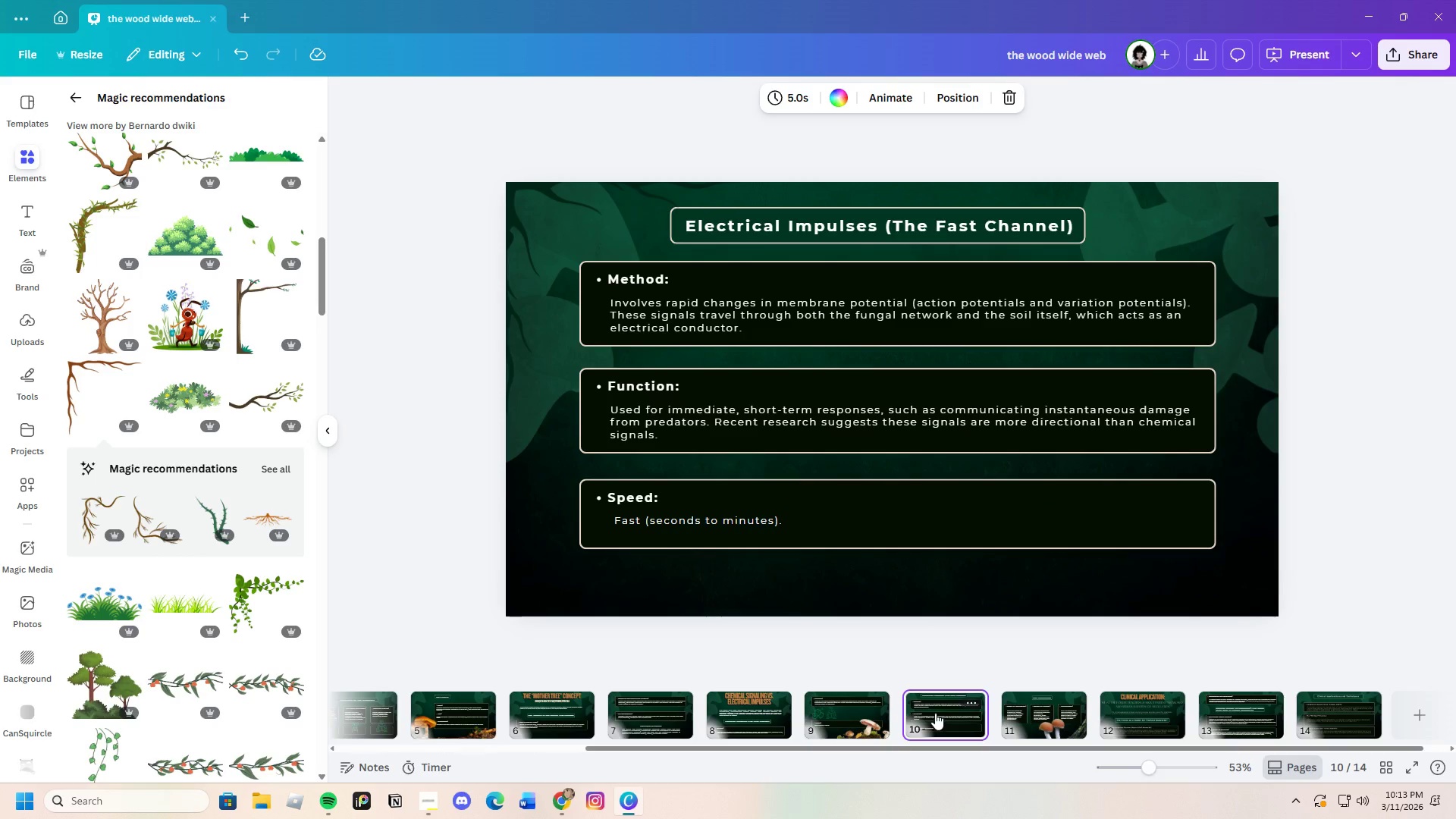 
key(Control+V)
 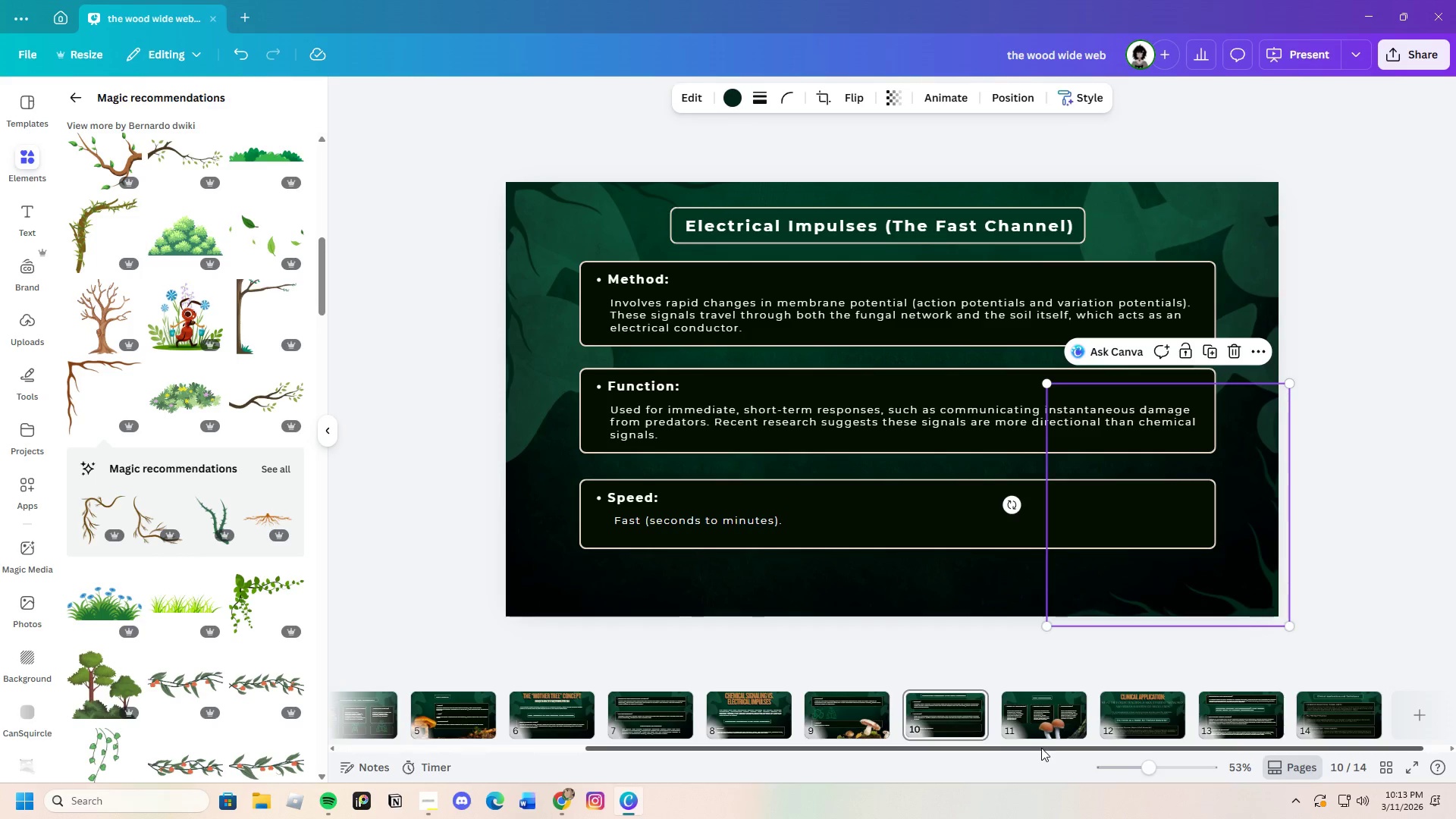 
wait(5.98)
 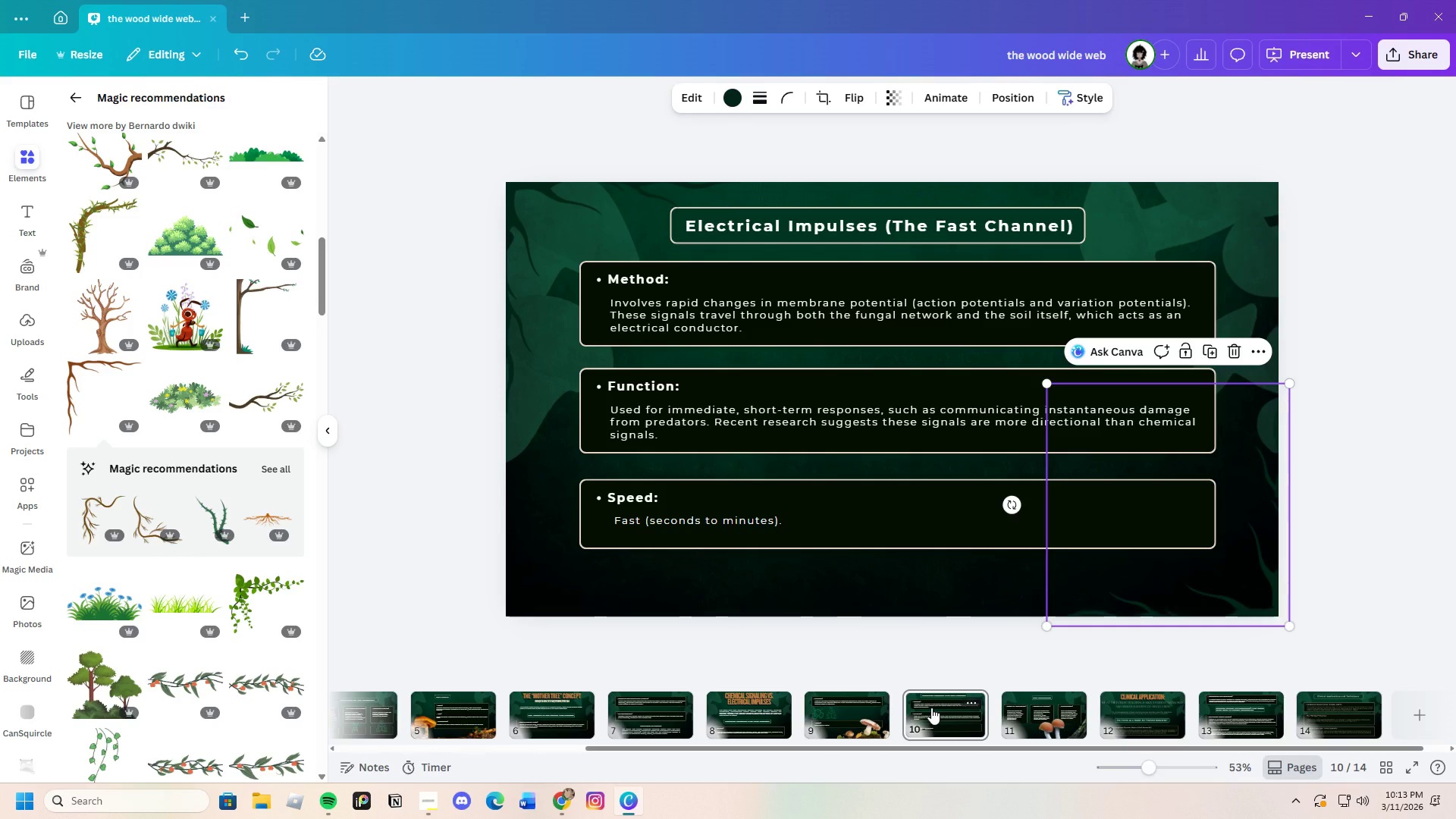 
left_click([1031, 722])
 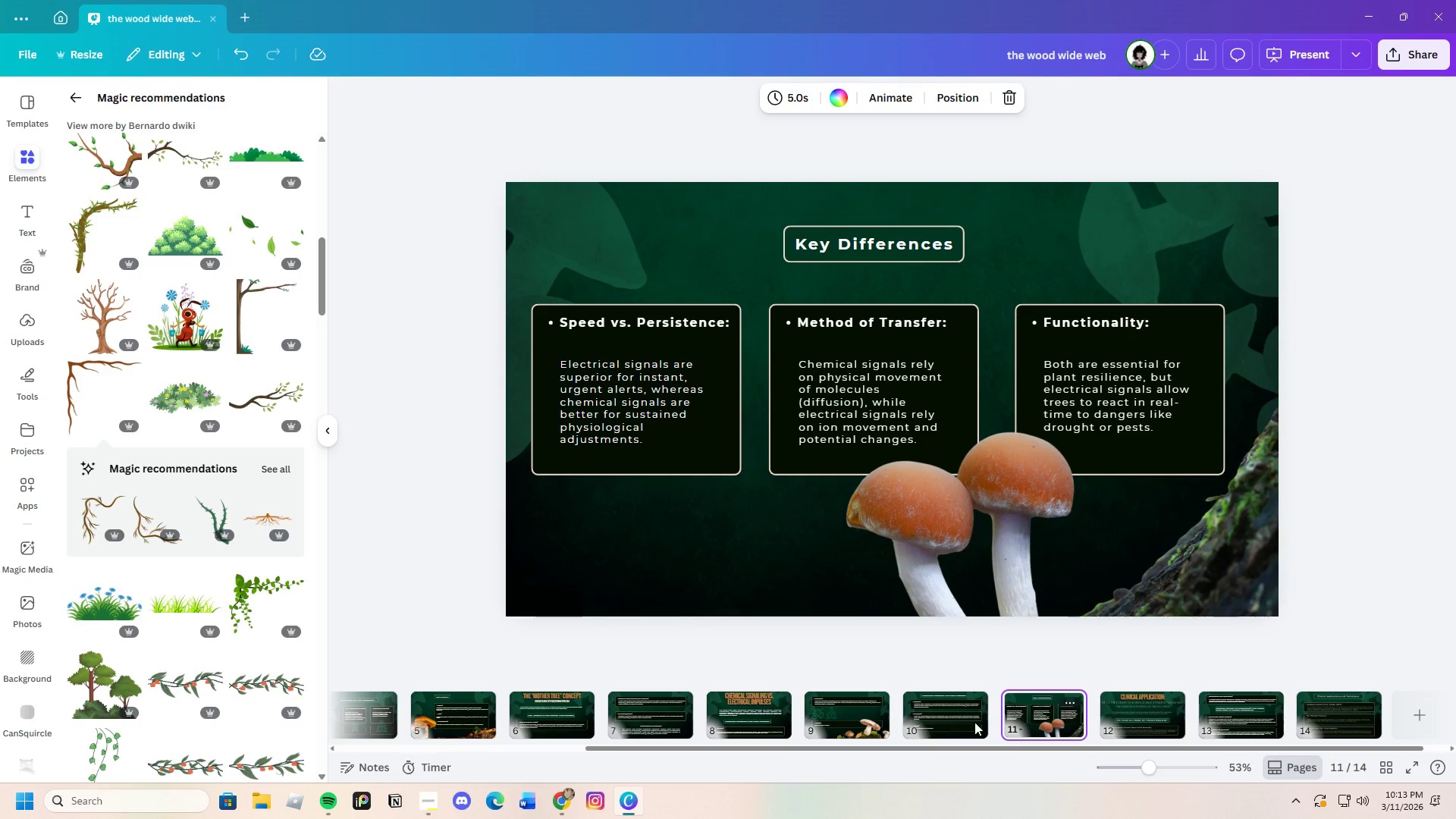 
left_click([938, 717])
 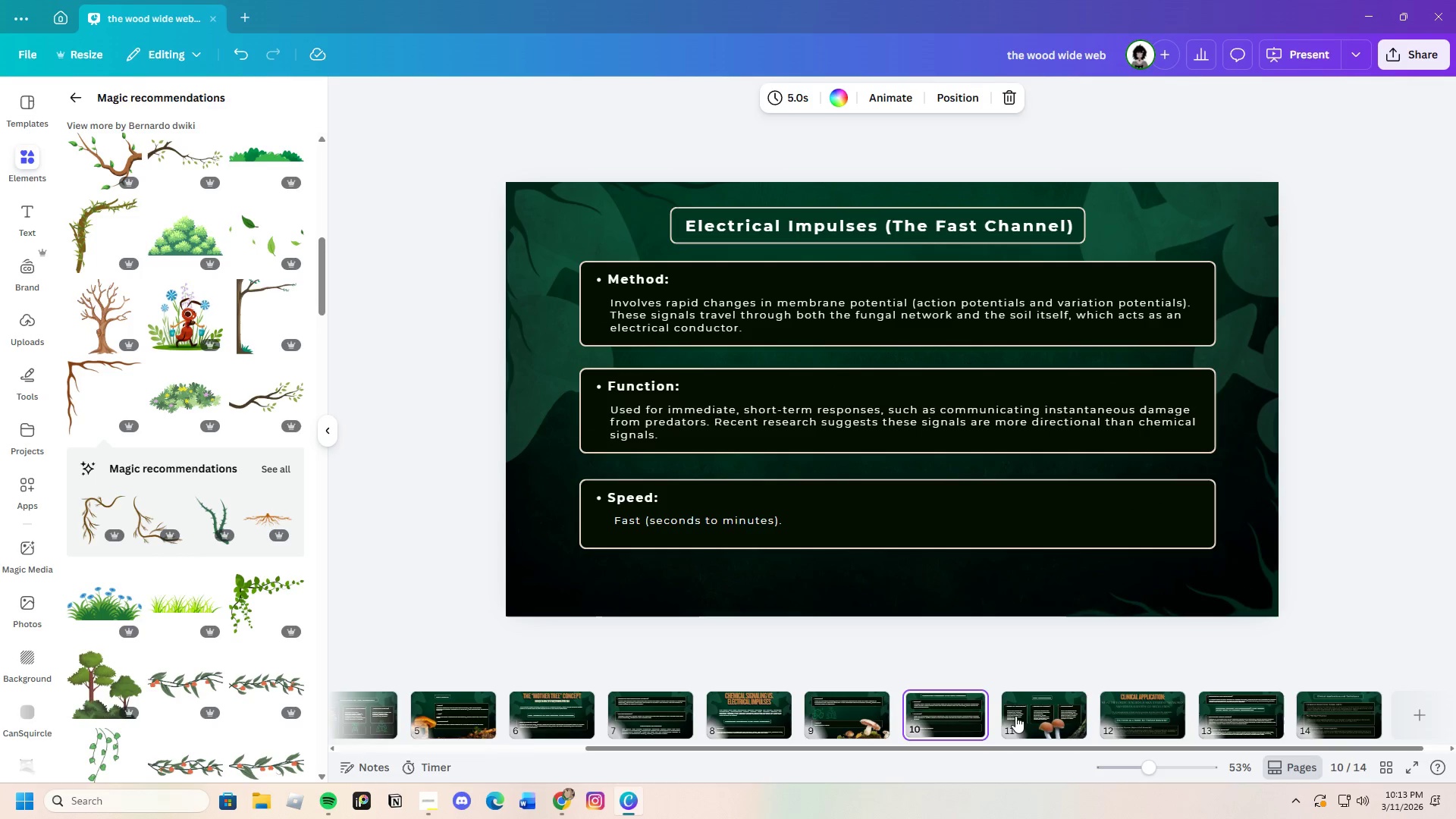 
left_click([1025, 716])
 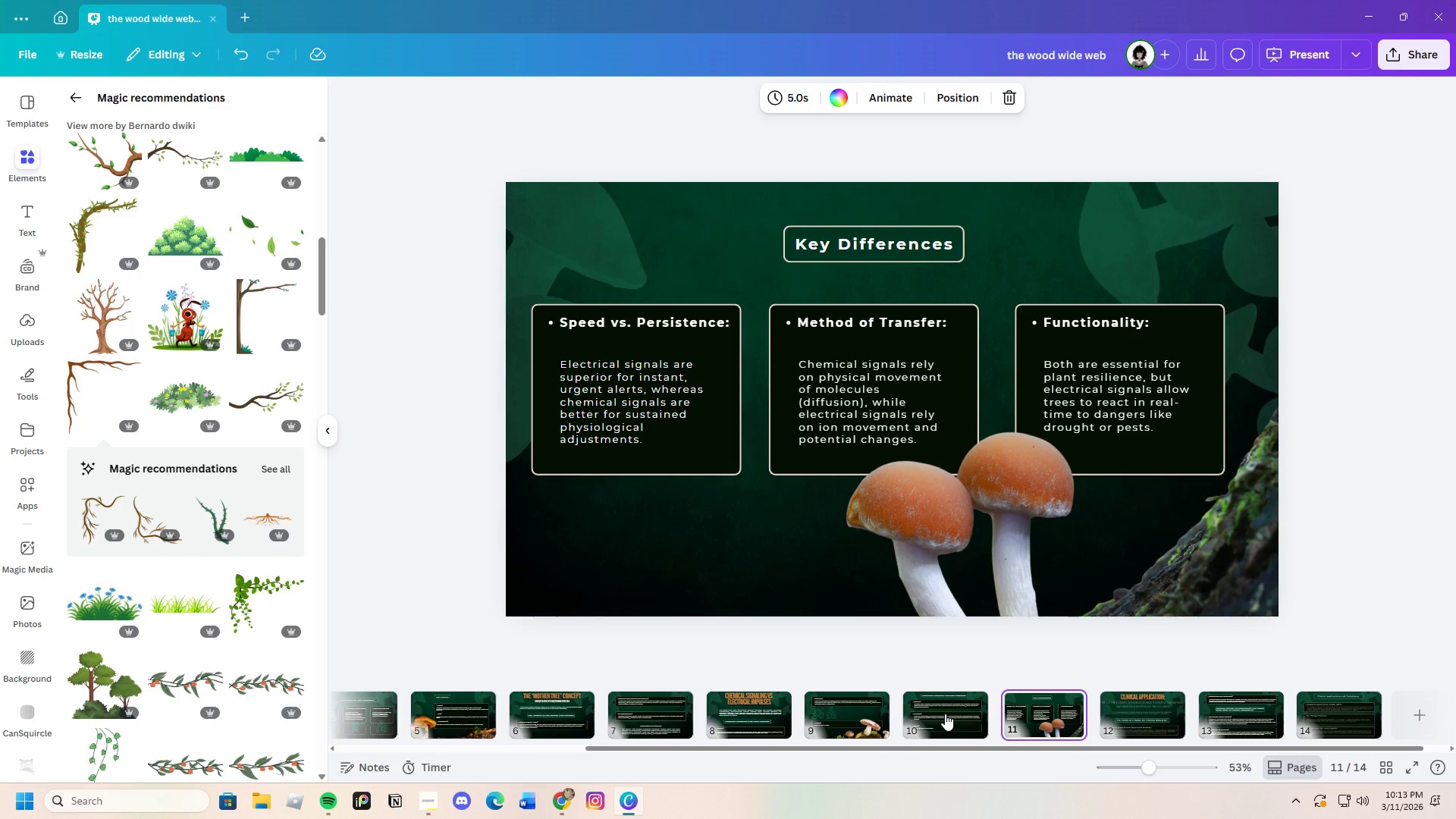 
left_click([932, 712])
 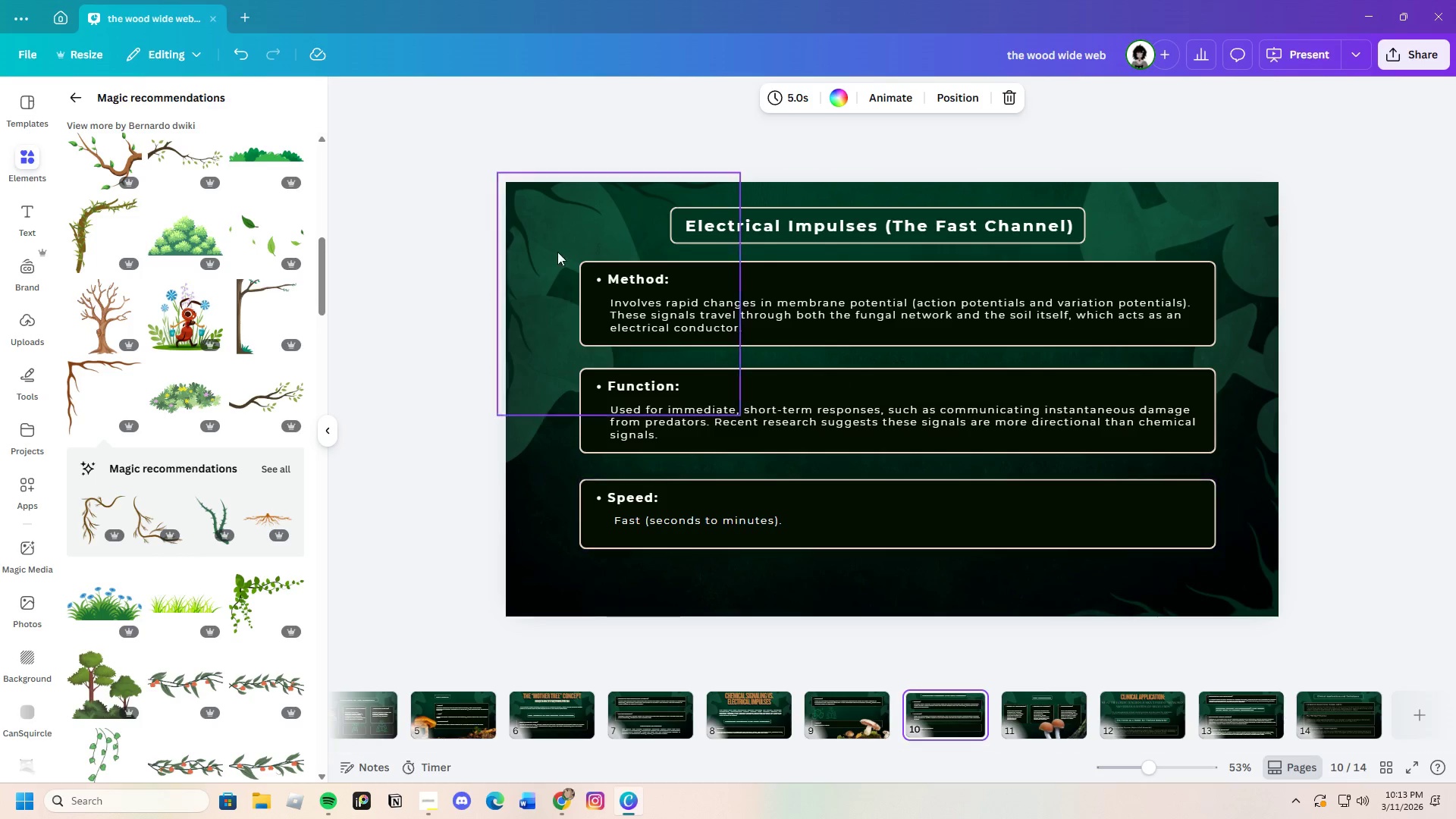 
left_click([550, 238])
 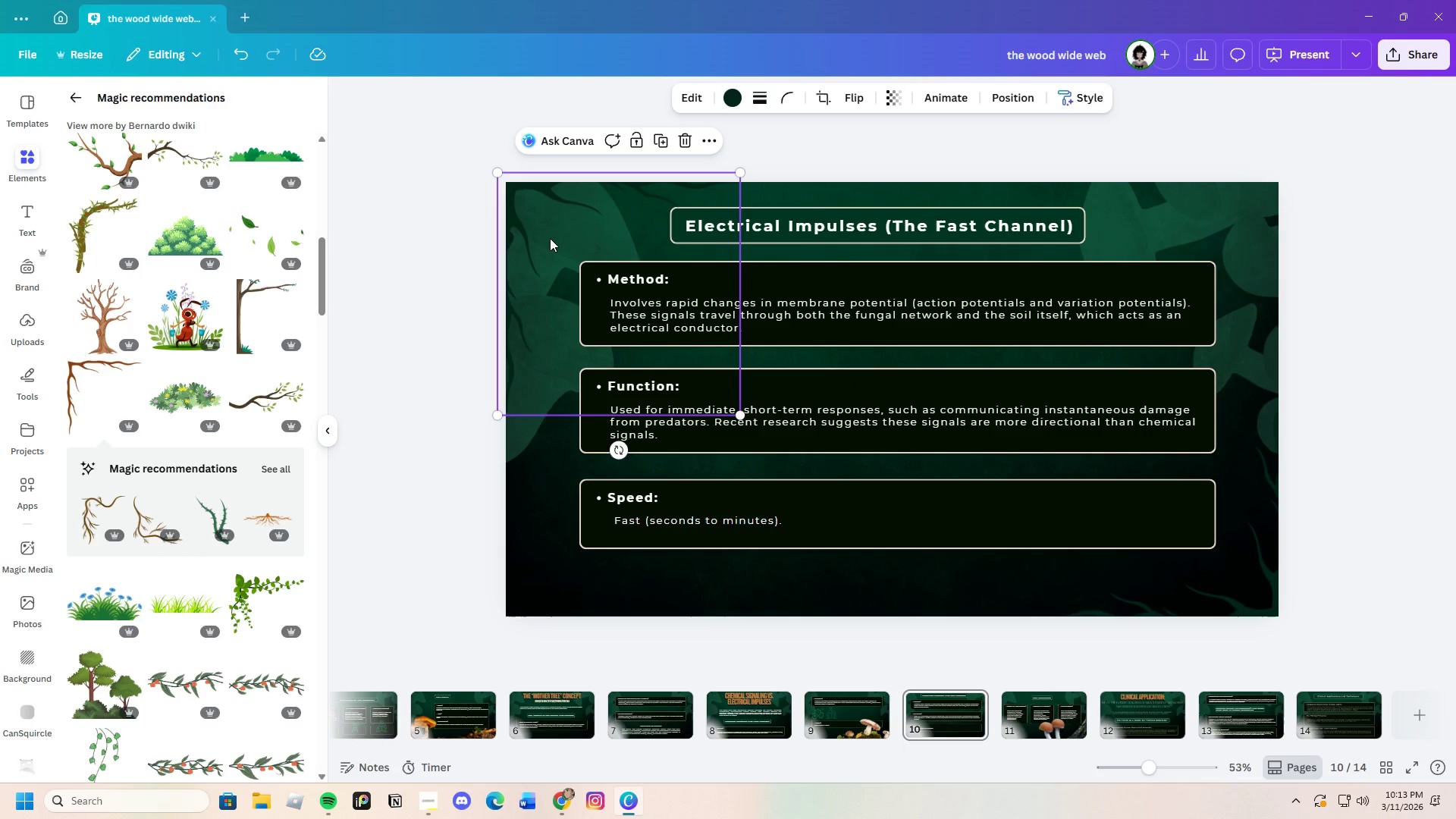 
key(Control+C)
 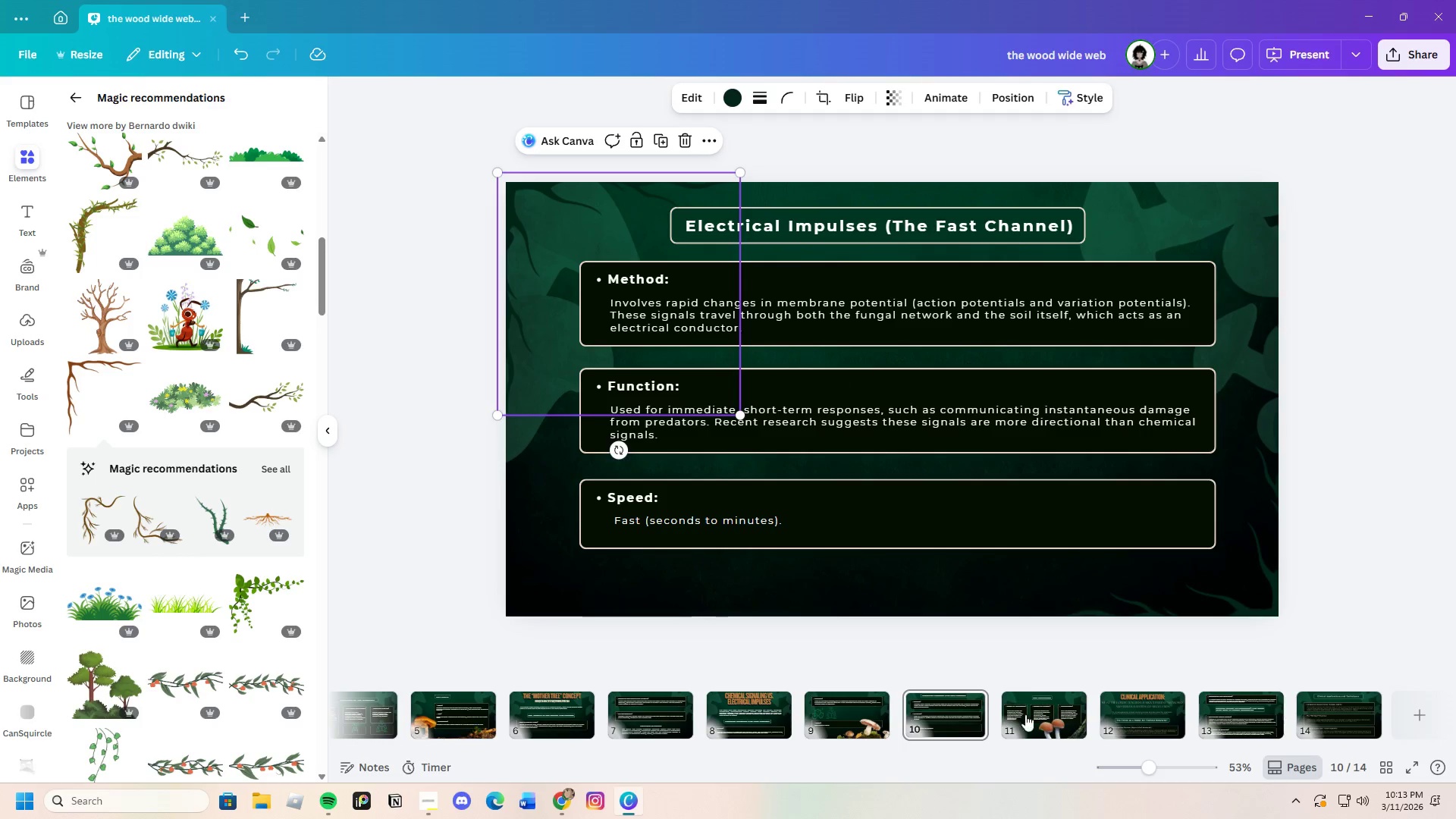 
left_click([1025, 720])
 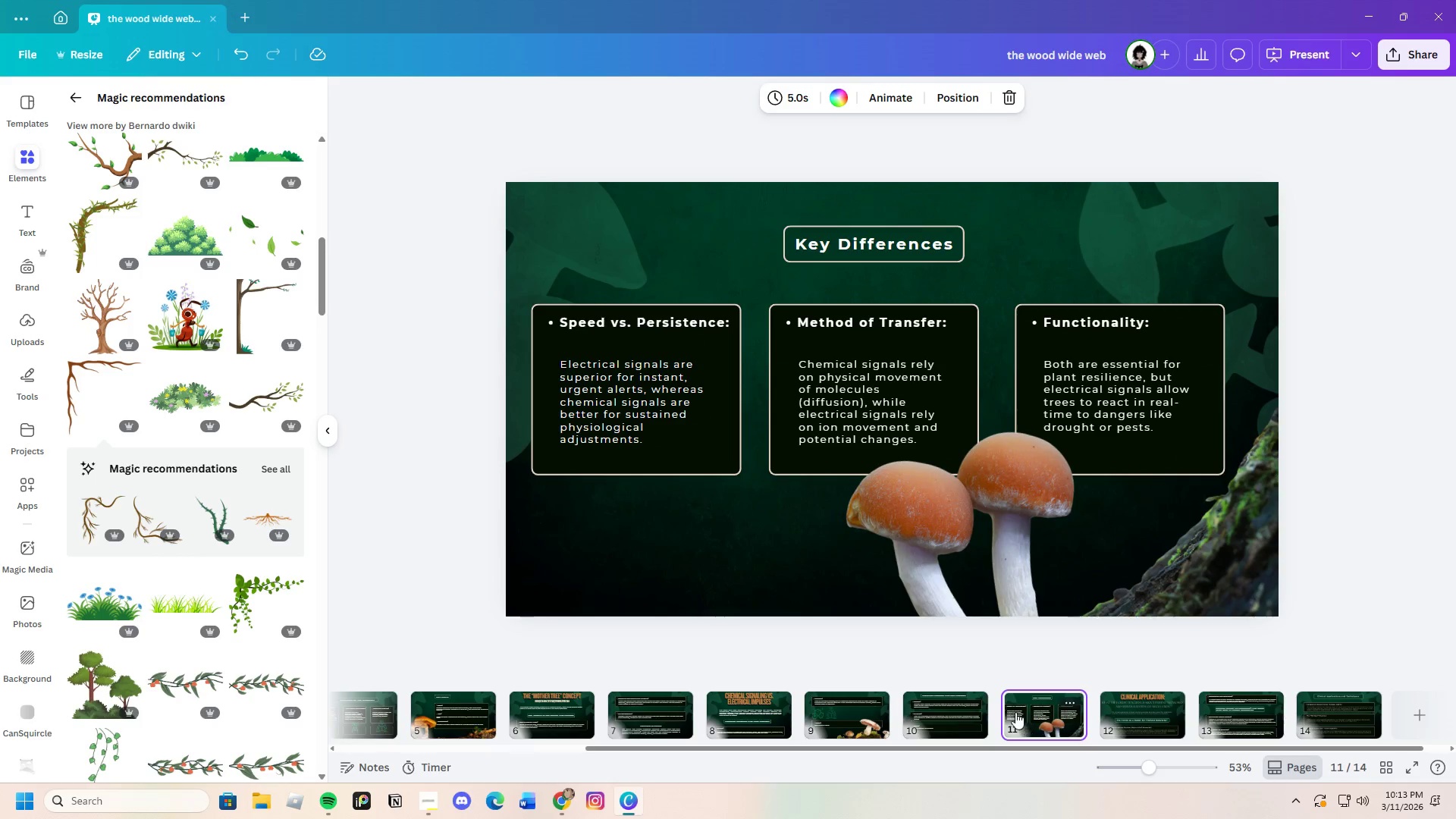 
key(Control+C)
 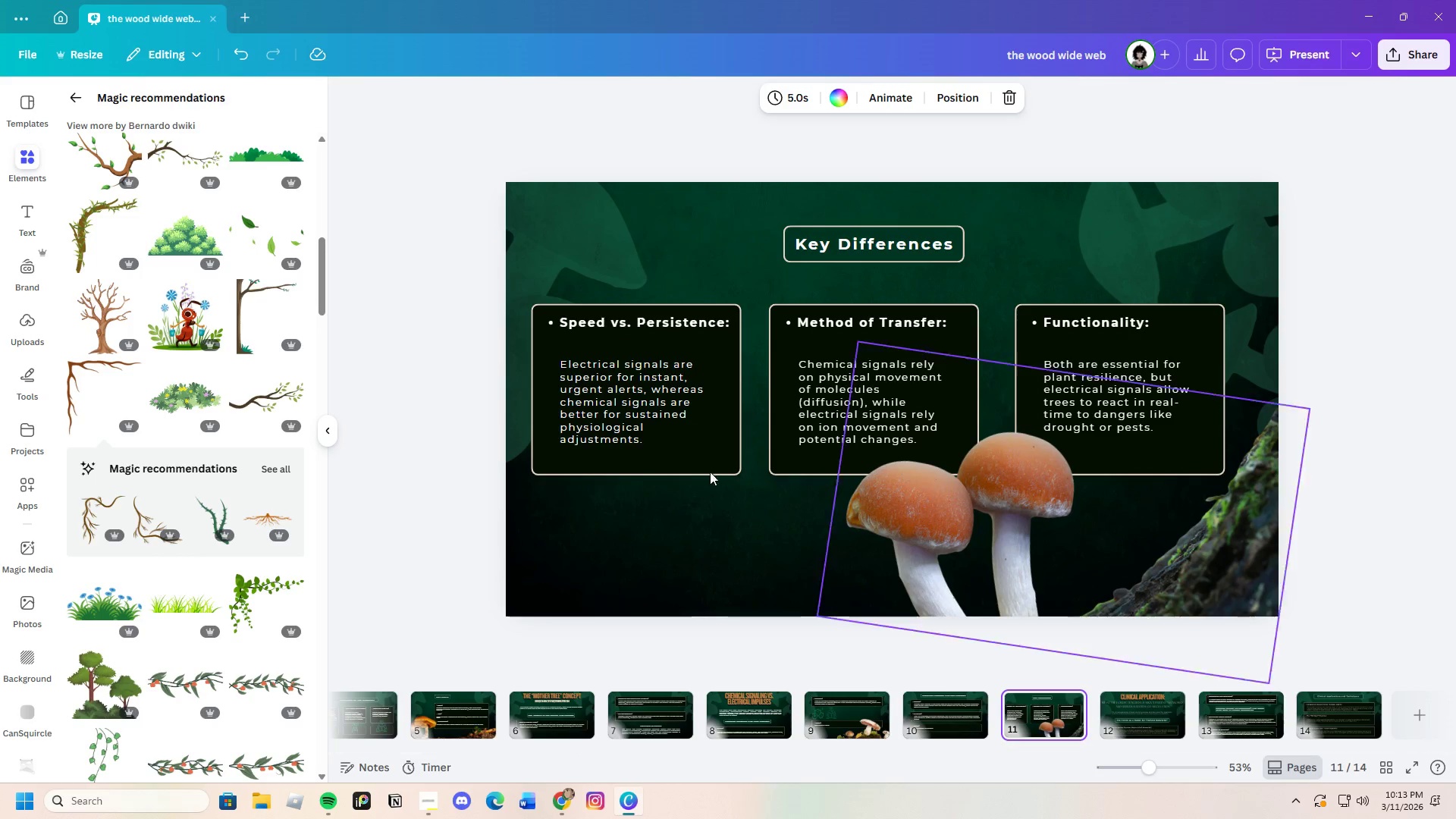 
left_click([234, 51])
 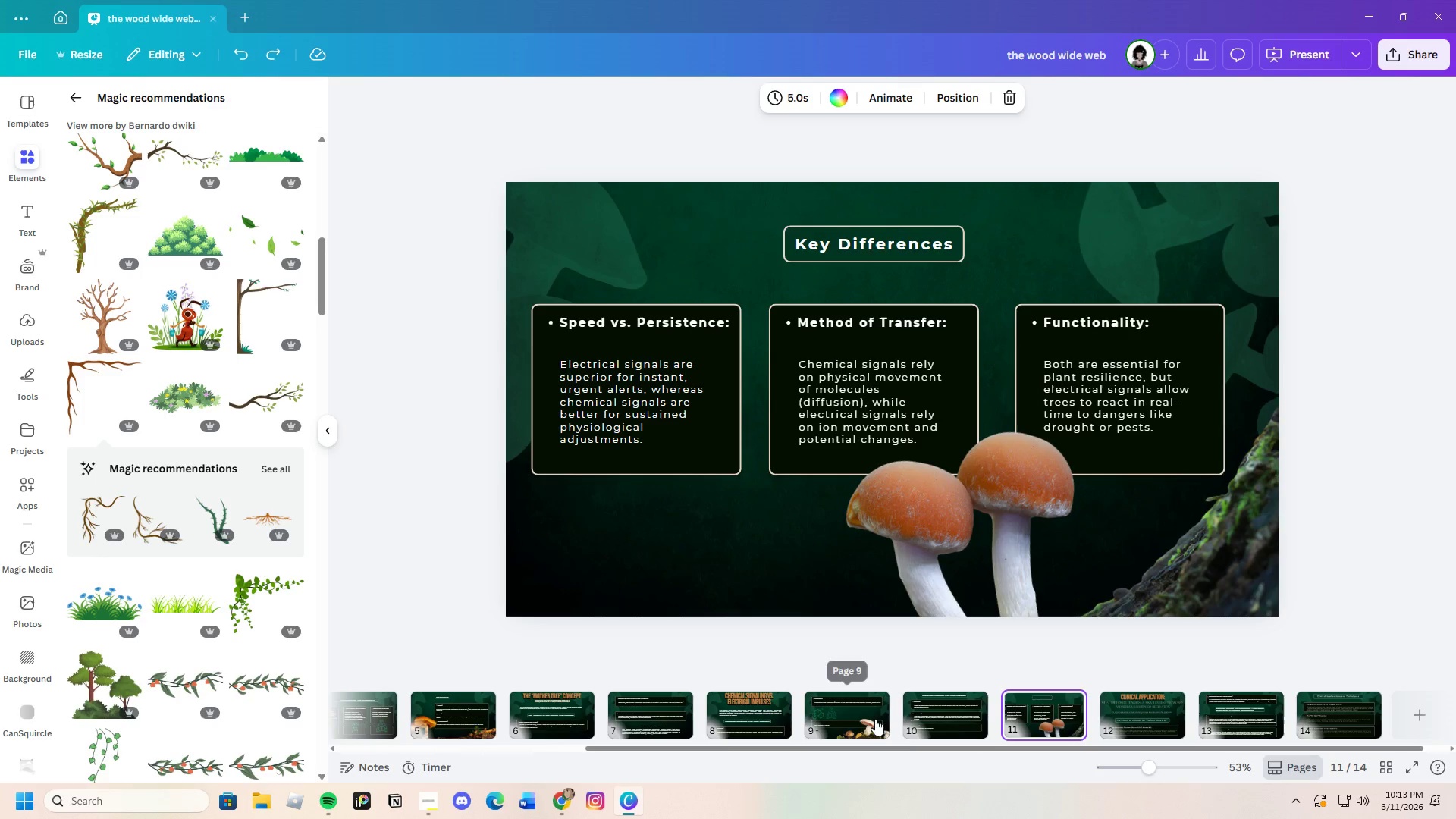 
left_click([950, 720])
 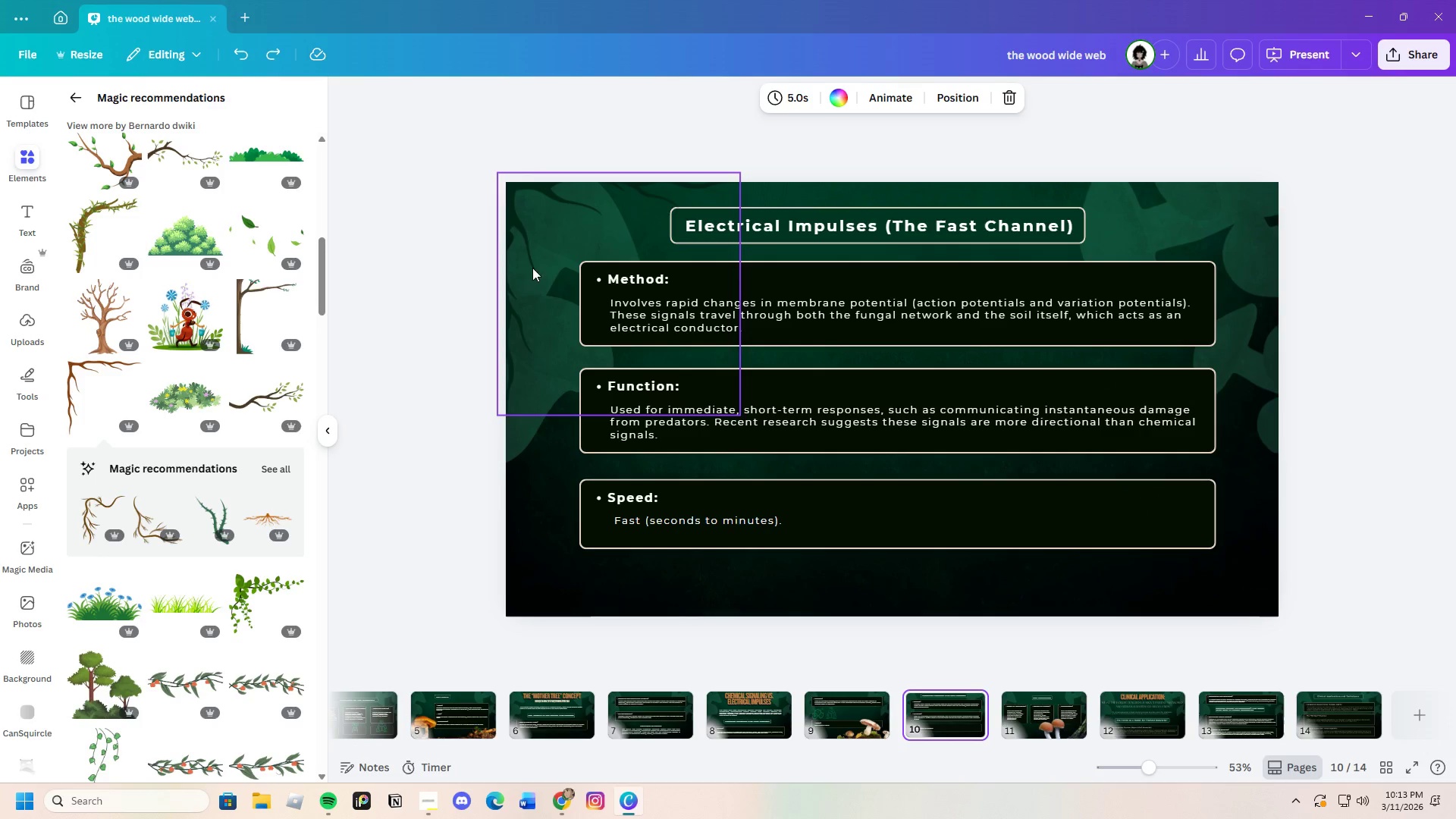 
left_click([522, 238])
 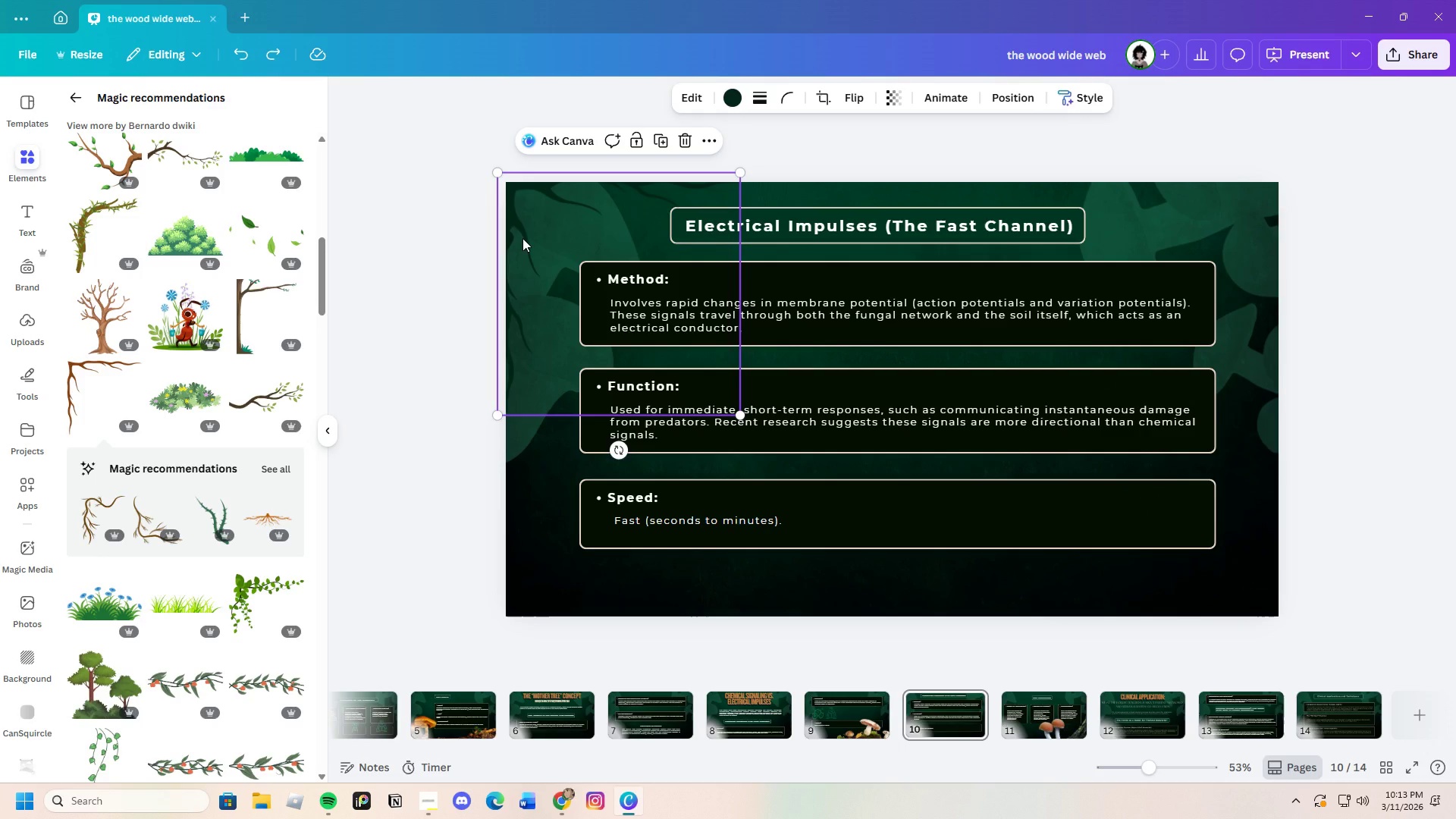 
key(Control+C)
 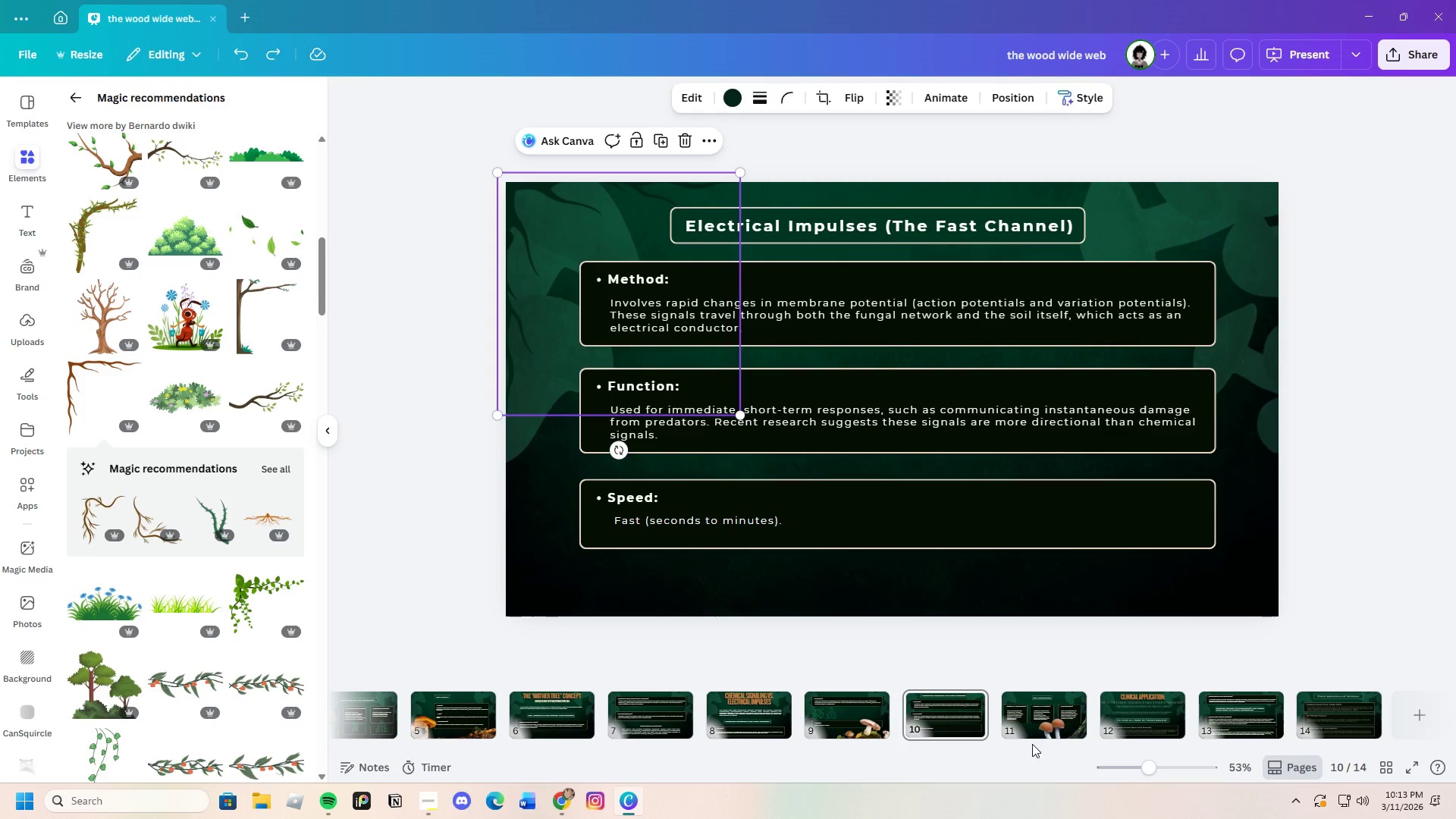 
left_click([1026, 726])
 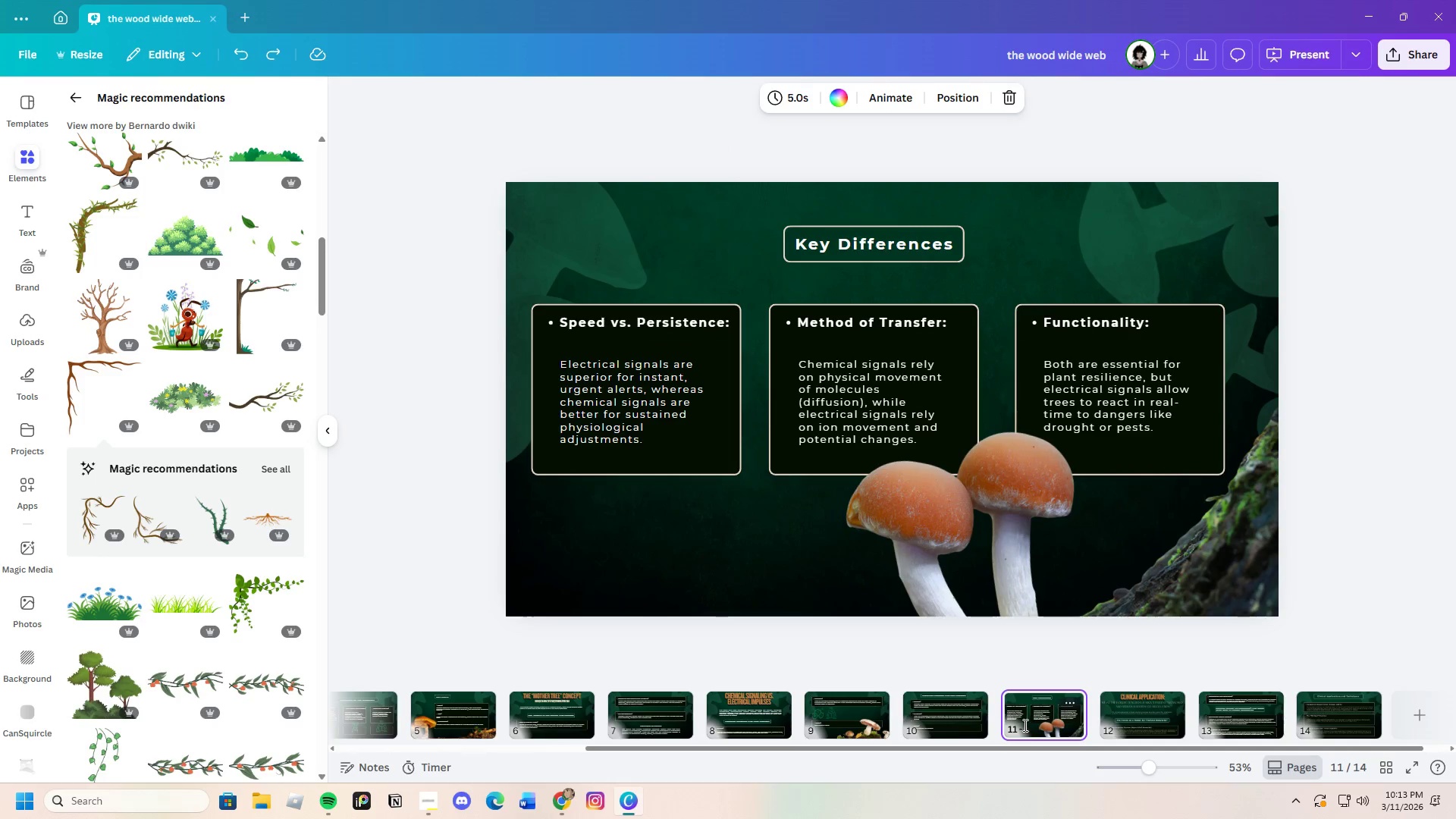 
key(Control+V)
 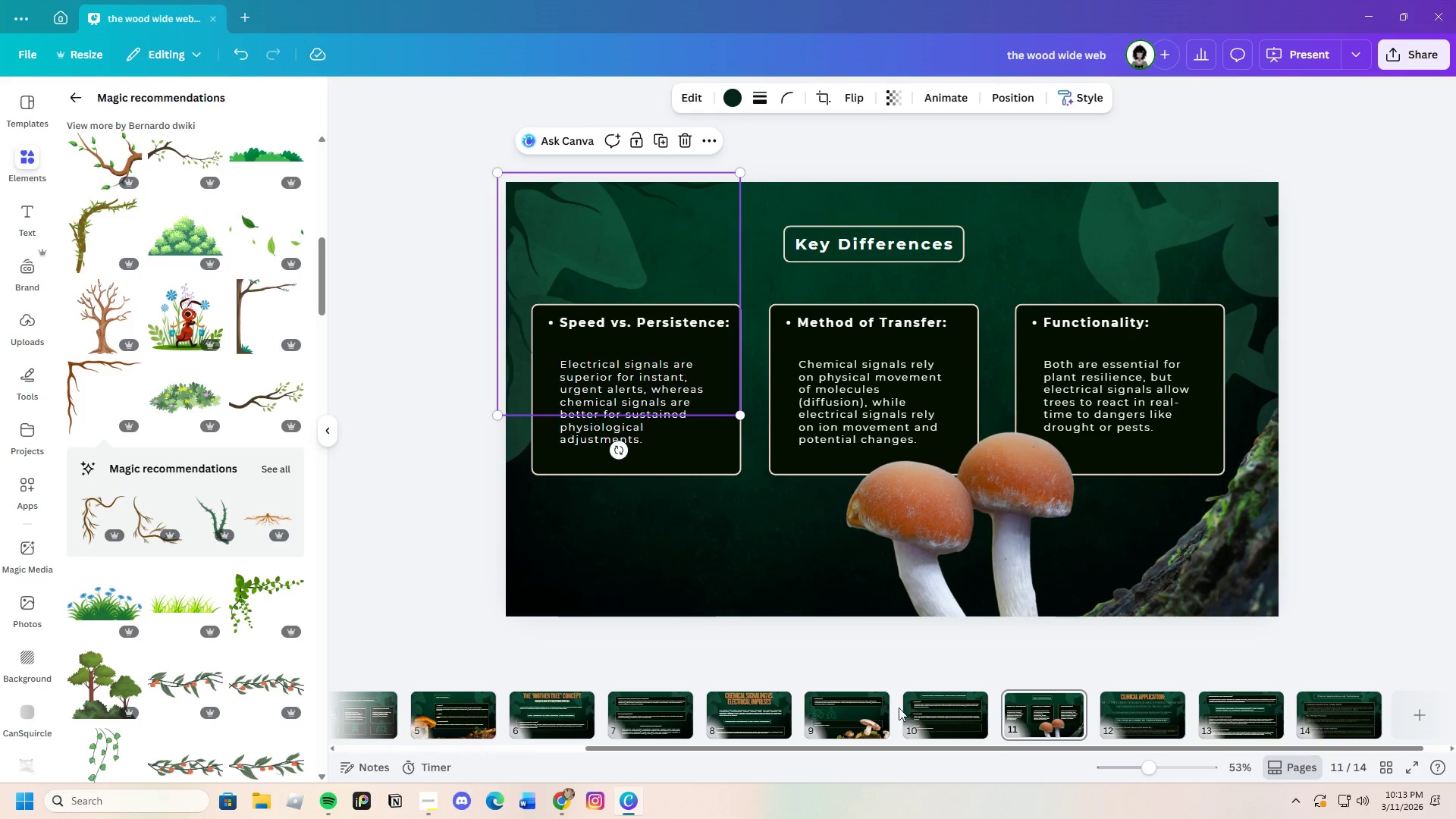 
left_click([865, 708])
 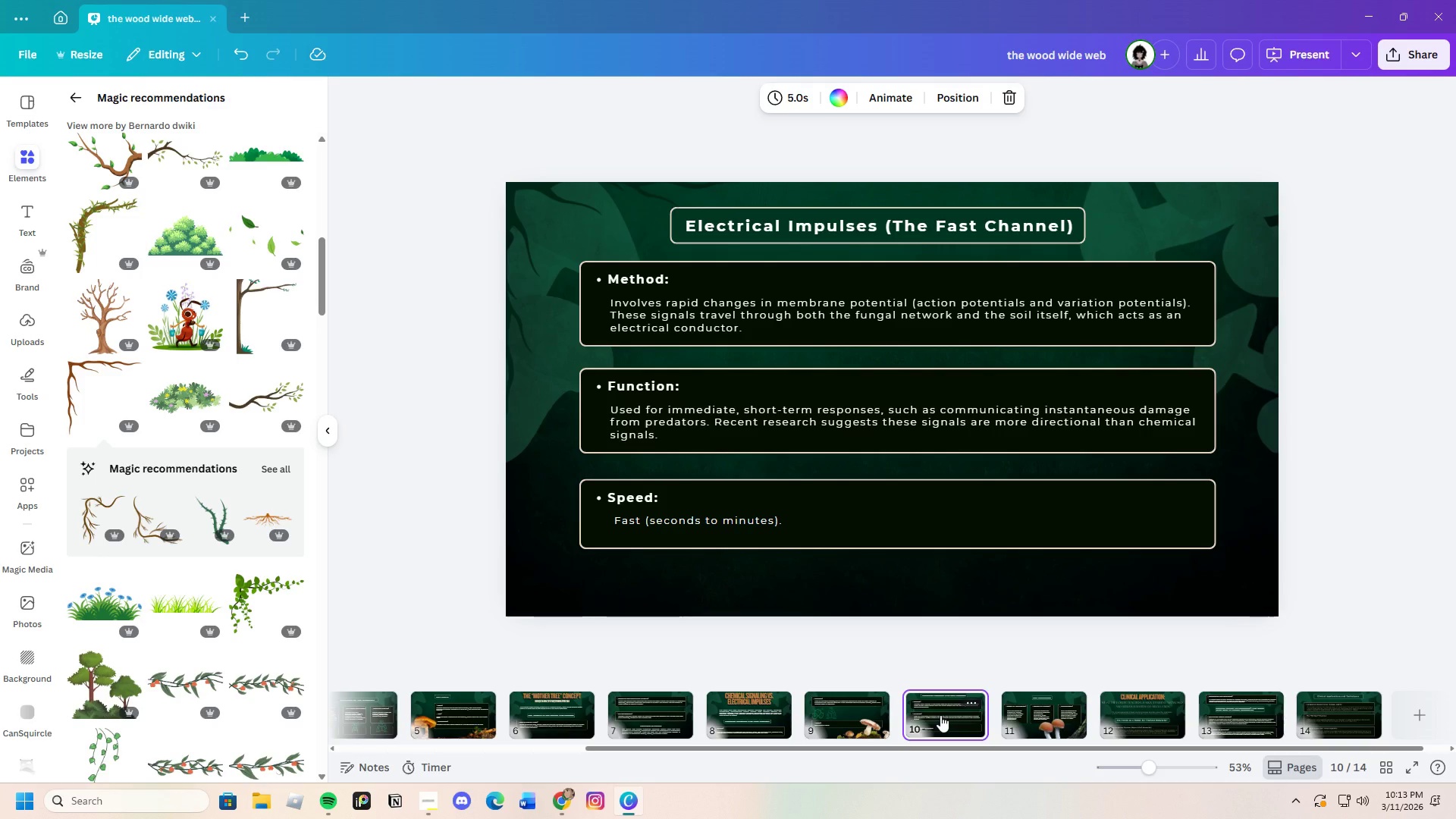 
wait(6.77)
 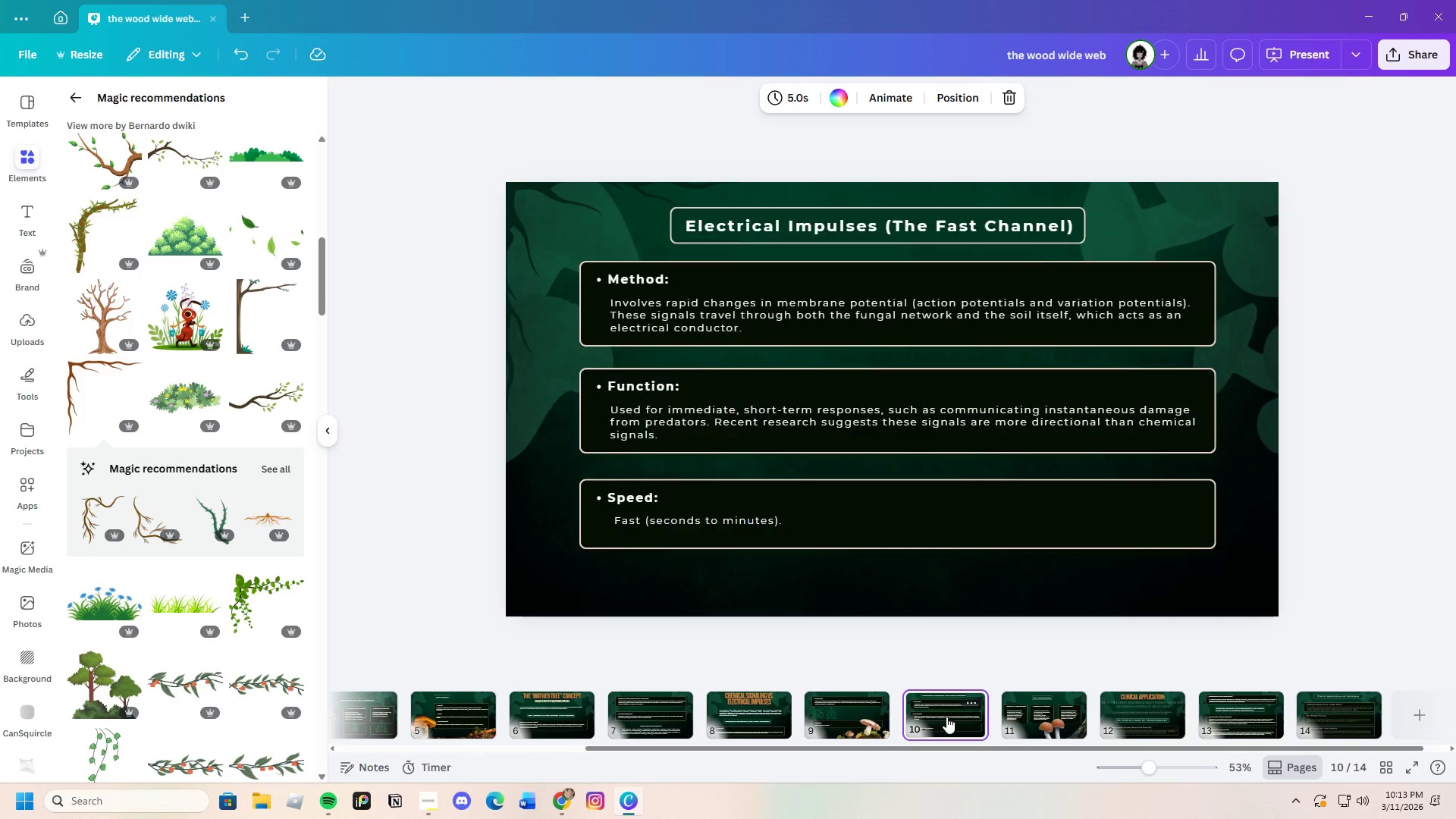 
left_click([1037, 727])
 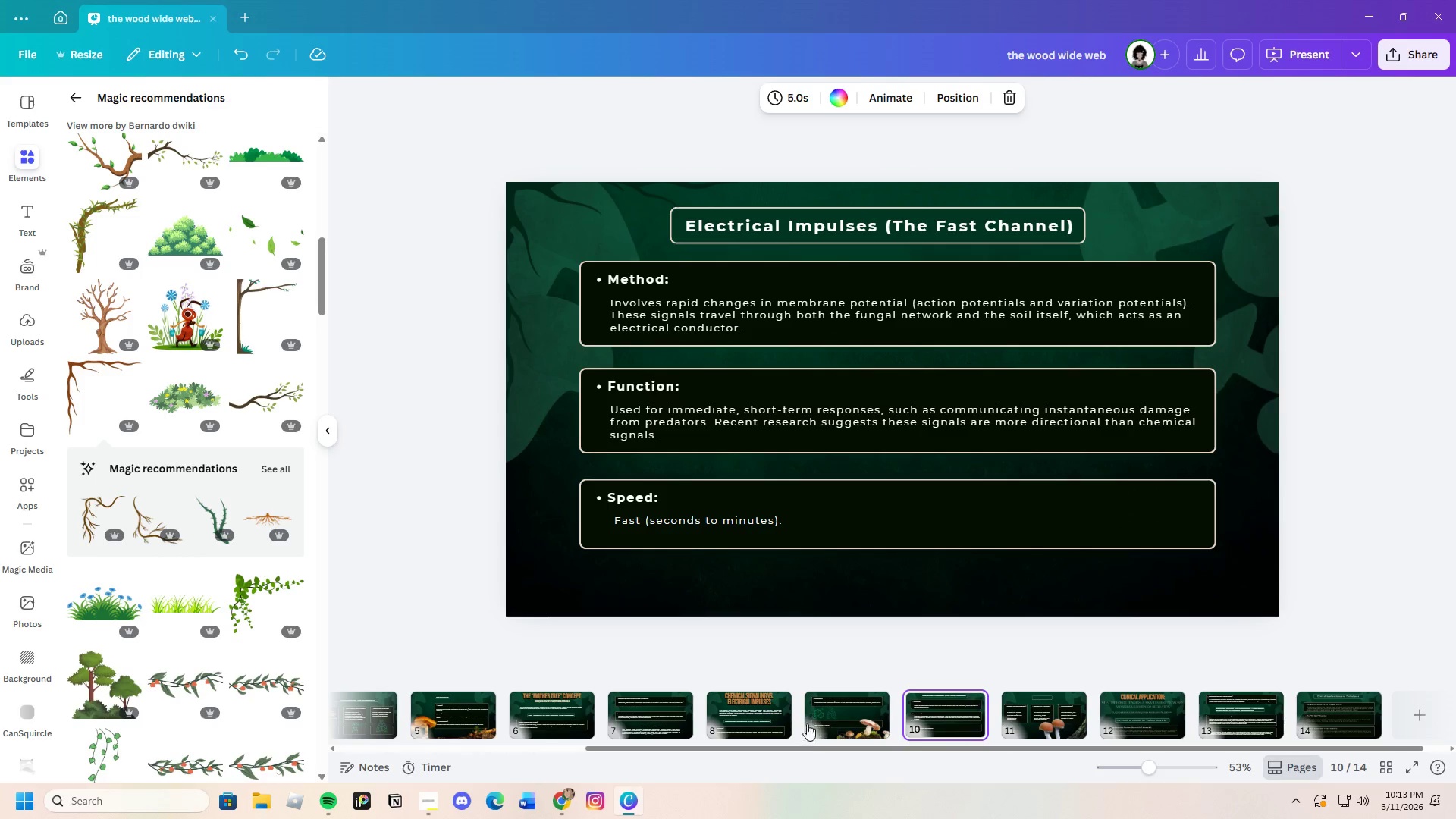 
left_click([663, 723])
 